 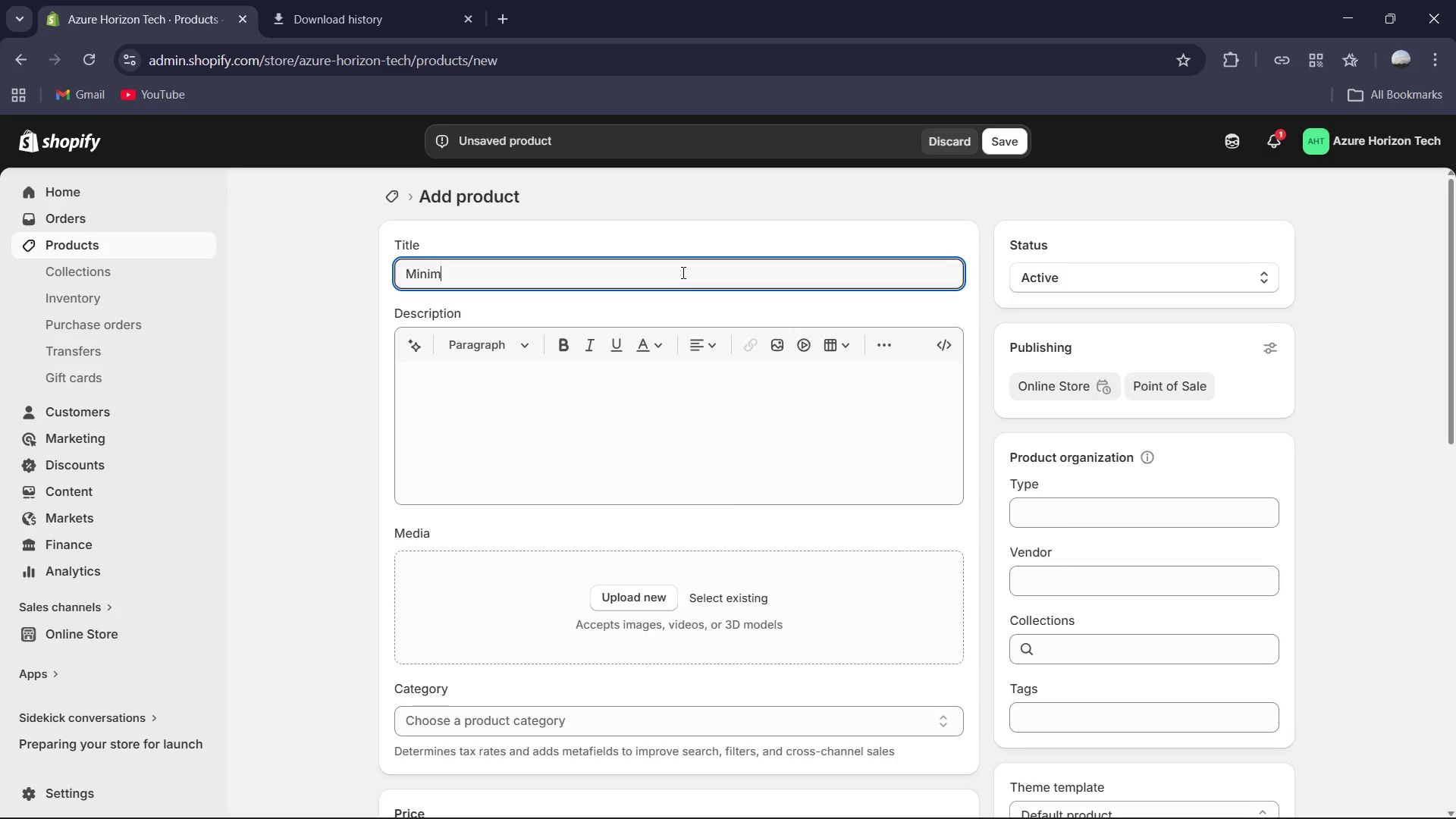 
hold_key(key=ShiftRight, duration=0.38)
 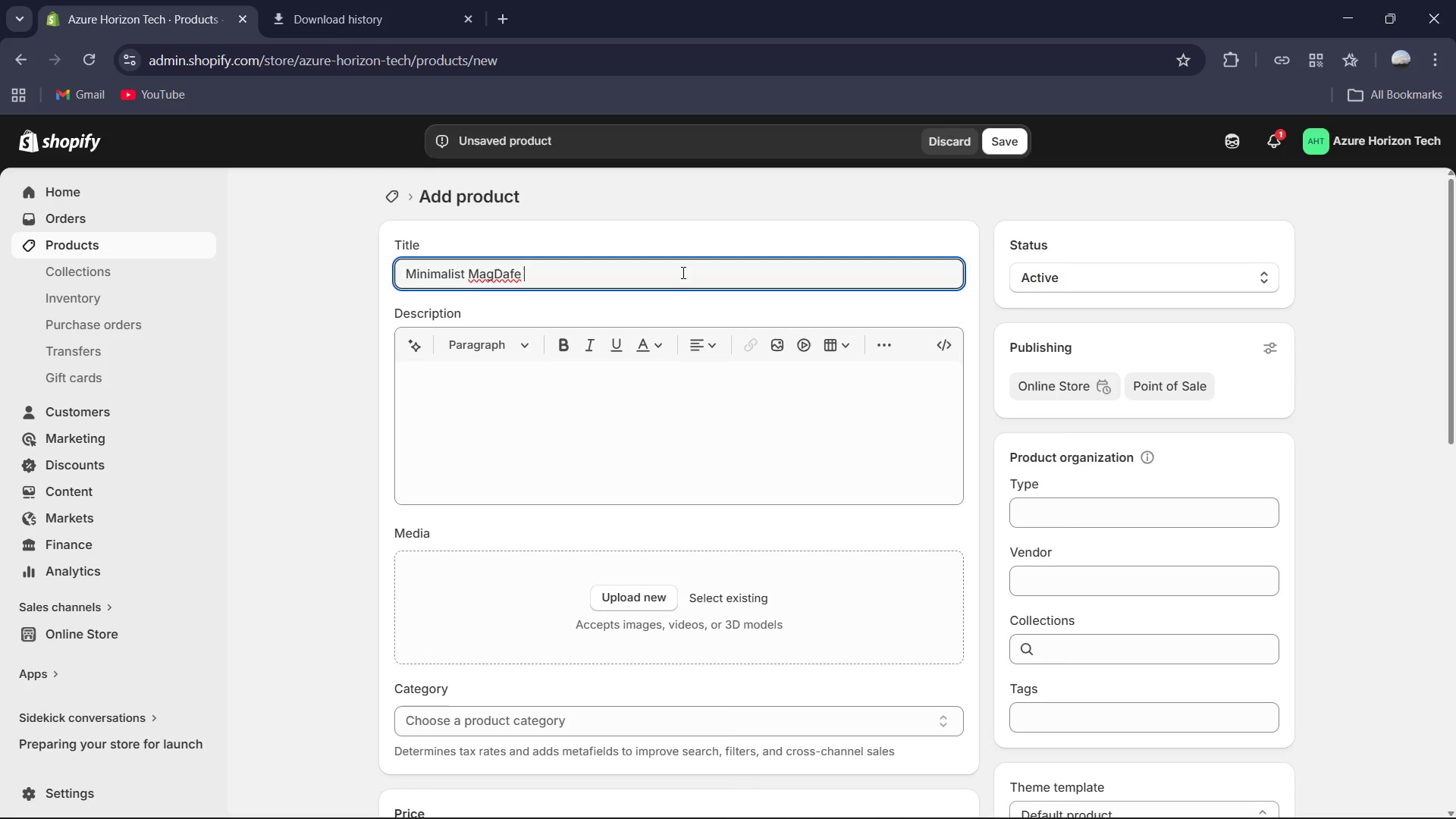 
hold_key(key=ShiftRight, duration=0.77)
 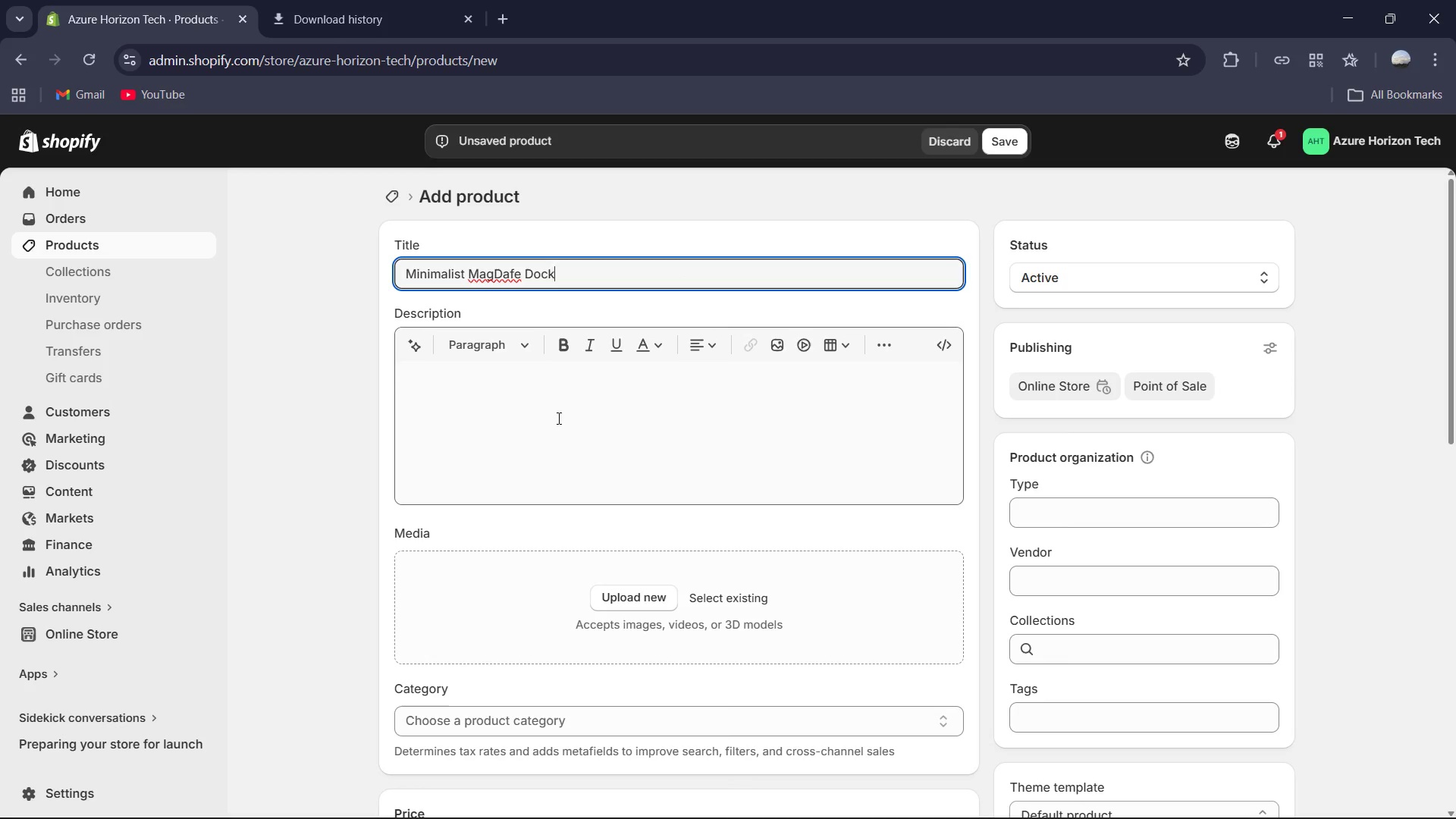 
left_click([557, 418])
 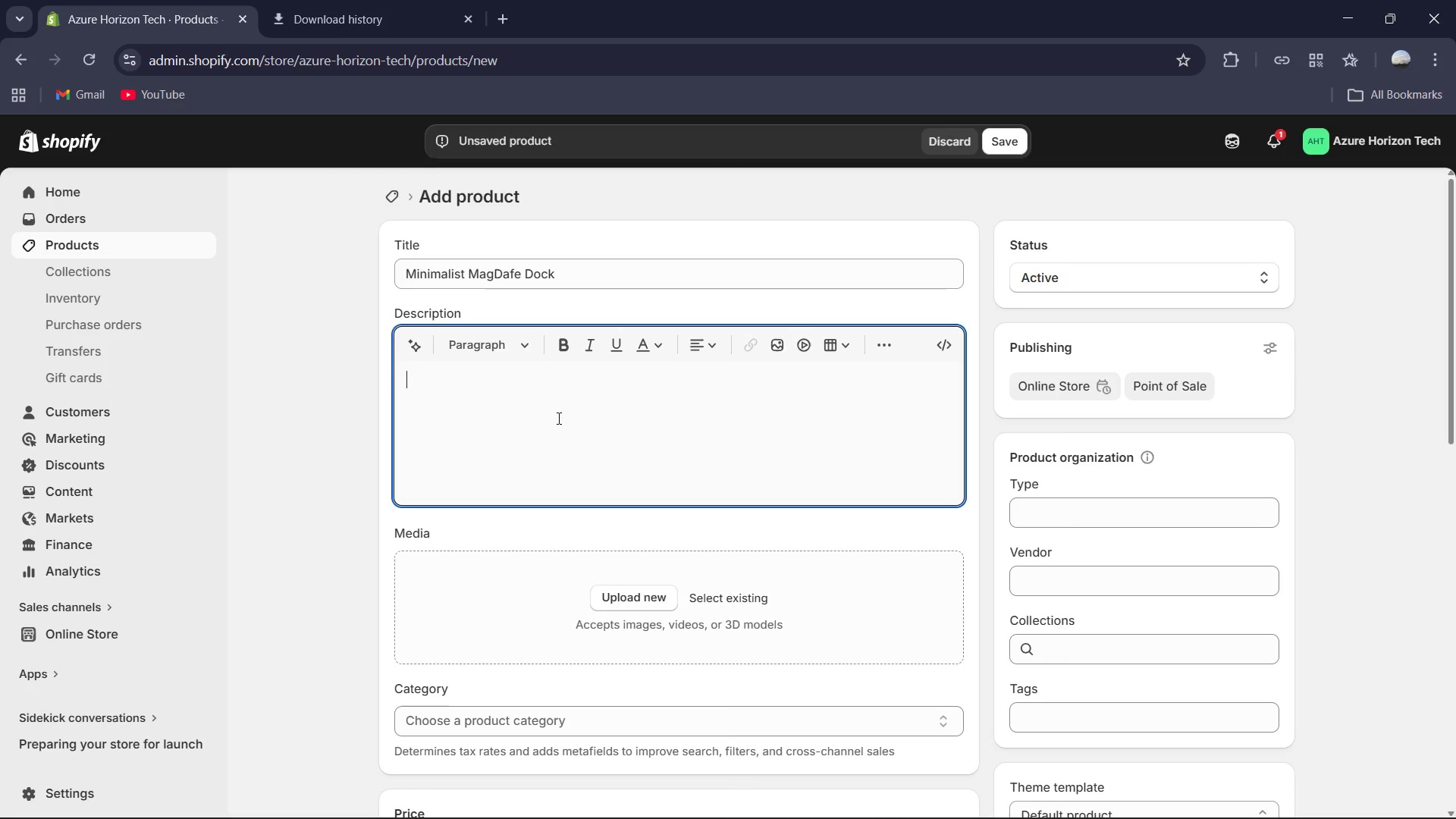 
type(The Minil)
key(Backspace)
type(malist MagSafe Dock reimagines power through he lens of archtectural so)
key(Backspace)
type(iplicity. Cons)
key(Backspace)
type(structed with wer)
key(Backspace)
type(ighted zinc alloy base, this dock ensures your devices remain steady an)
key(Backspace)
key(Backspace)
type(during one handed removal. The p)
key(Backspace)
type(recision-milled v)
key(Backspace)
type(cavity perfectly houses your MagSA)
key(Backspace)
type(afe )
 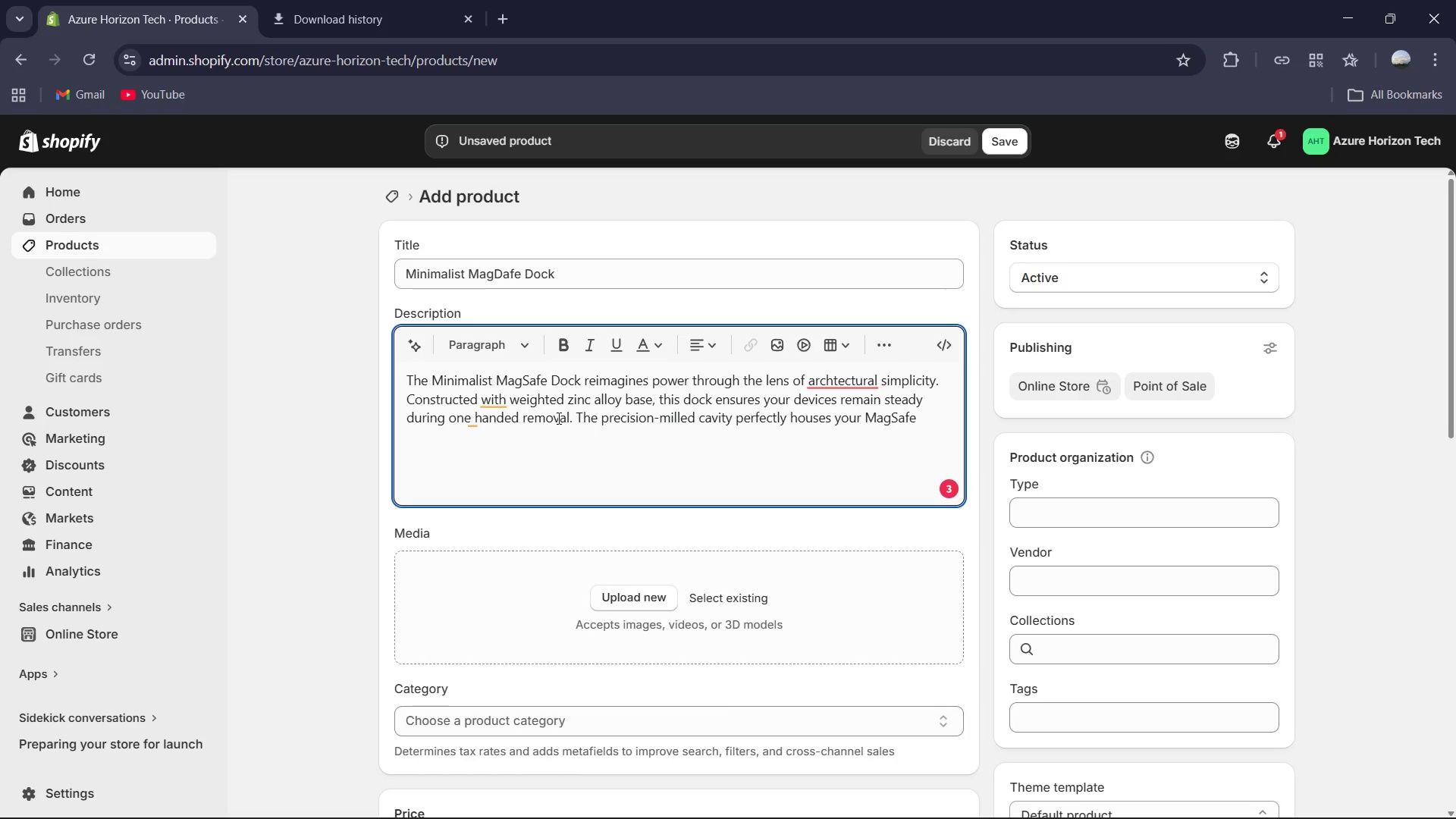 
wait(5.33)
 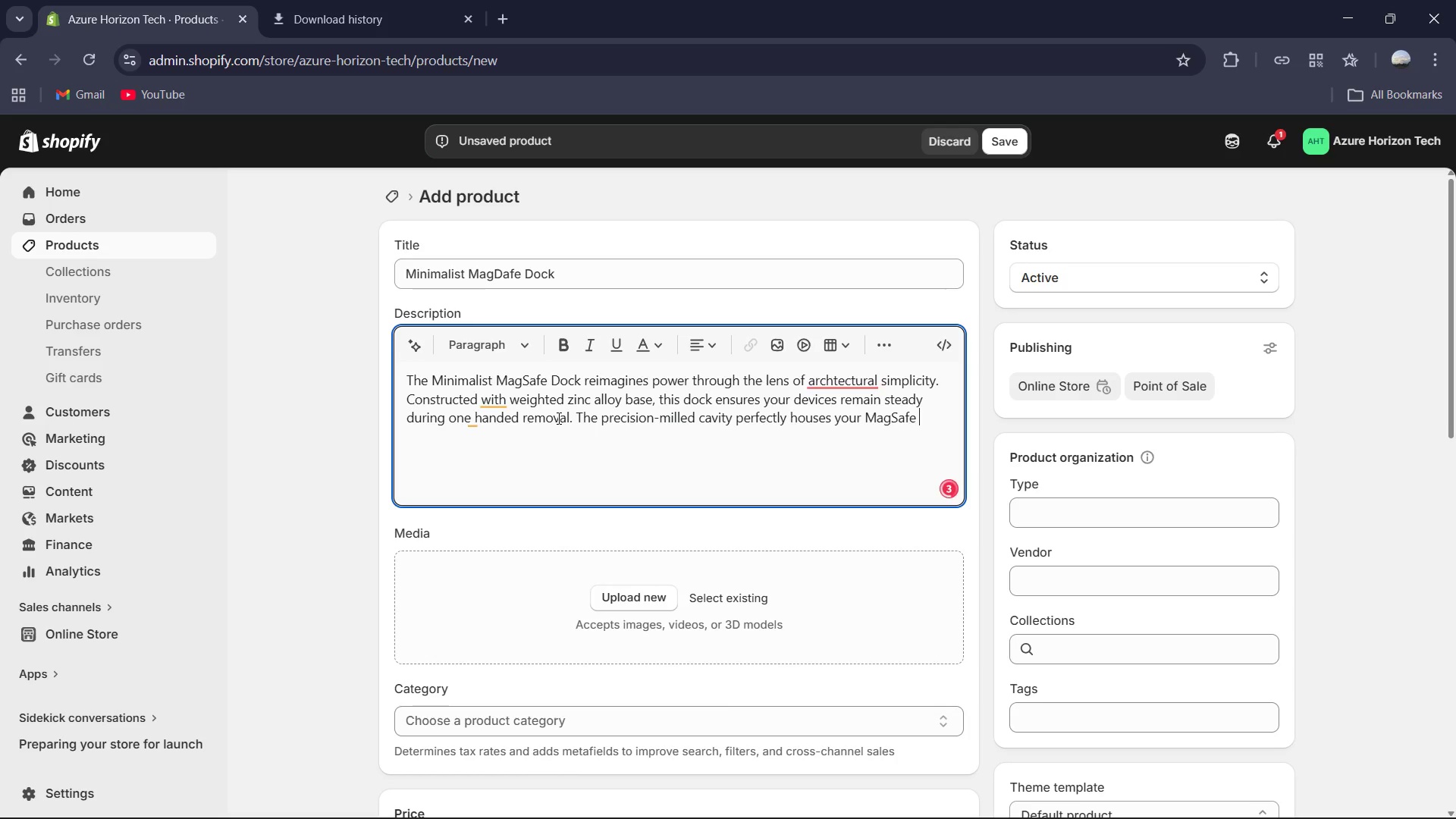 
type(charger, hiding grip on any flat surfaces)
key(Backspace)
type(, preventing movee)
key(Backspace)
type(ment without leaving residue. T)
key(Backspace)
type(Its low-profile design ensures your smatphone remains at the ideal viewing angle for notifications or video calls. Merging utility with a gallery-wot)
key(Backspace)
key(Backspace)
type(rthy)
key(Backspace)
key(Backspace)
key(Backspace)
key(Backspace)
type(orthy form, this charging solution is the silent guardian of your device's battery life and style )
key(Backspace)
type(.)
 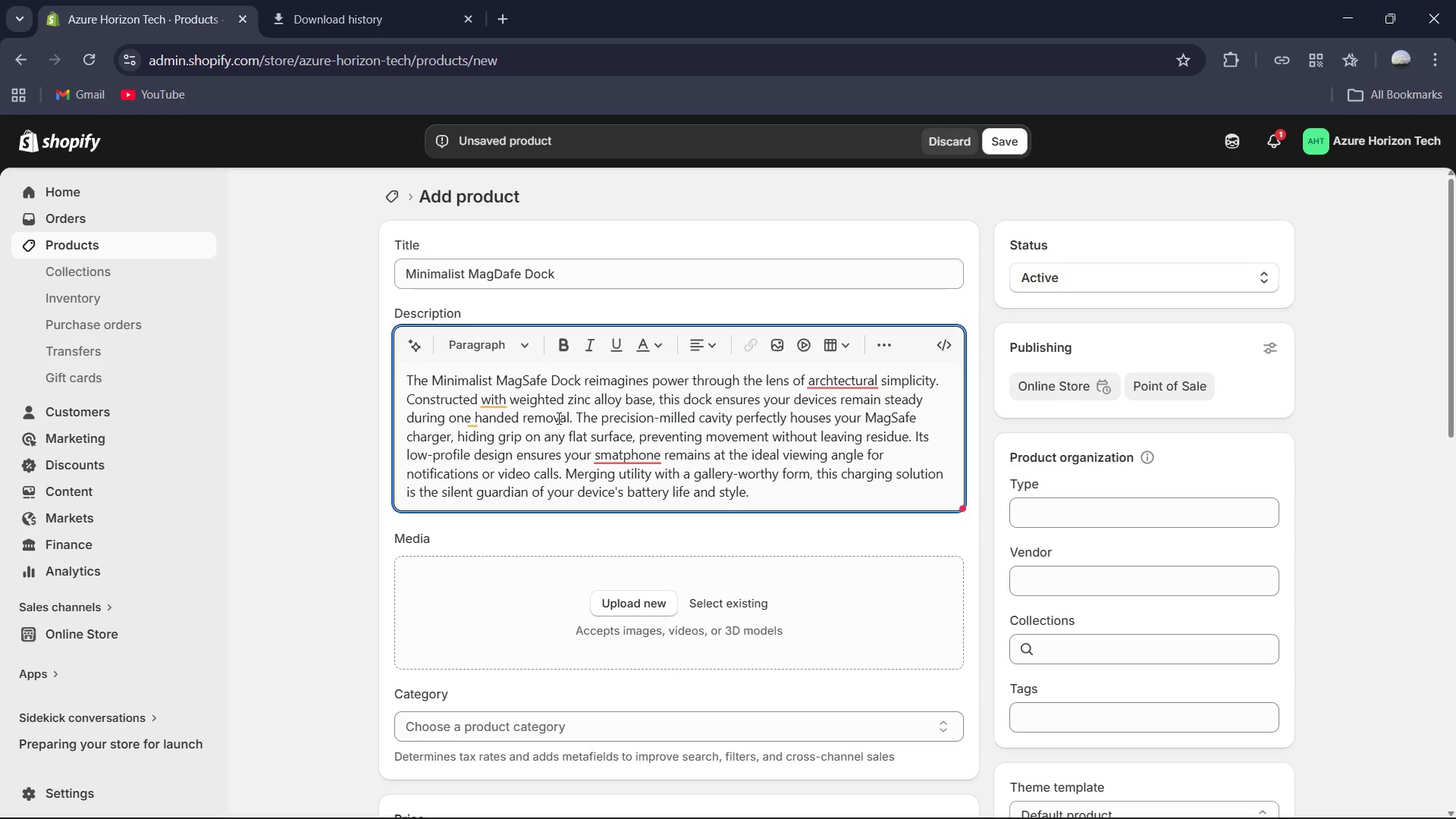 
left_click([613, 457])
 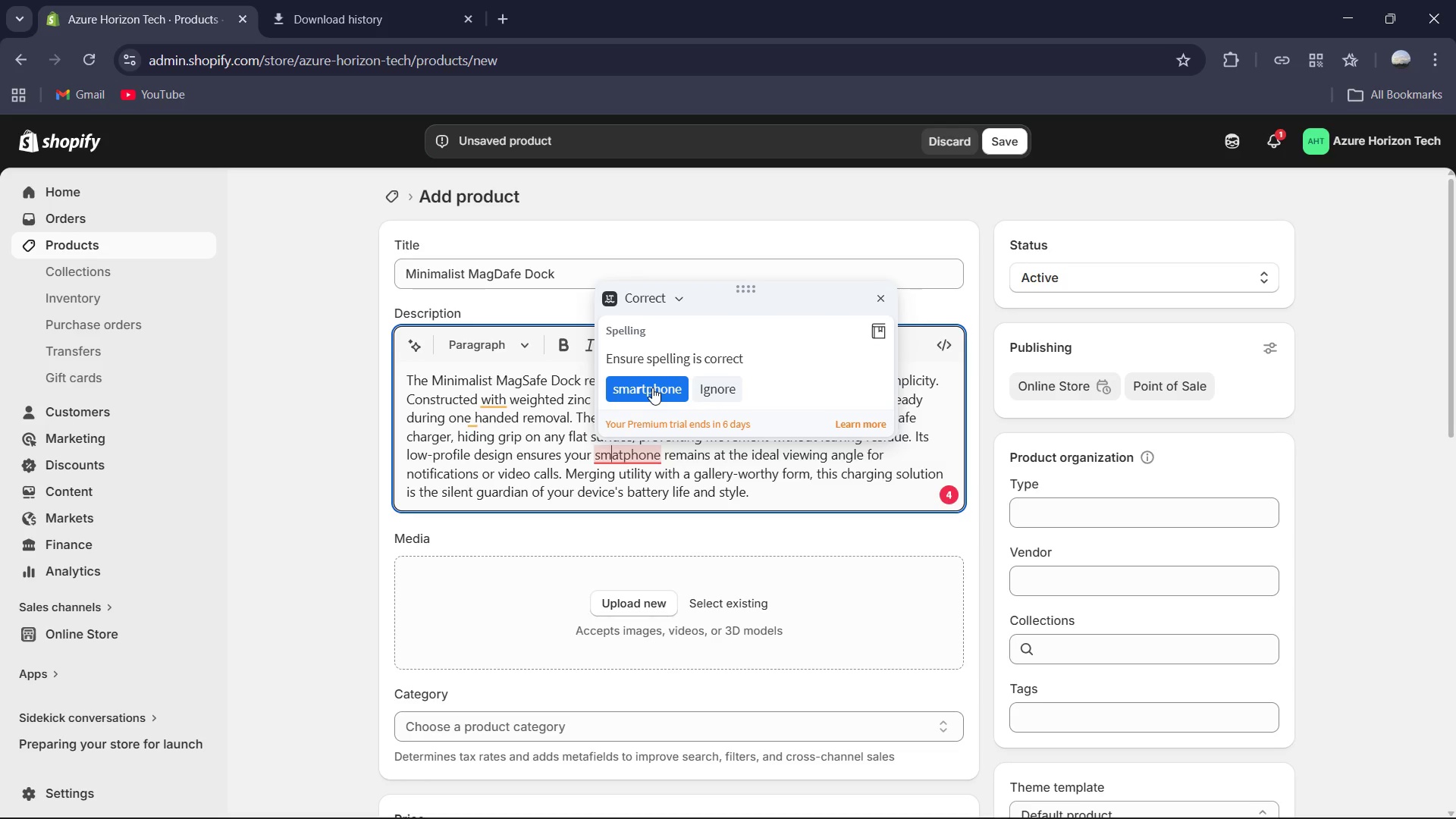 
left_click([652, 388])
 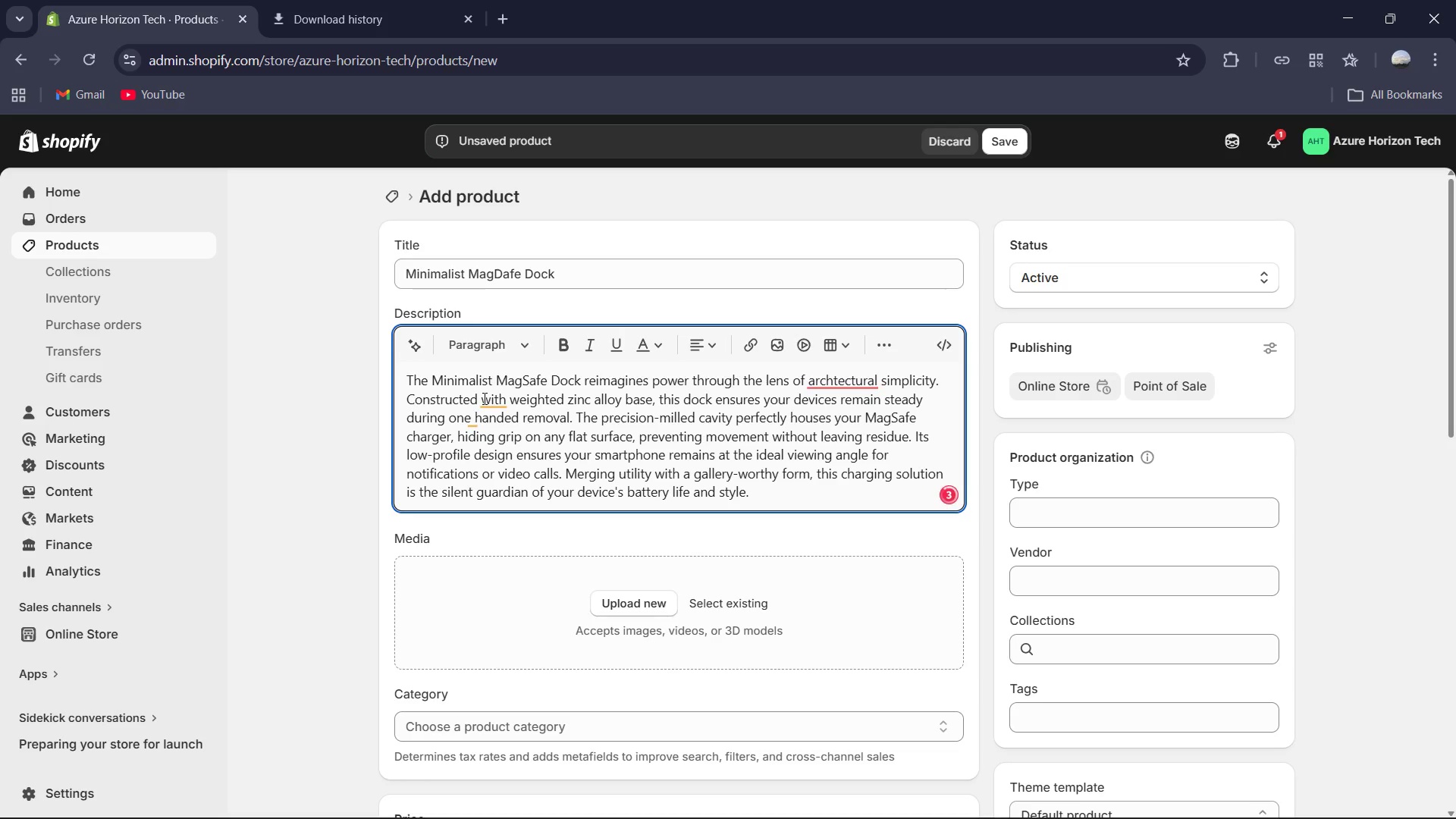 
left_click([483, 398])
 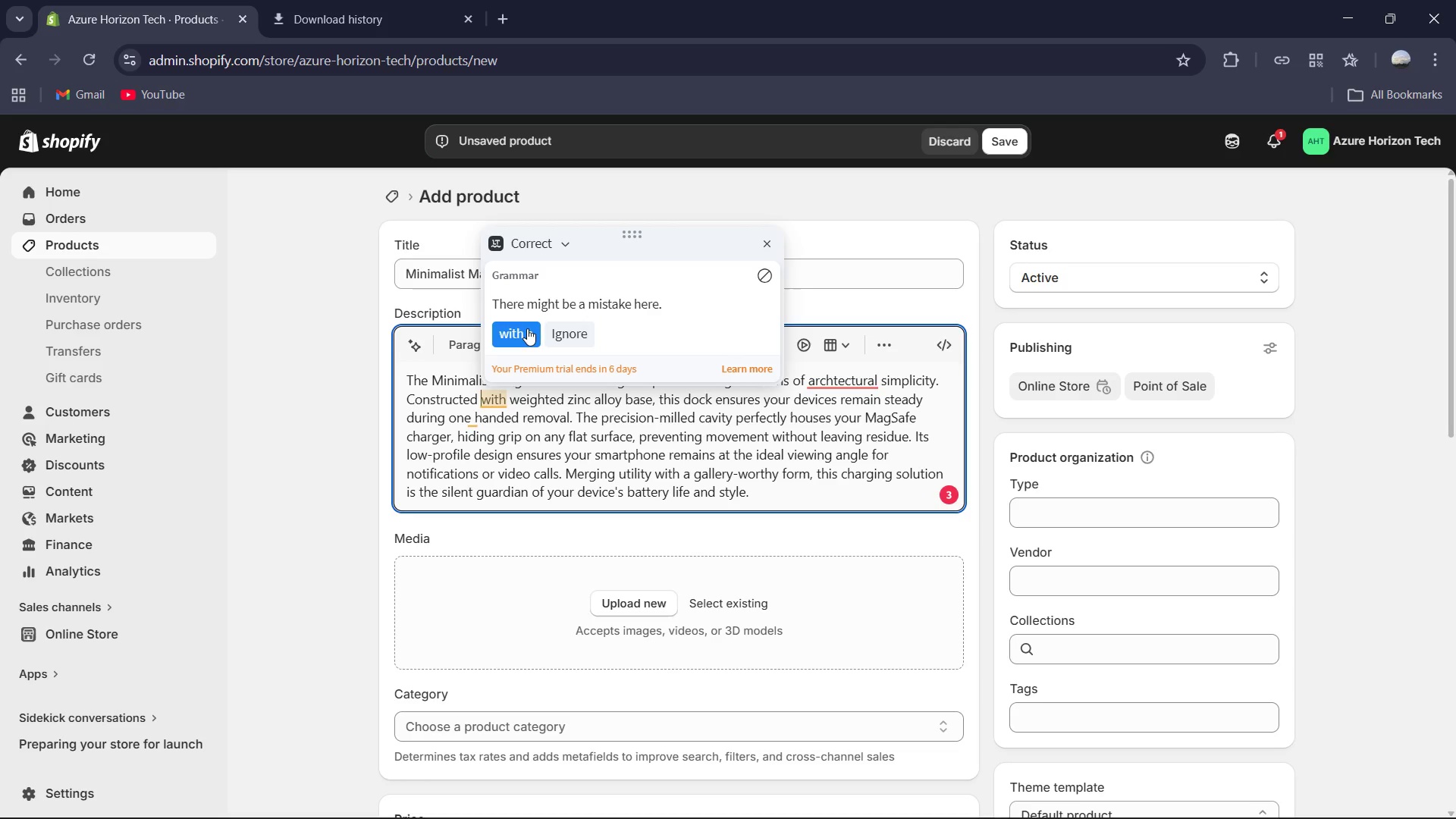 
left_click([527, 329])
 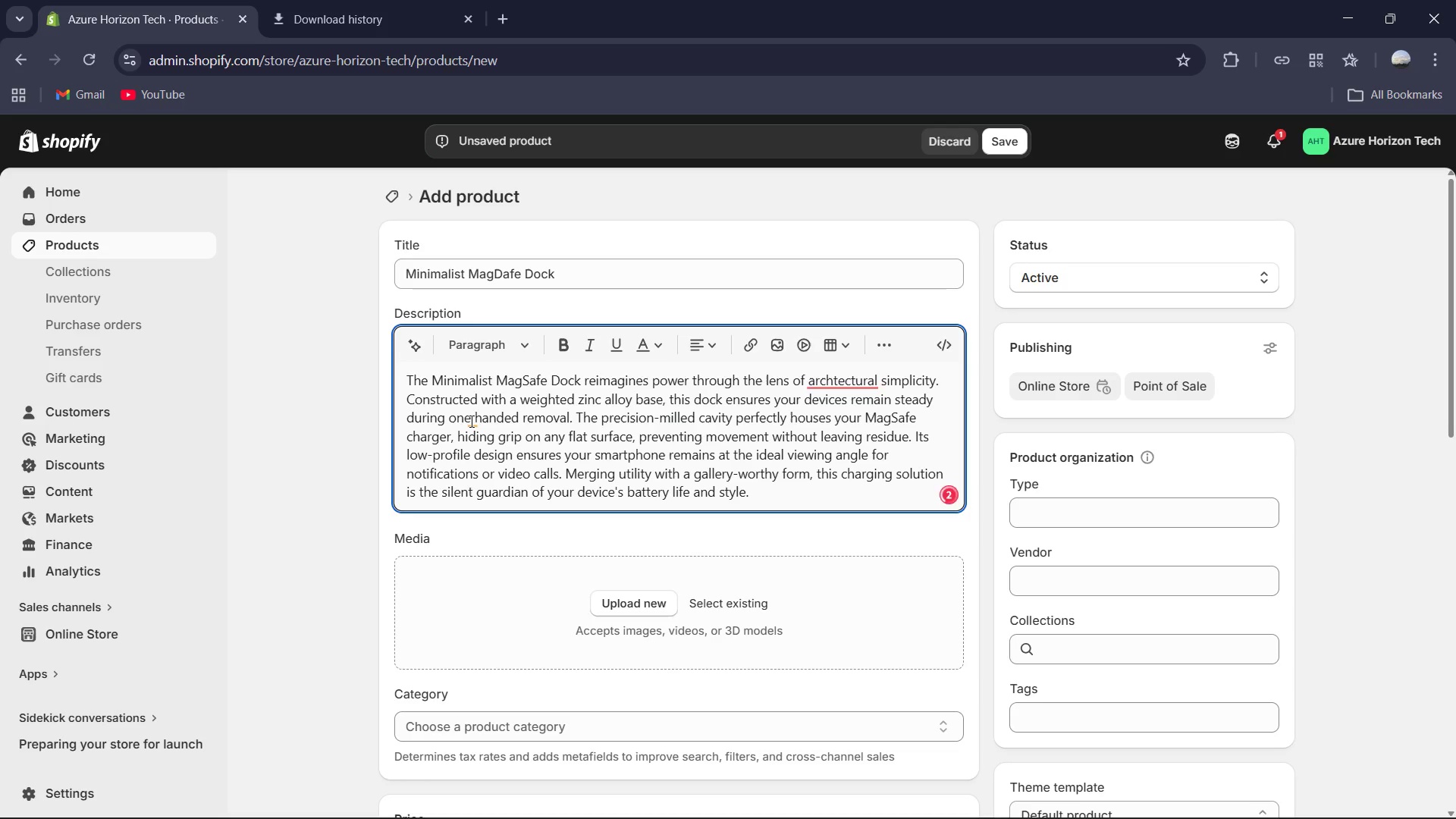 
left_click([471, 421])
 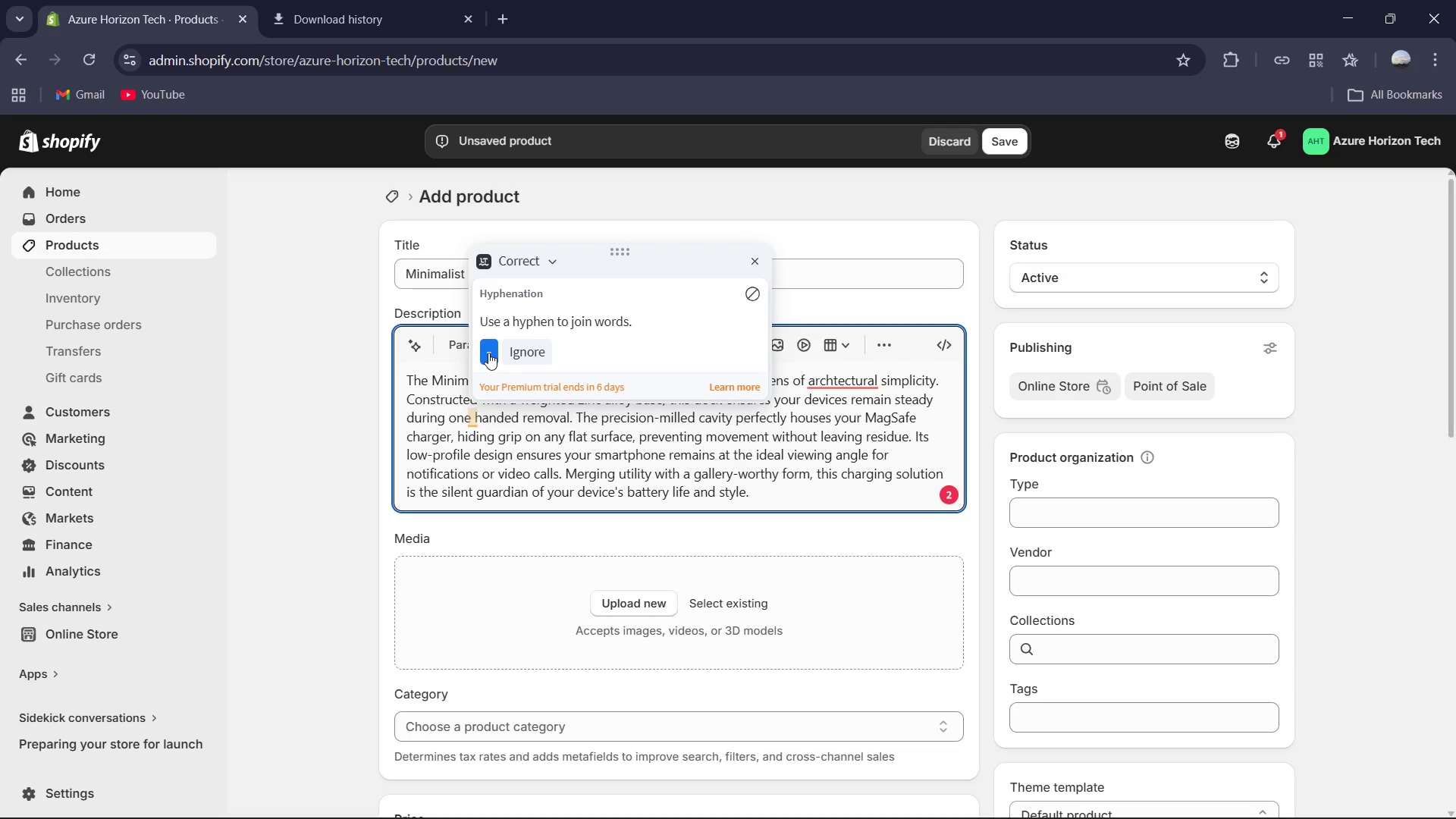 
left_click([488, 353])
 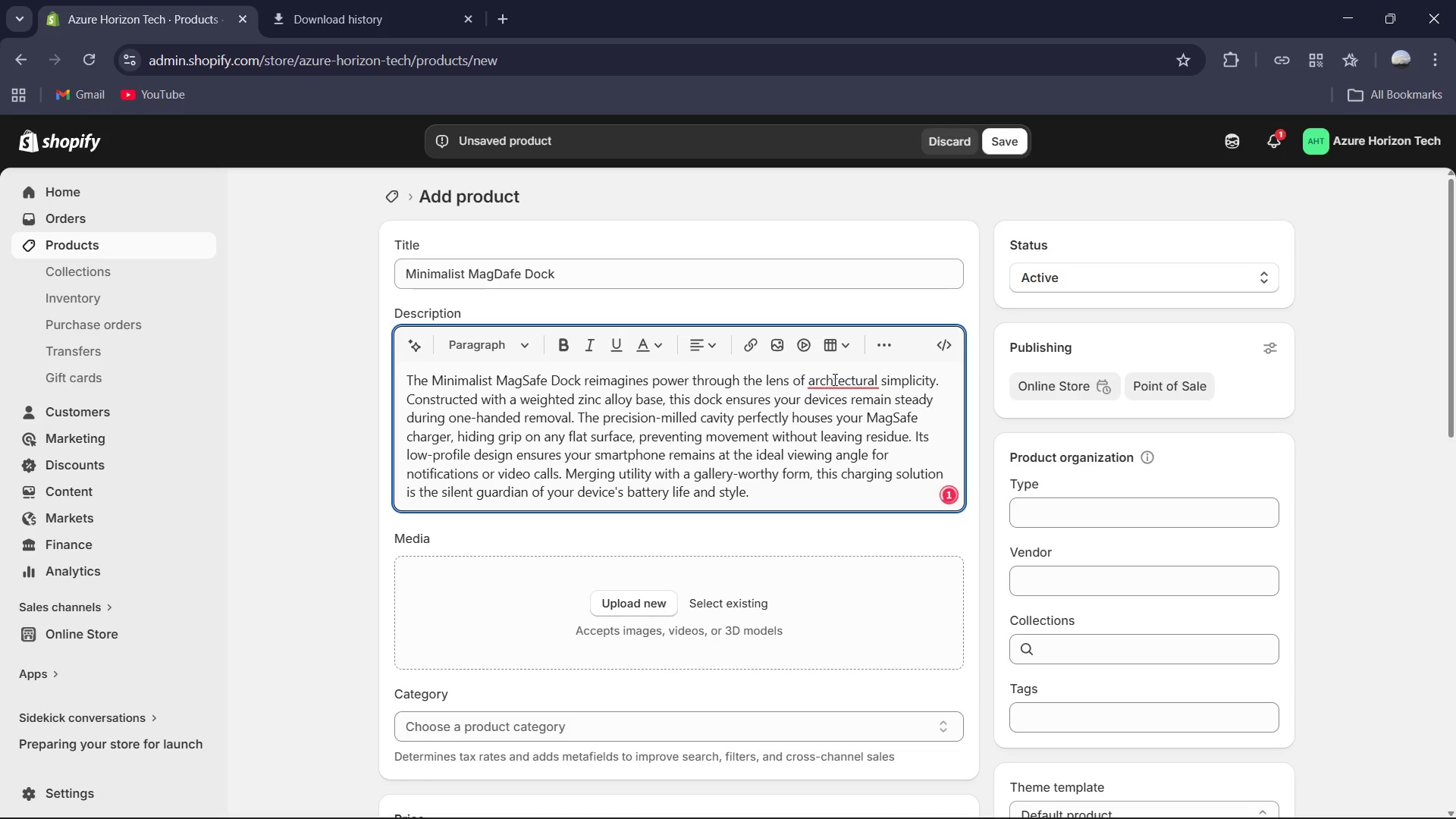 
left_click([833, 379])
 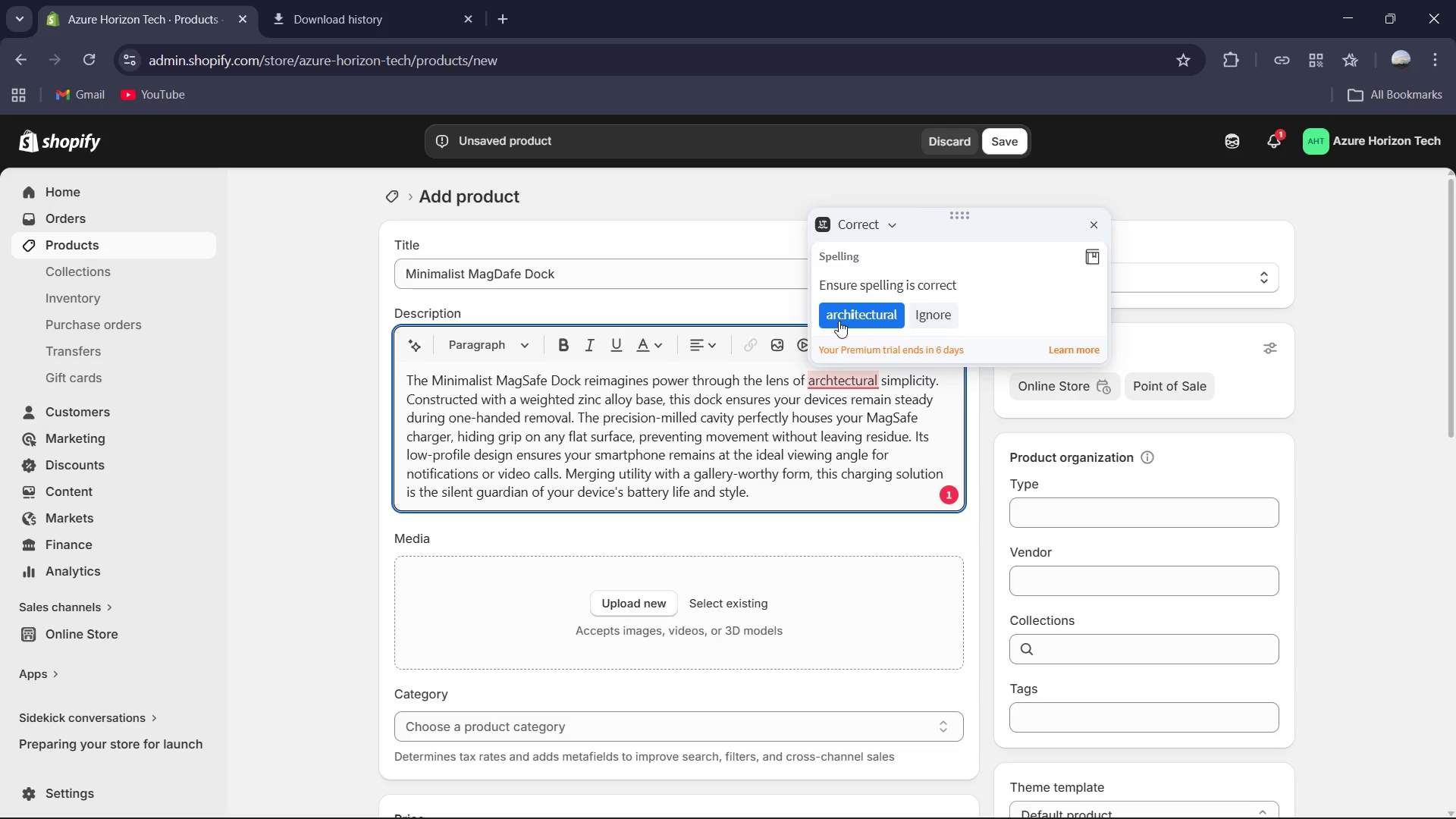 
left_click([839, 321])
 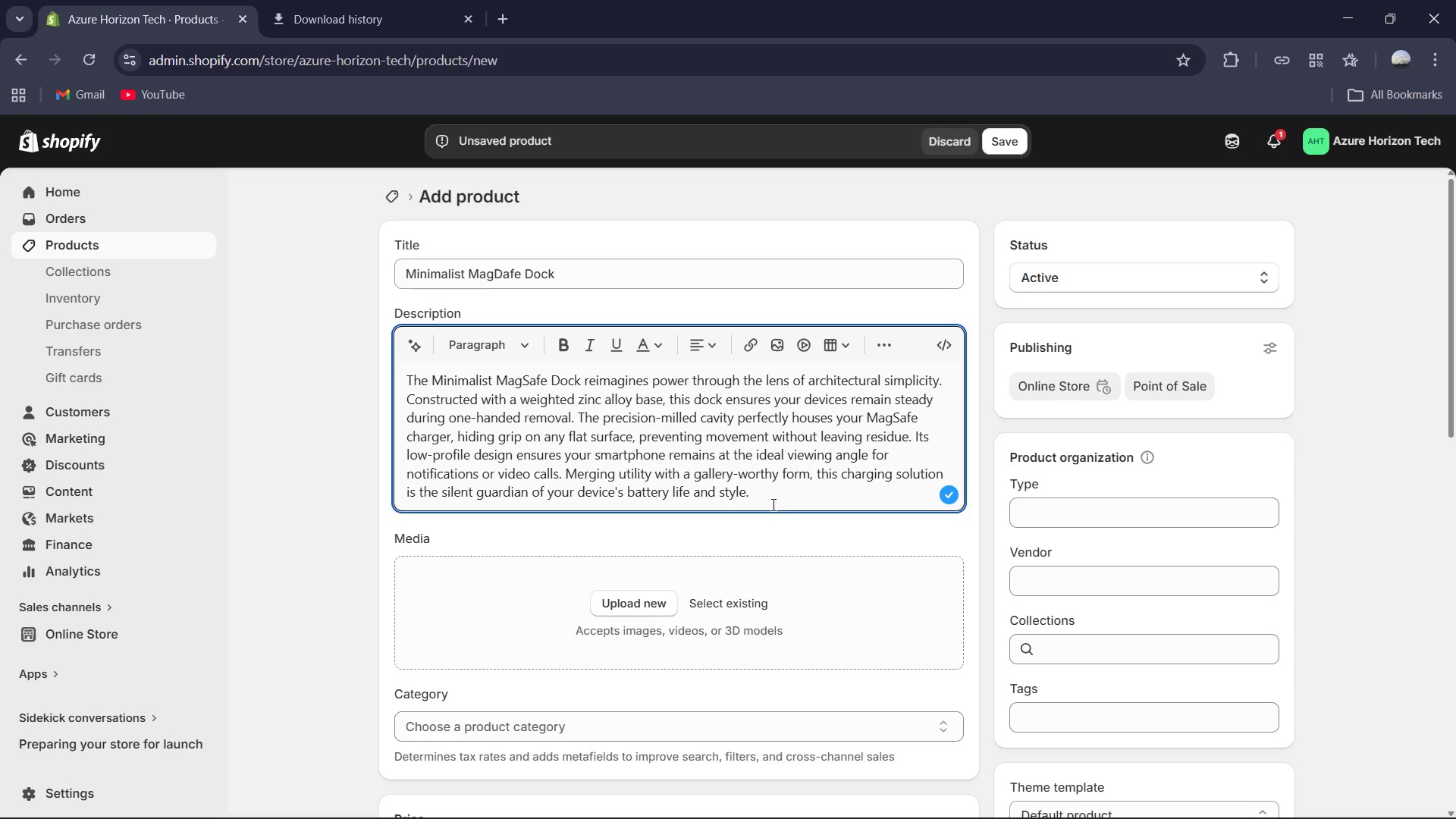 
wait(7.12)
 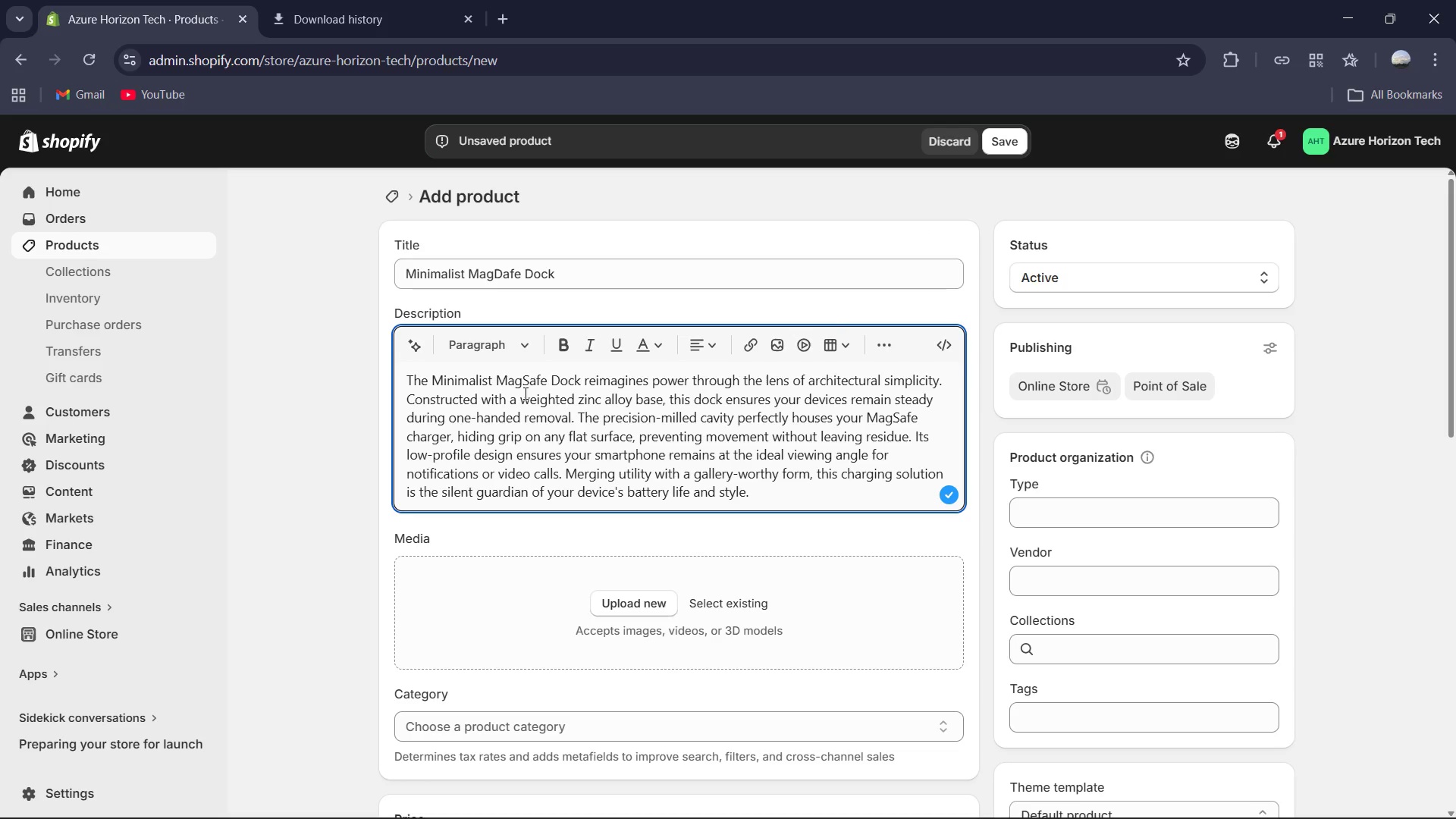 
left_click([323, 0])
 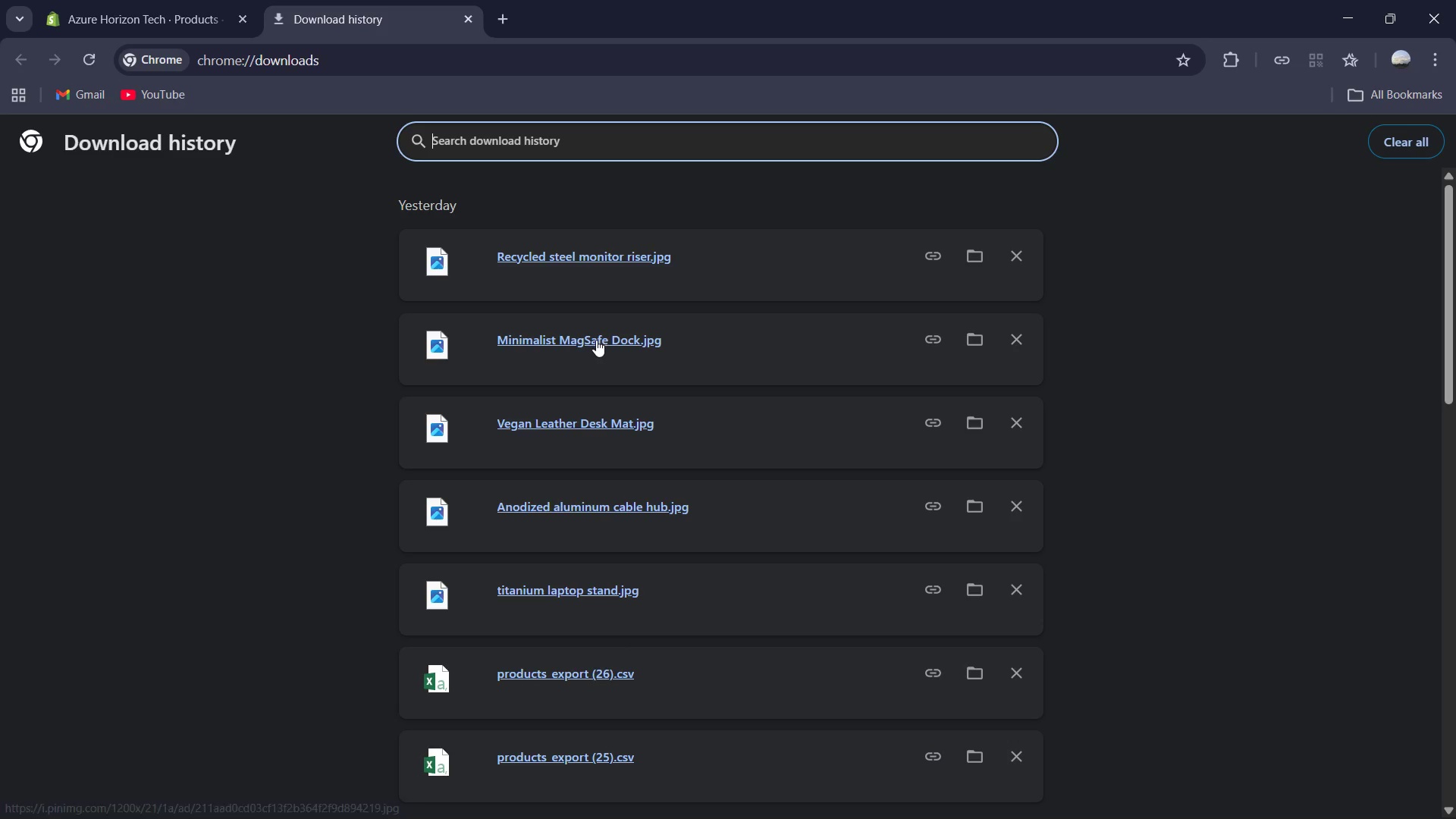 
left_click_drag(start_coordinate=[596, 340], to_coordinate=[603, 564])
 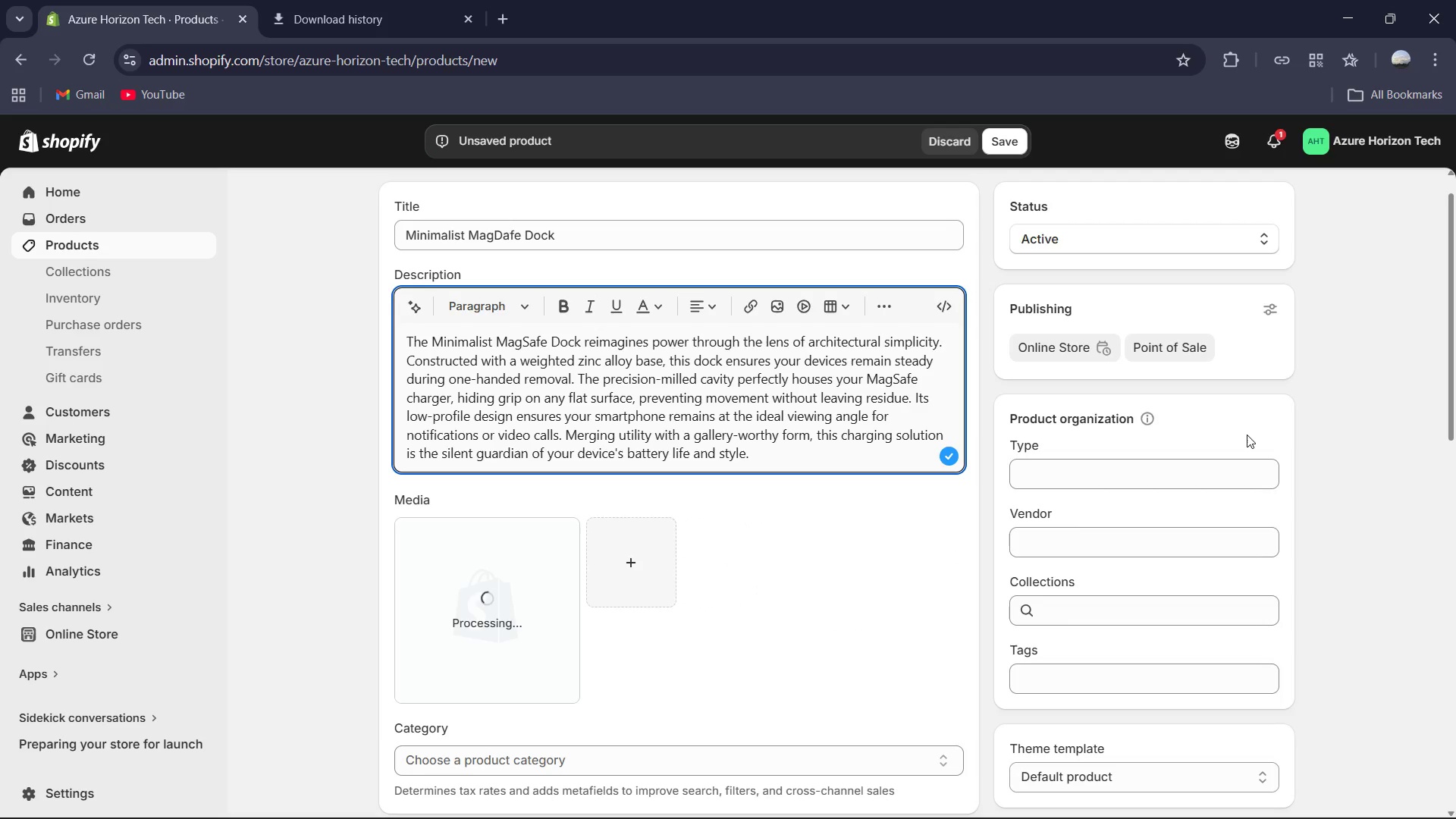 
left_click([1155, 467])
 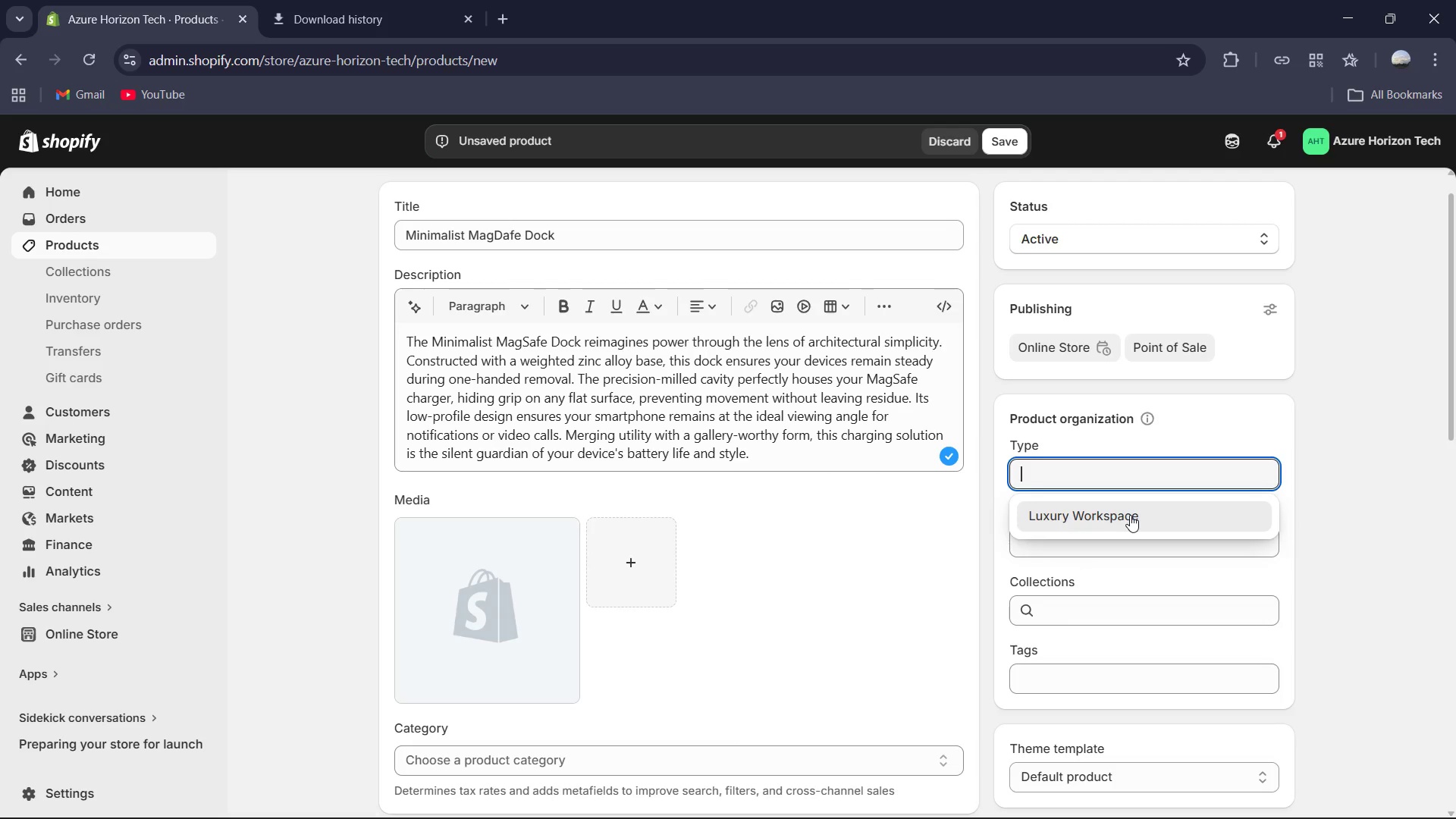 
left_click([1130, 515])
 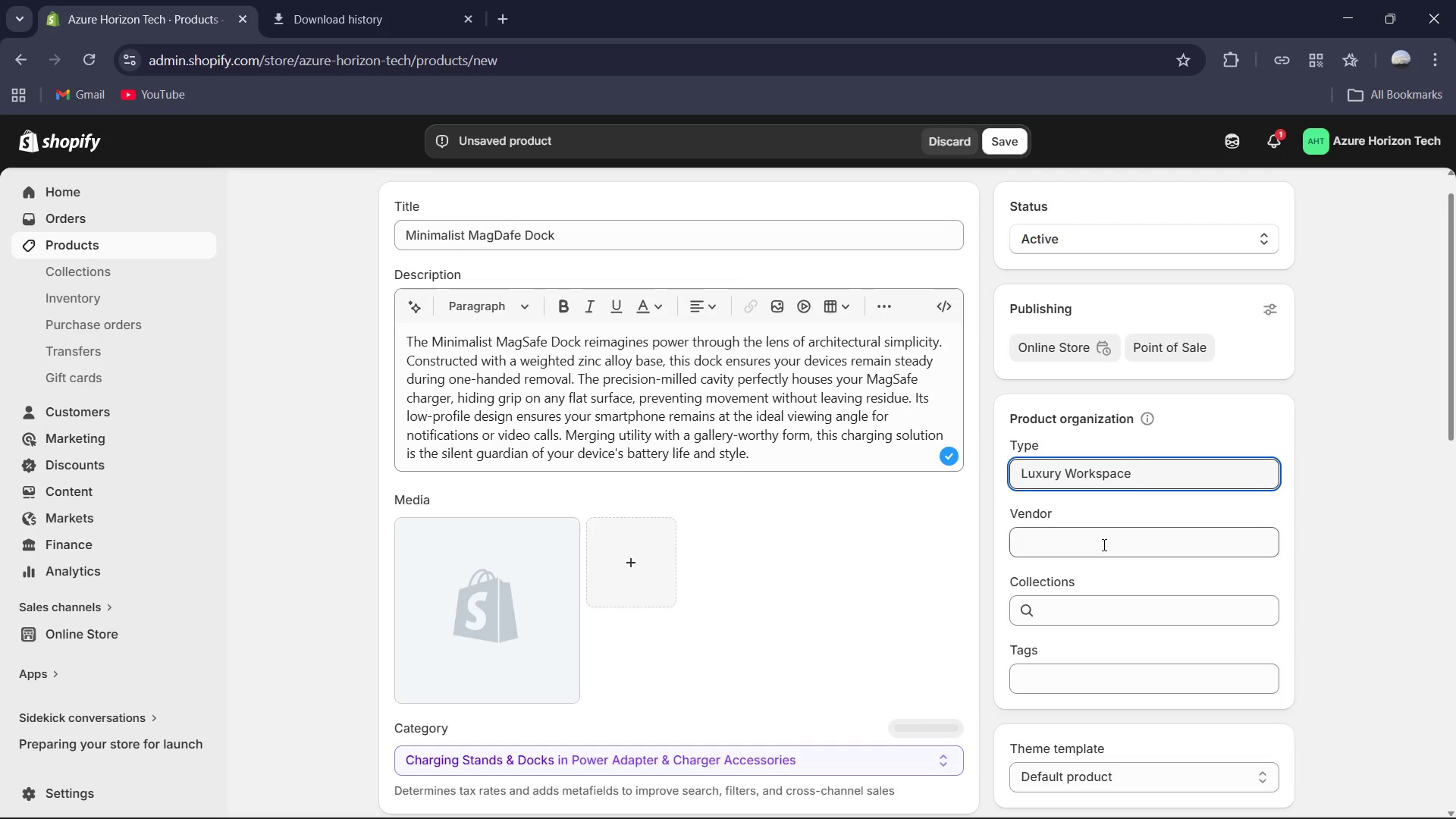 
left_click([1103, 544])
 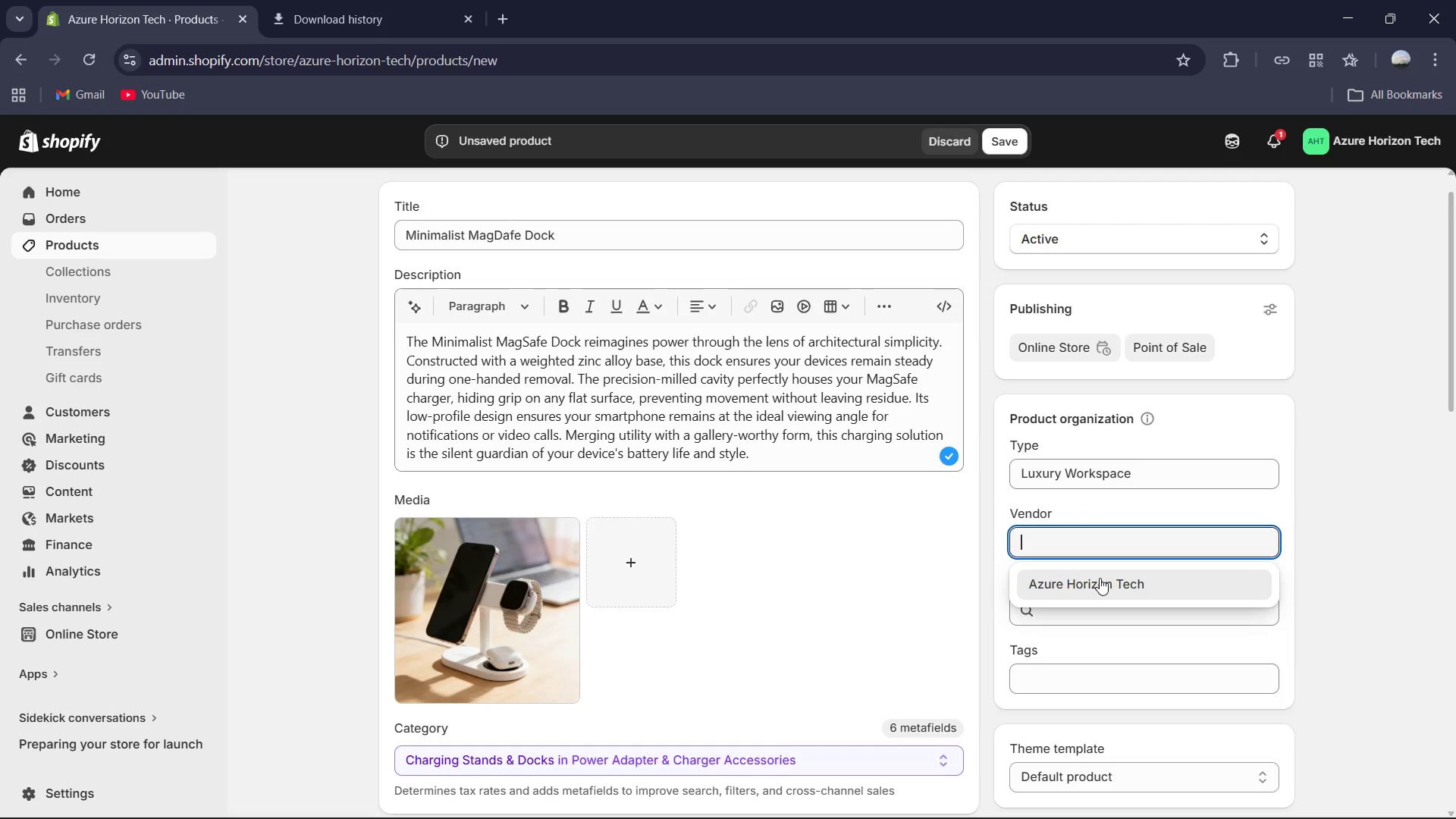 
left_click([1100, 578])
 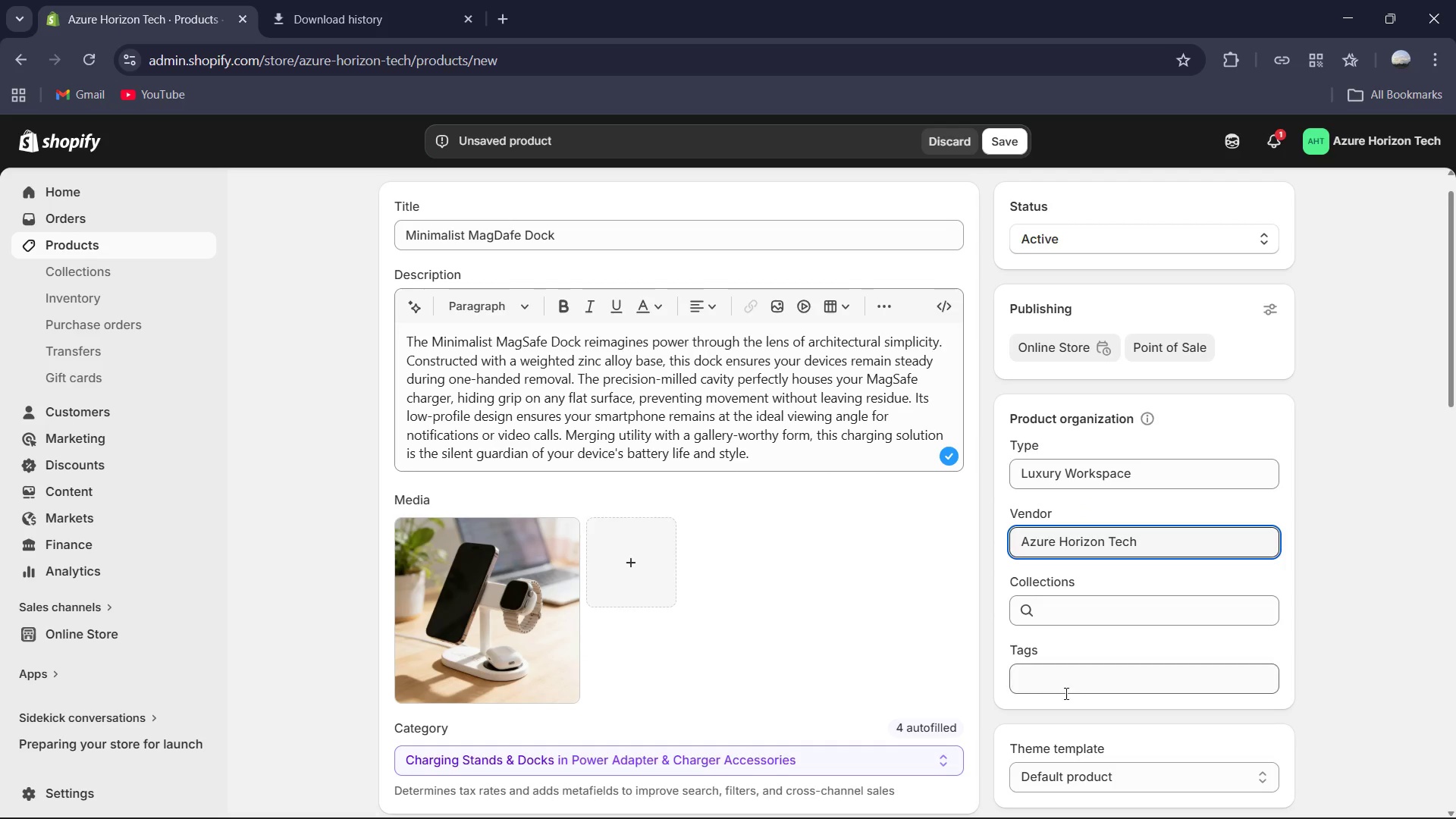 
left_click([1065, 692])
 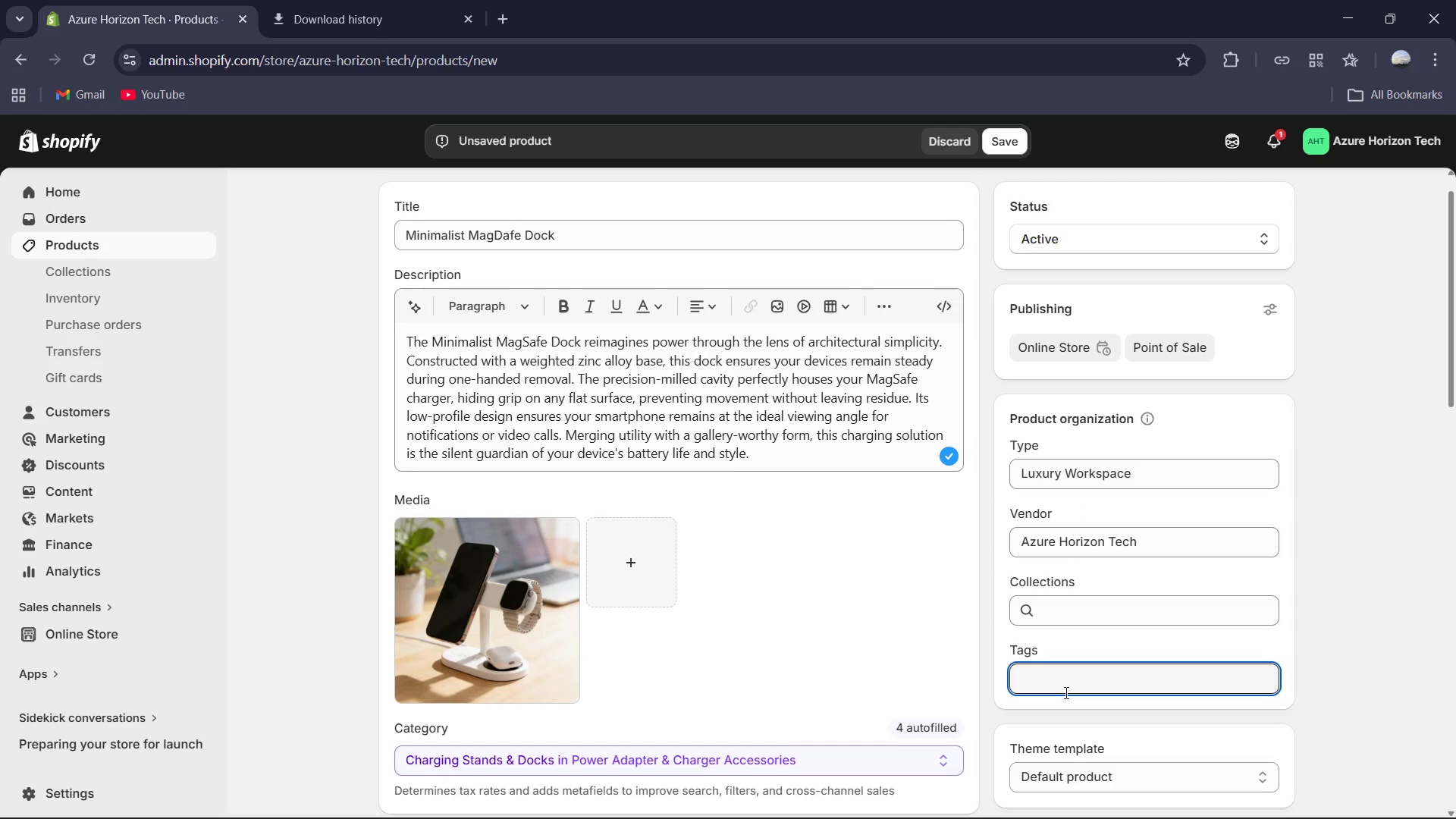 
hold_key(key=ArrowUp, duration=0.39)
 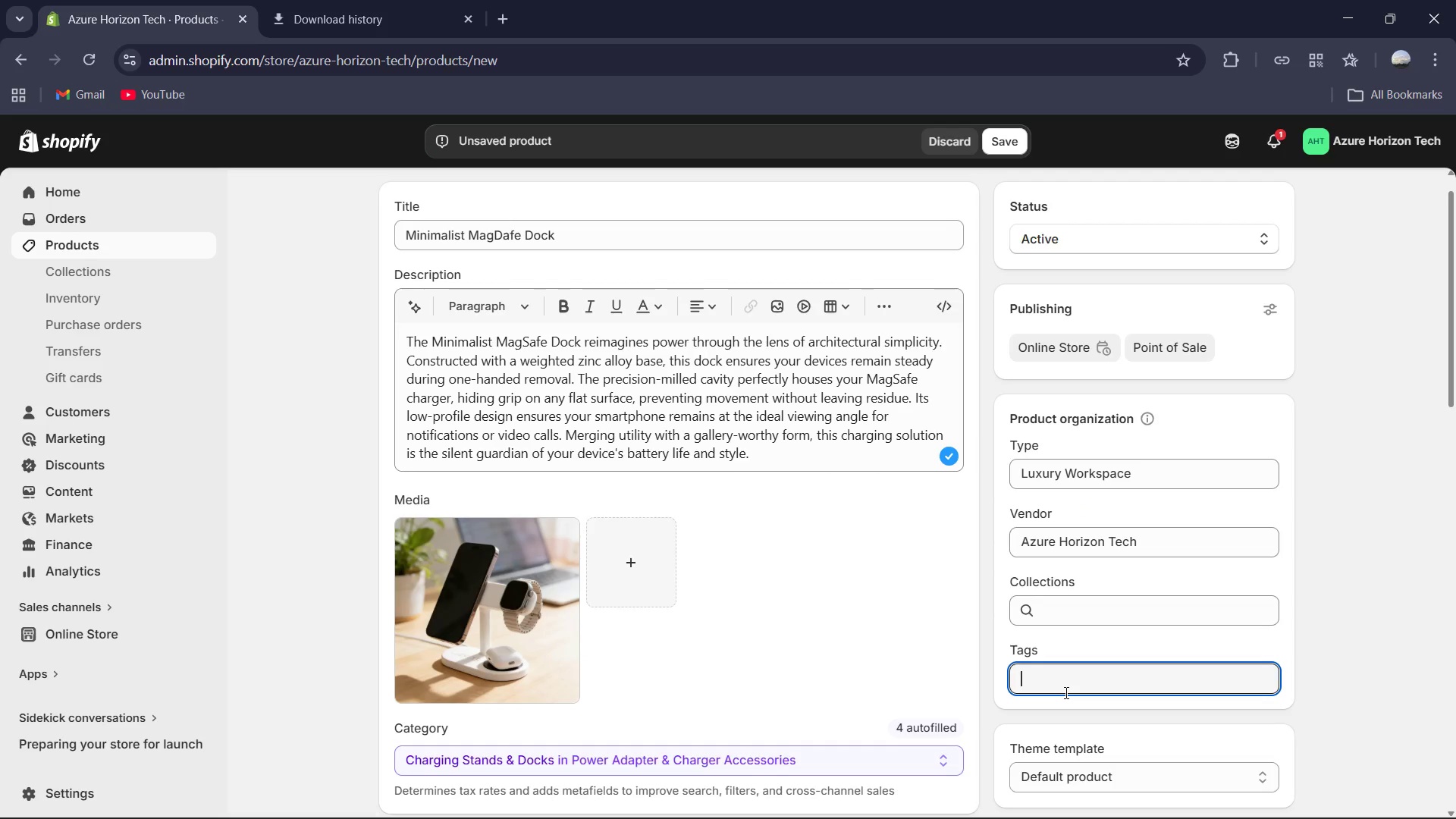 
key(ArrowUp)
 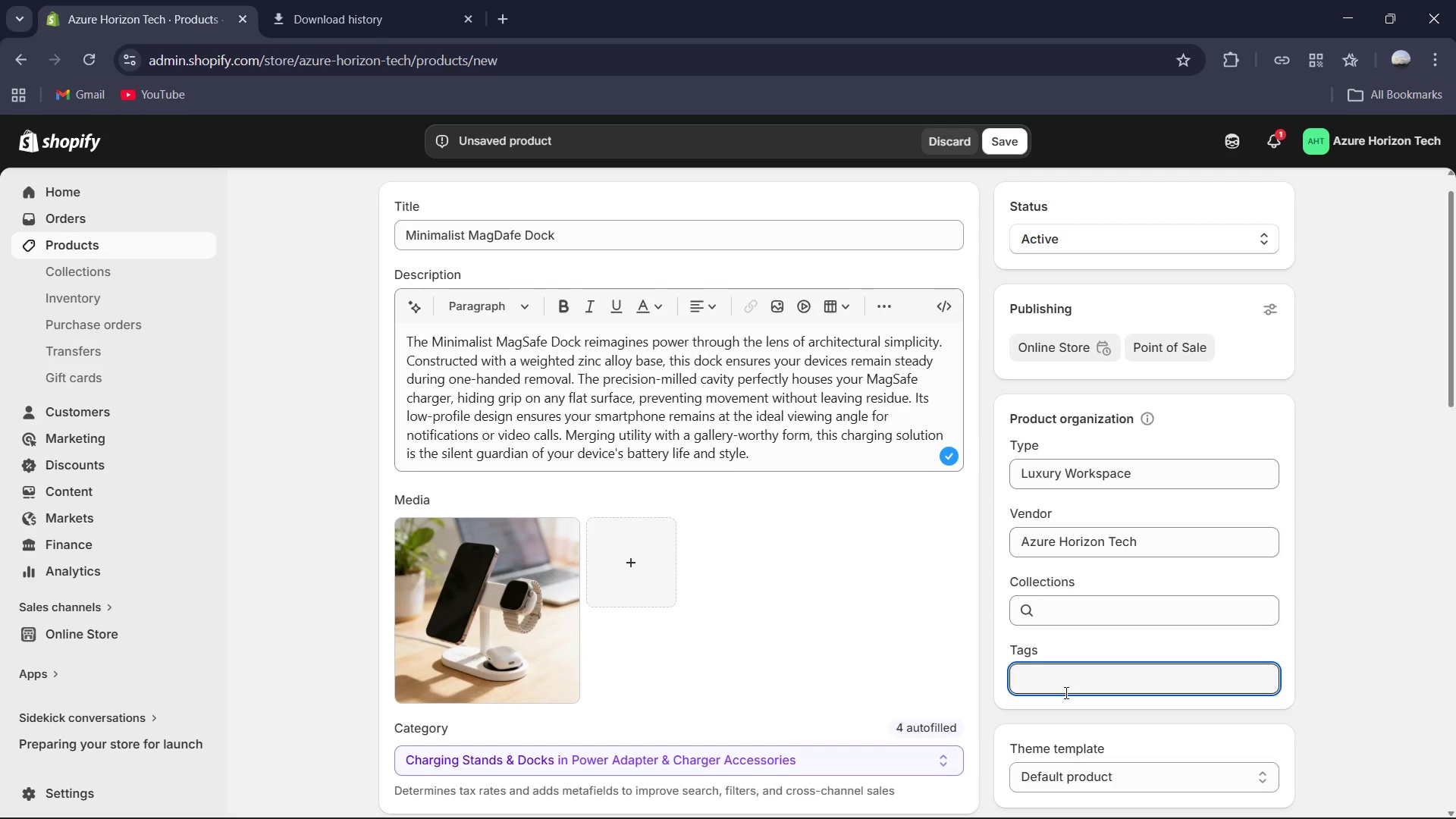 
type(Minimalist )
key(Backspace)
 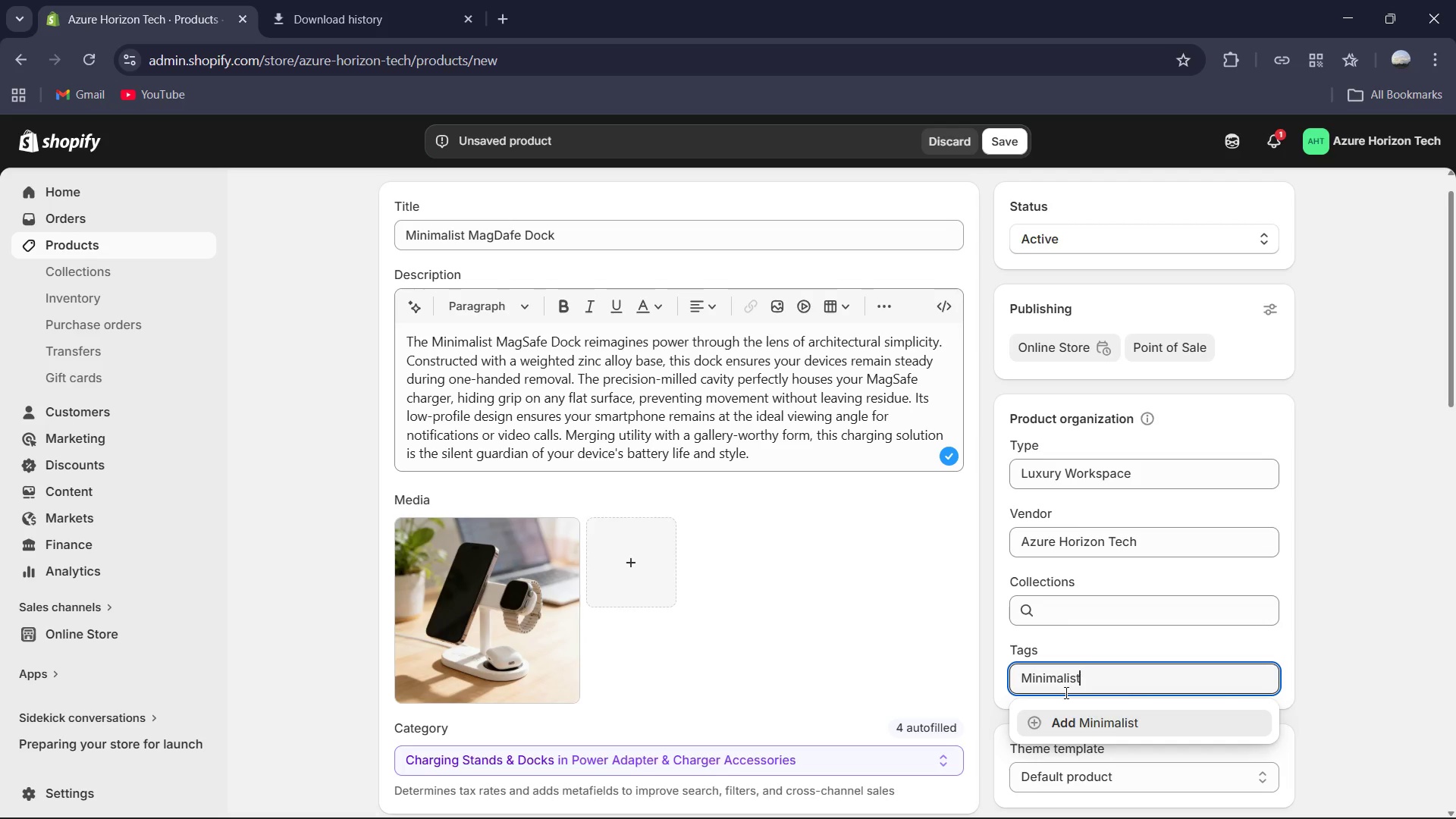 
key(Enter)
 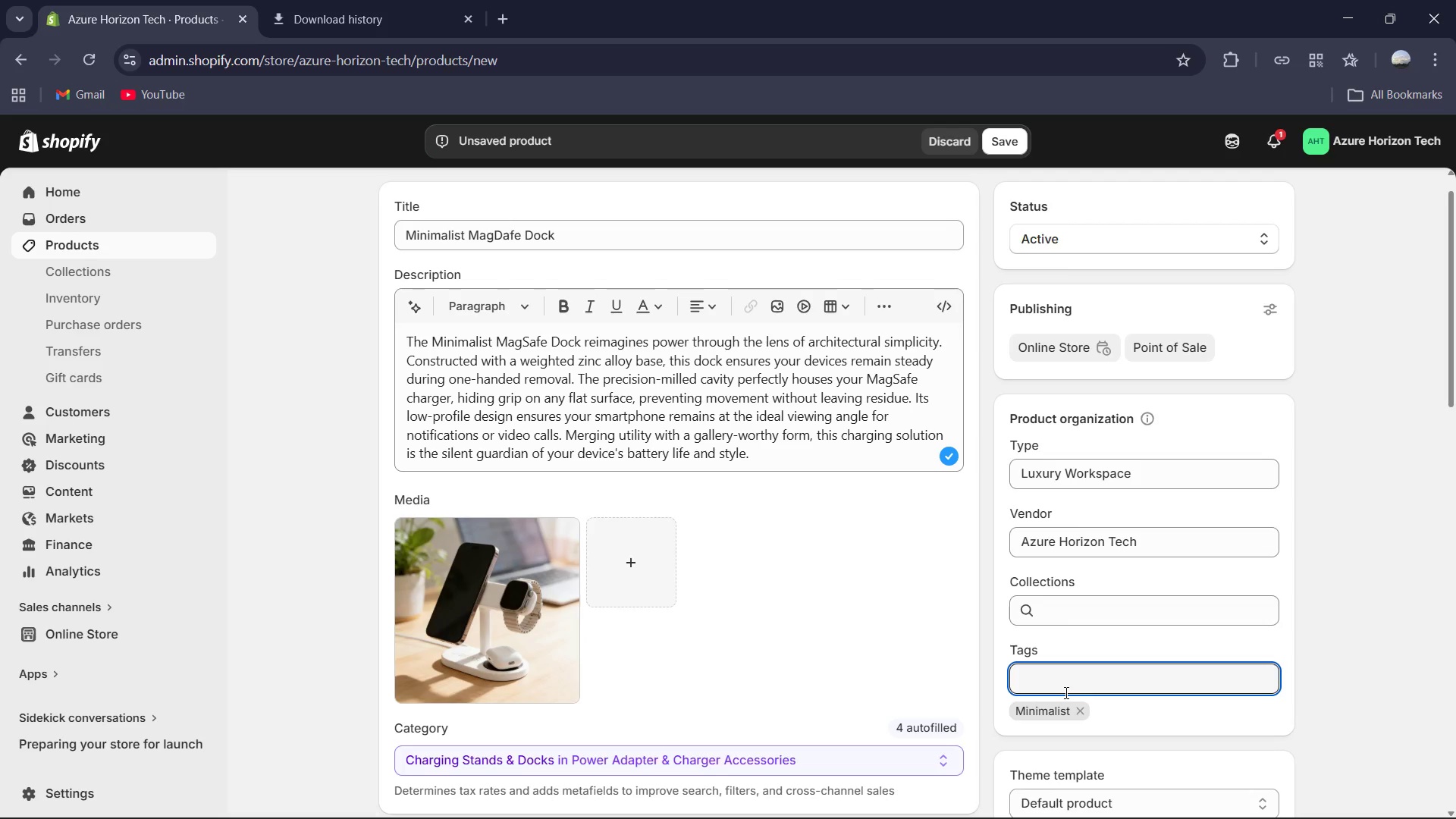 
type(ChargingNew Arrival )
 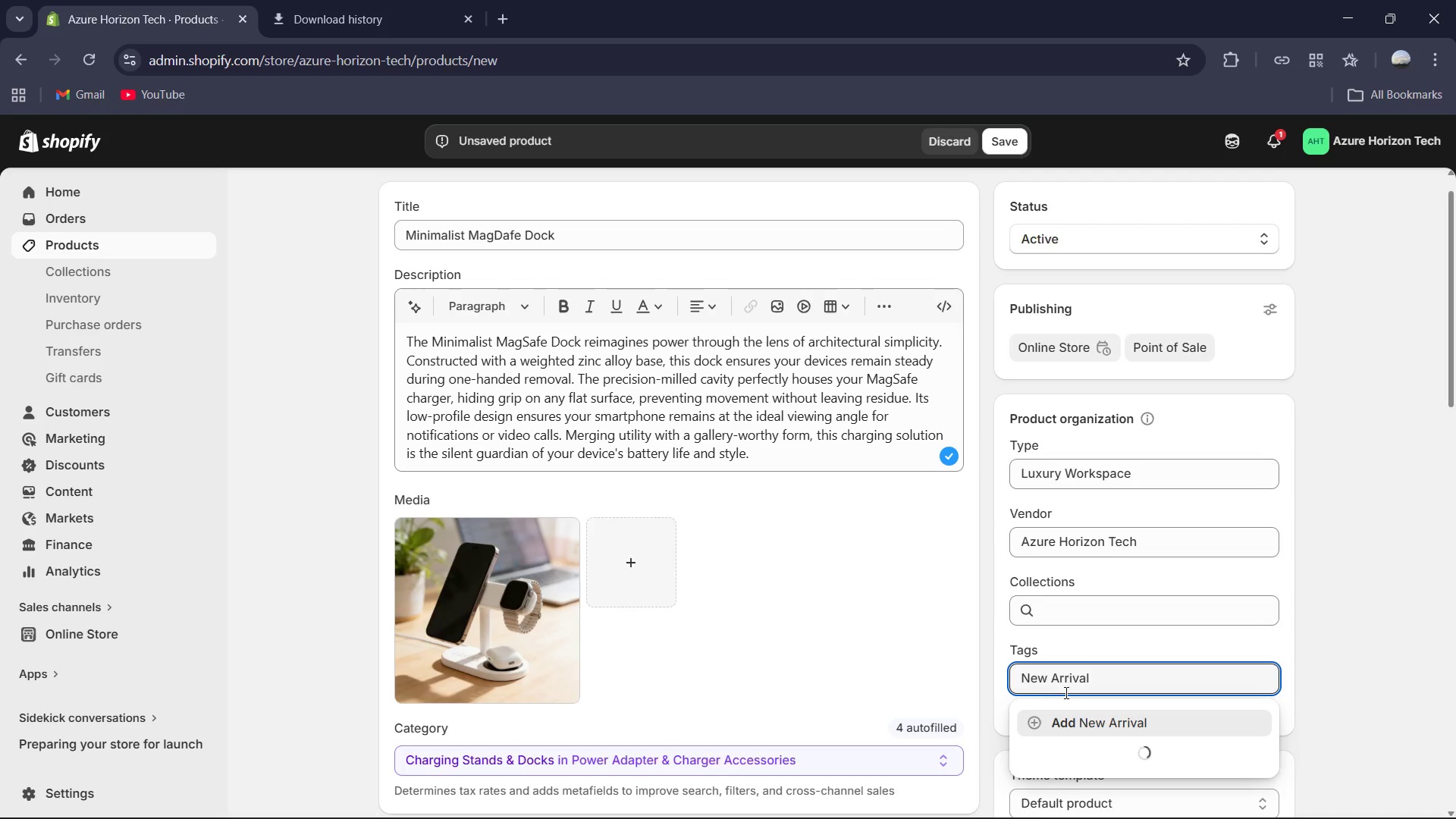 
hold_key(key=Enter, duration=0.34)
 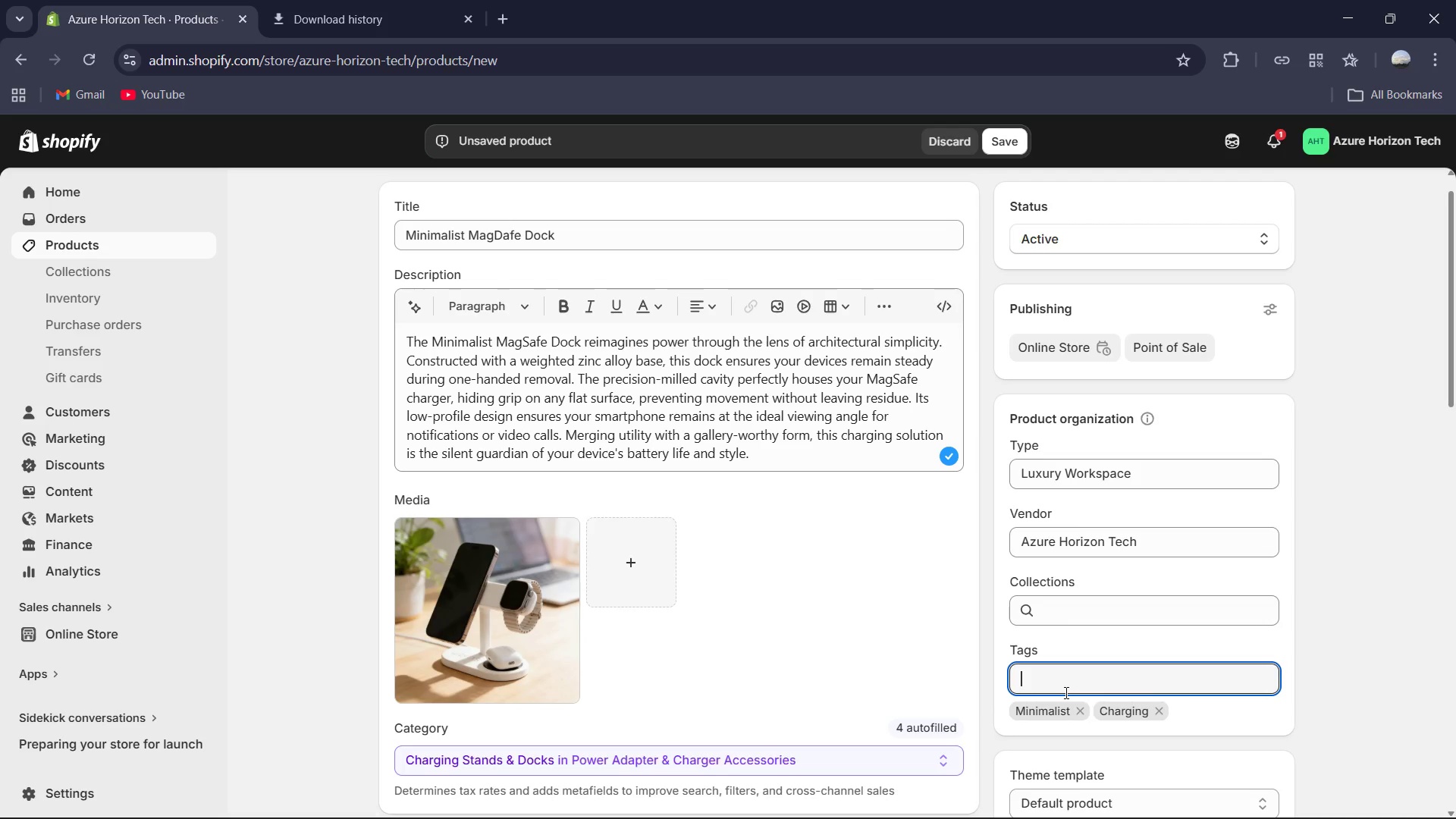 
left_click([458, 456])
 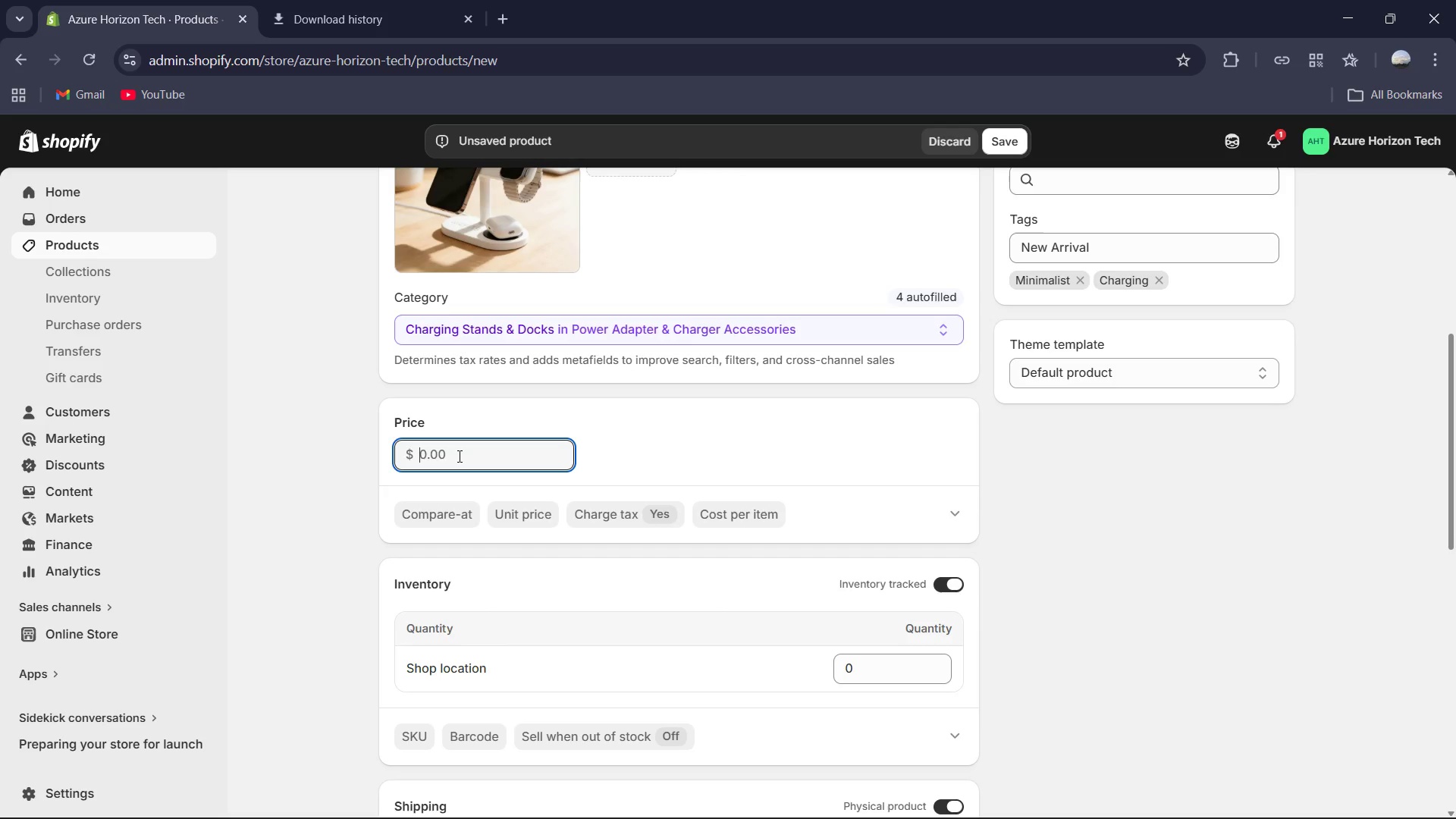 
key(Numpad3)
 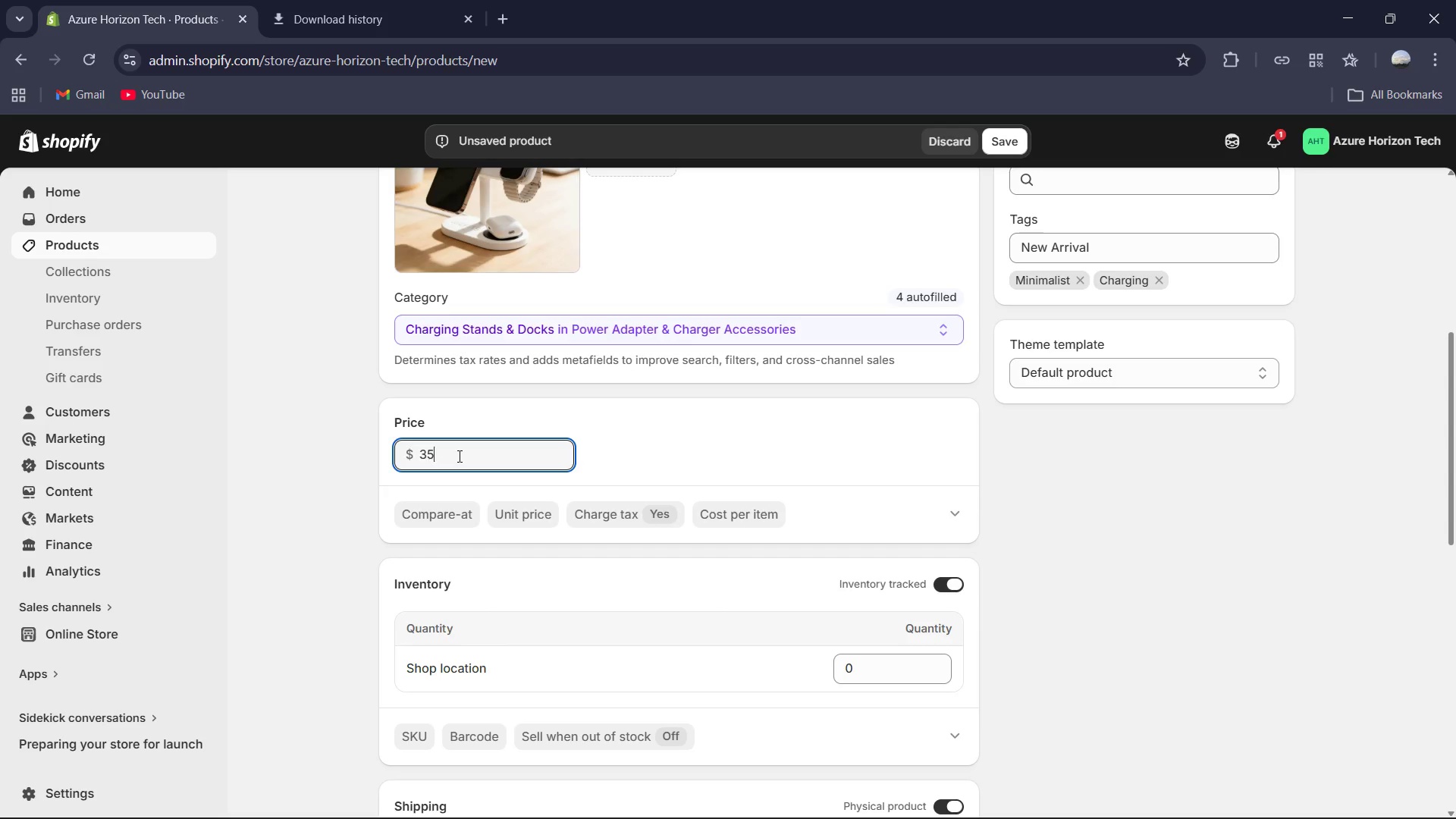 
key(Numpad5)
 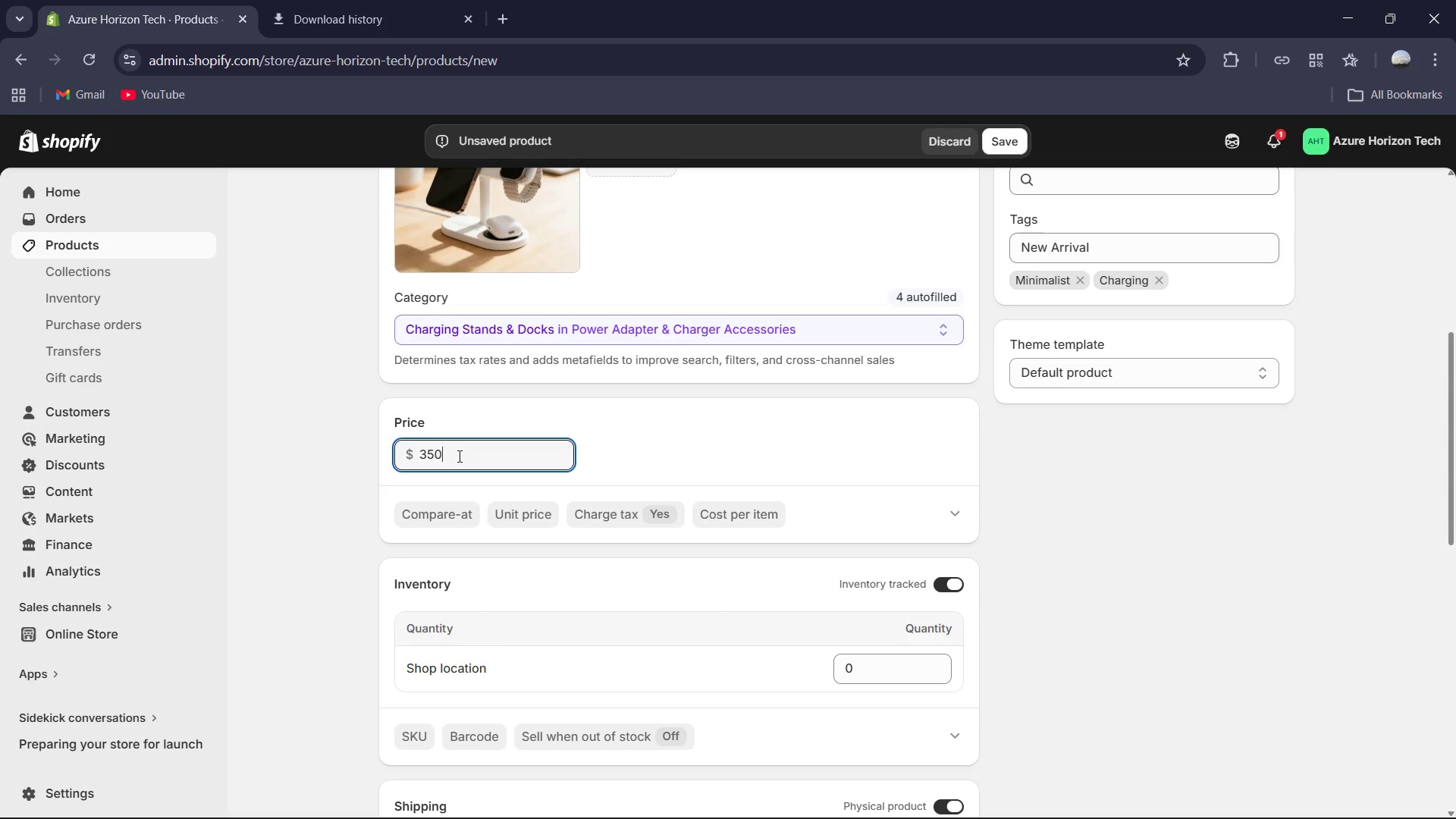 
key(Numpad0)
 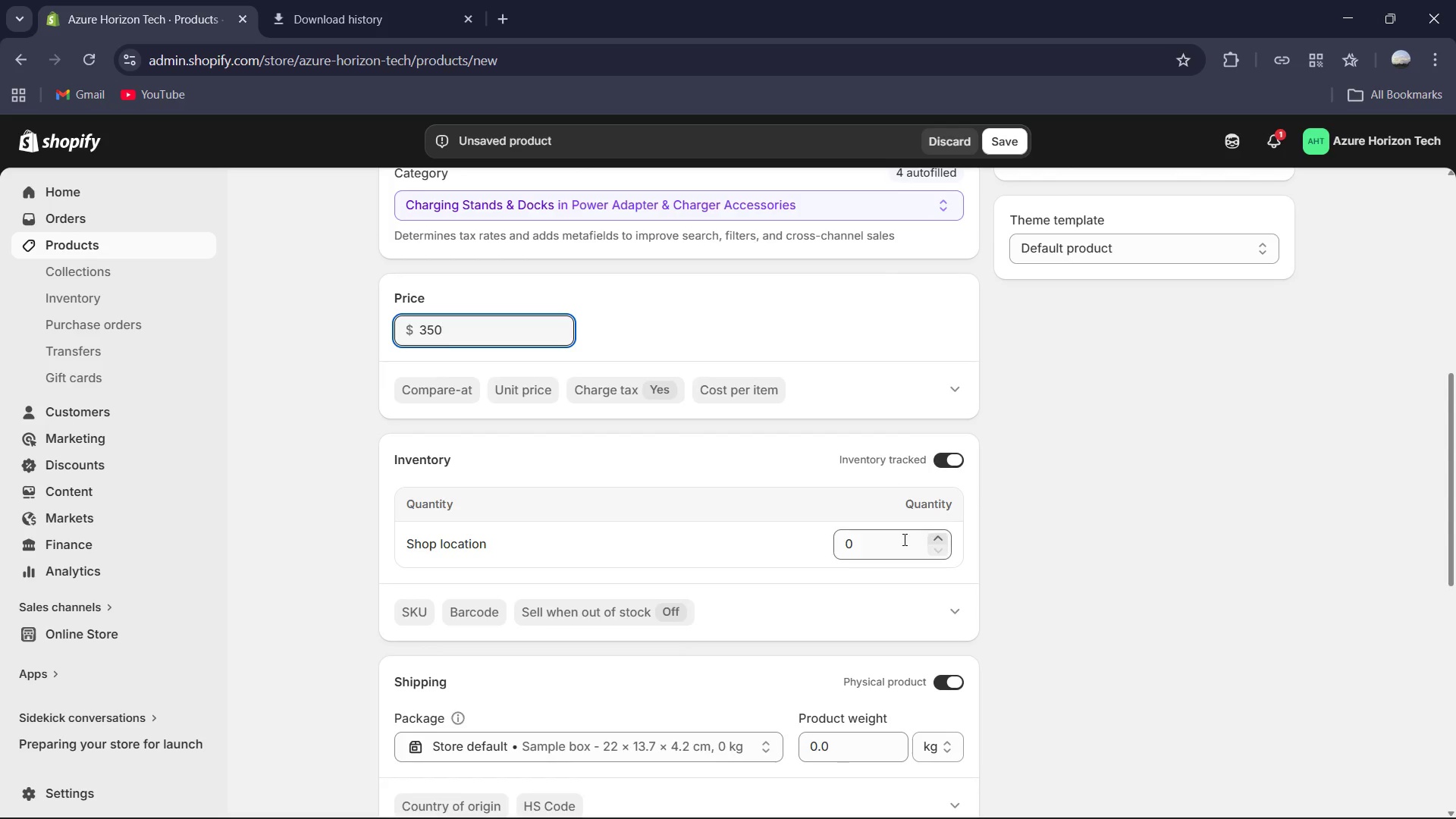 
left_click([898, 541])
 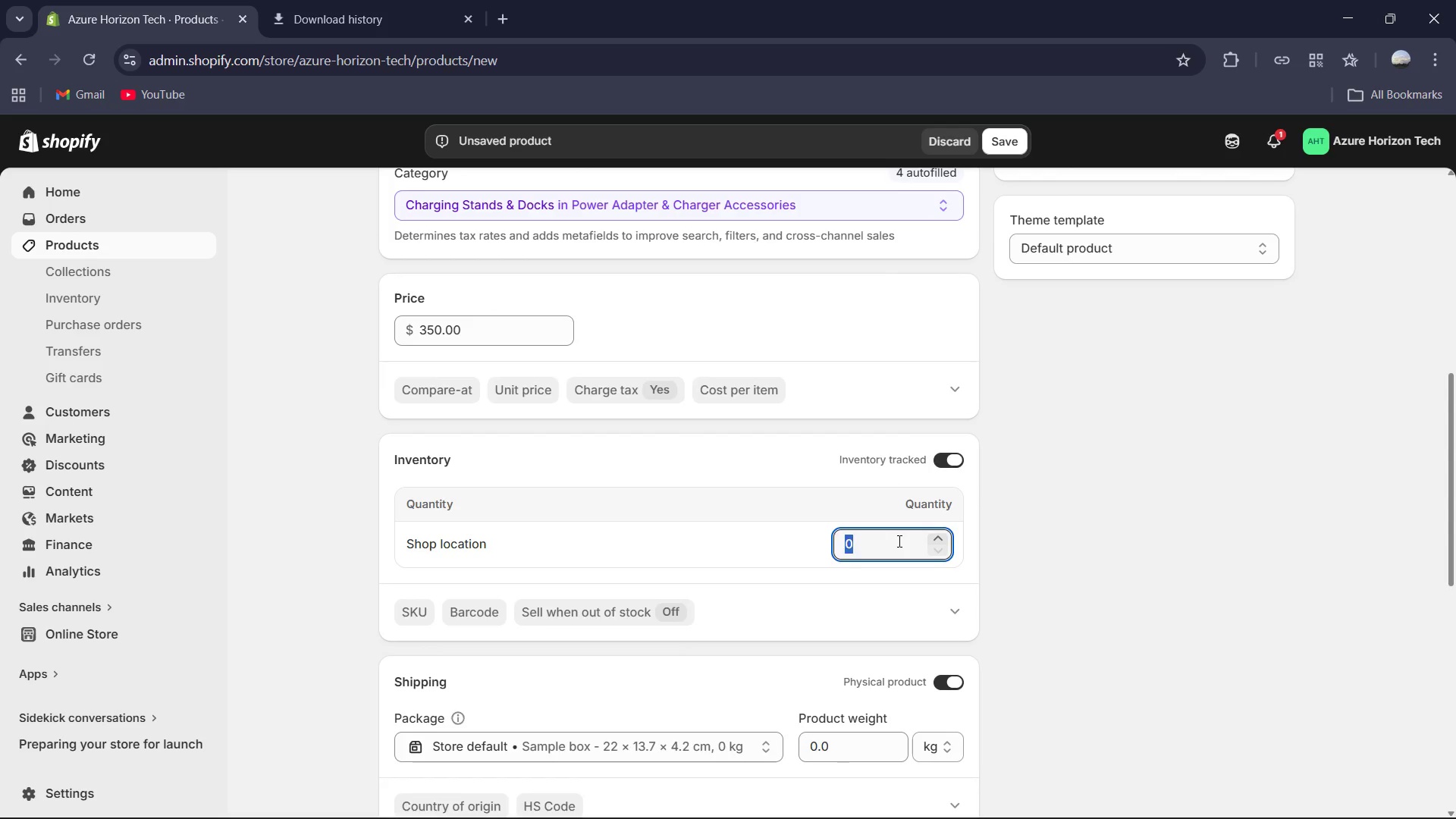 
key(Numpad5)
 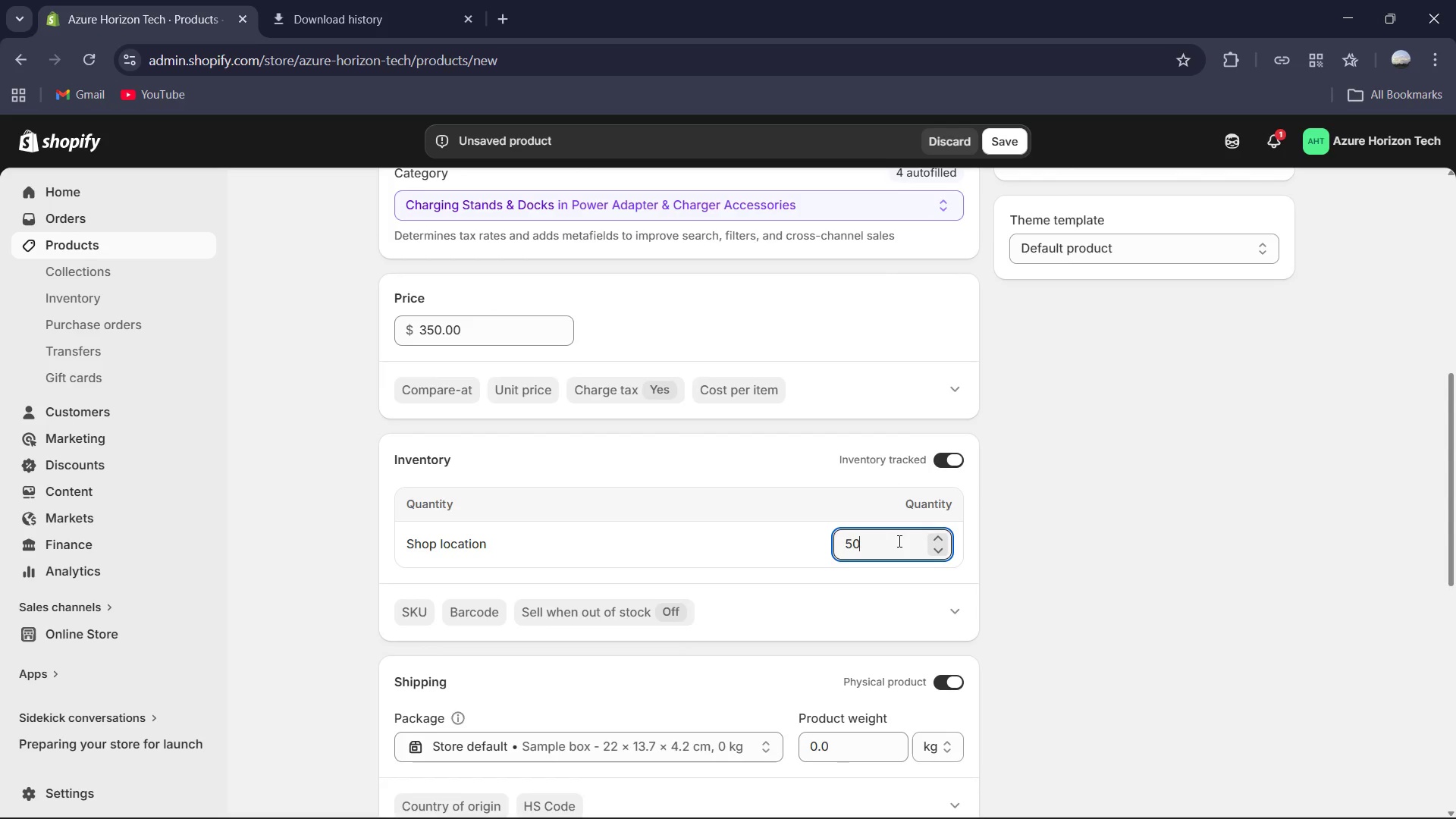 
key(Numpad0)
 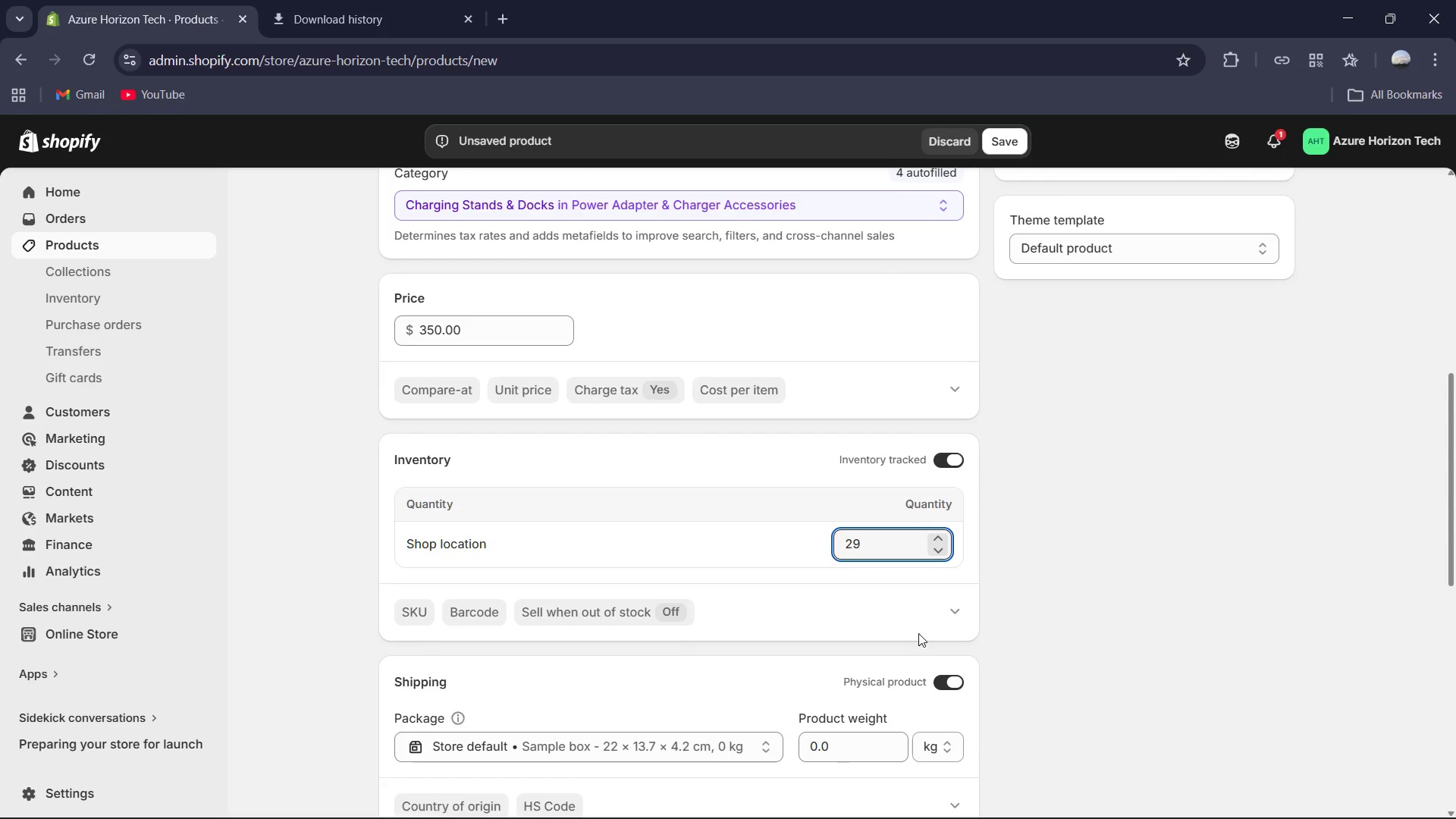 
key(Control+A)
 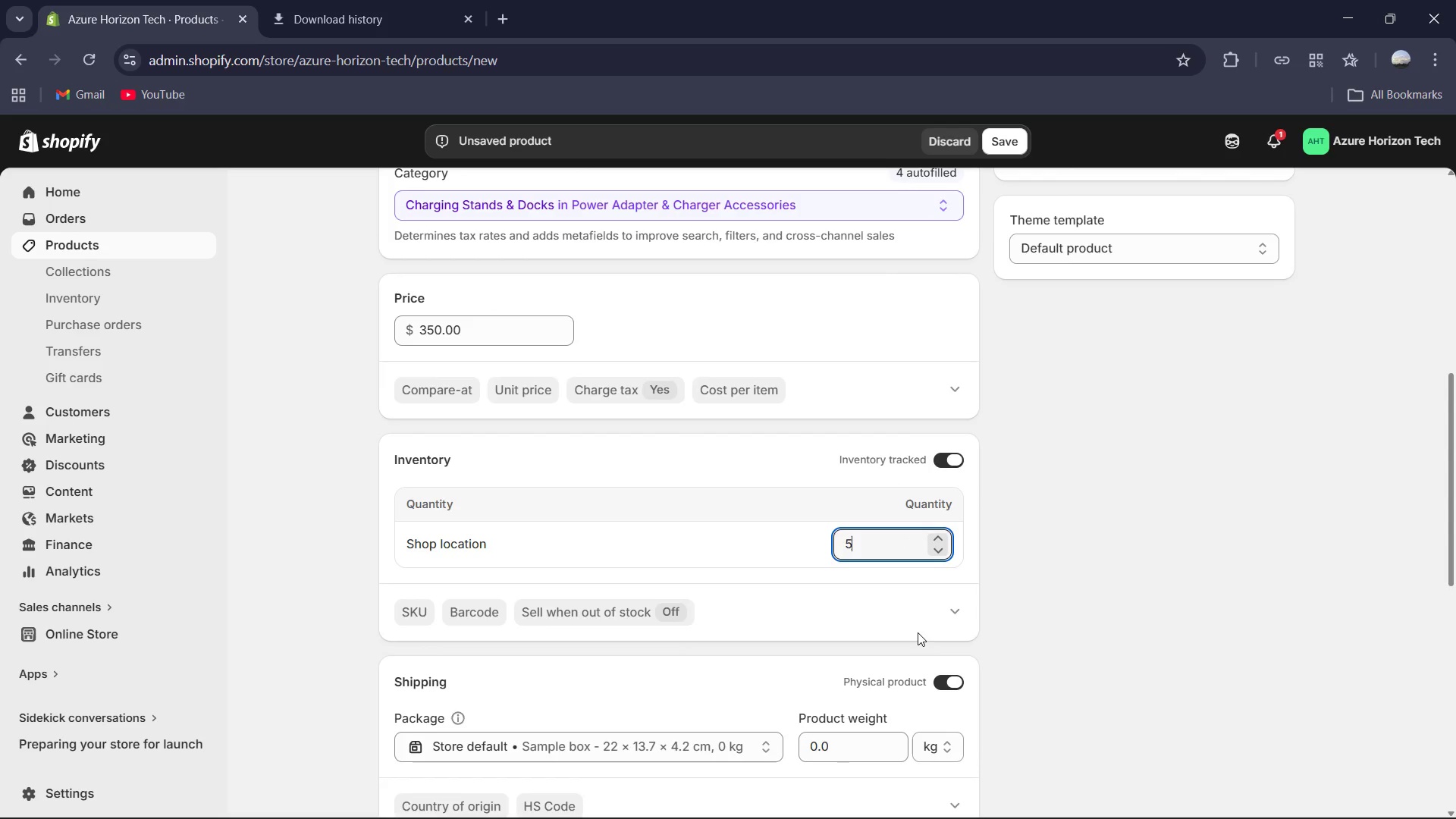 
key(Numpad5)
 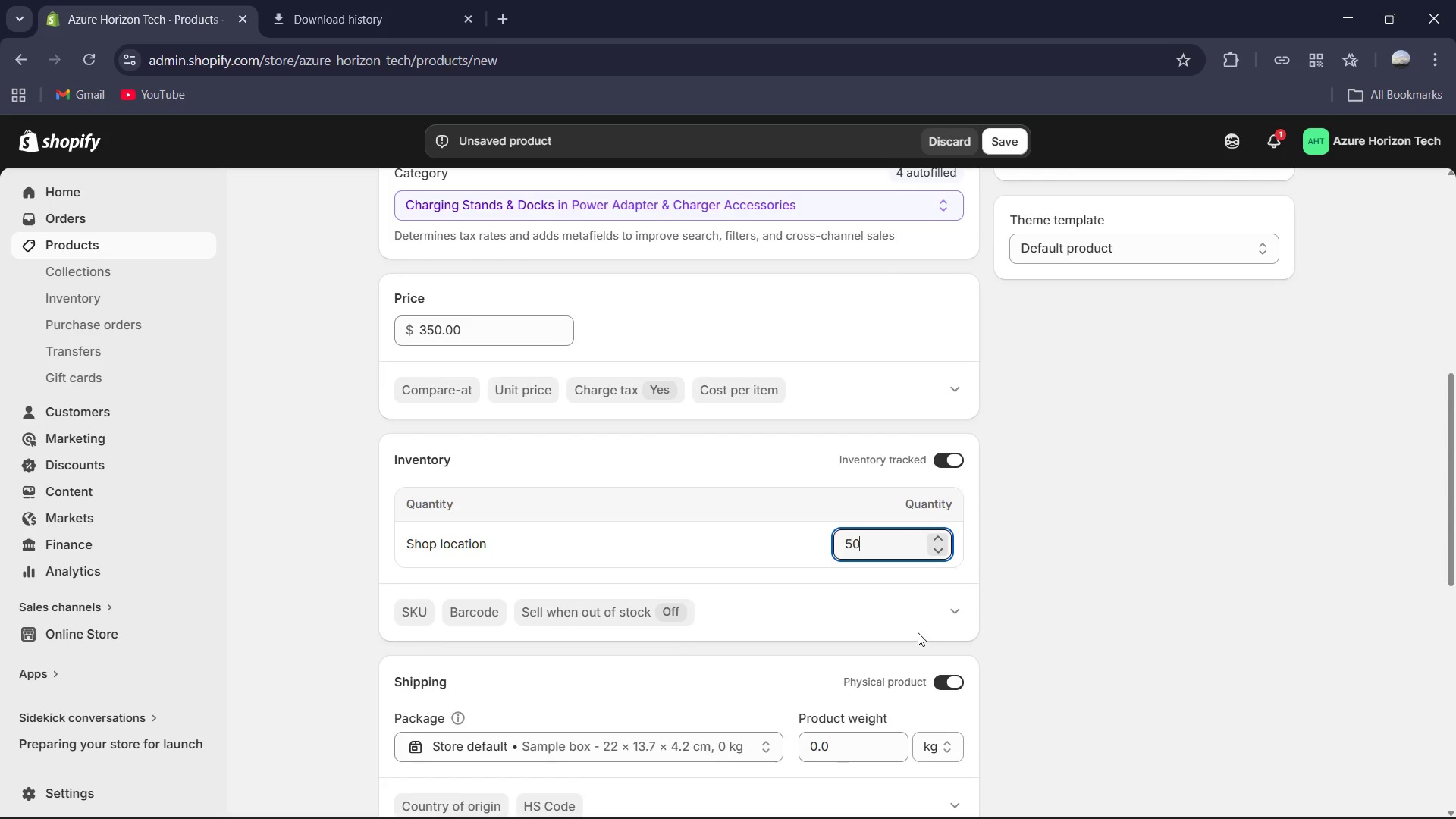 
key(Numpad0)
 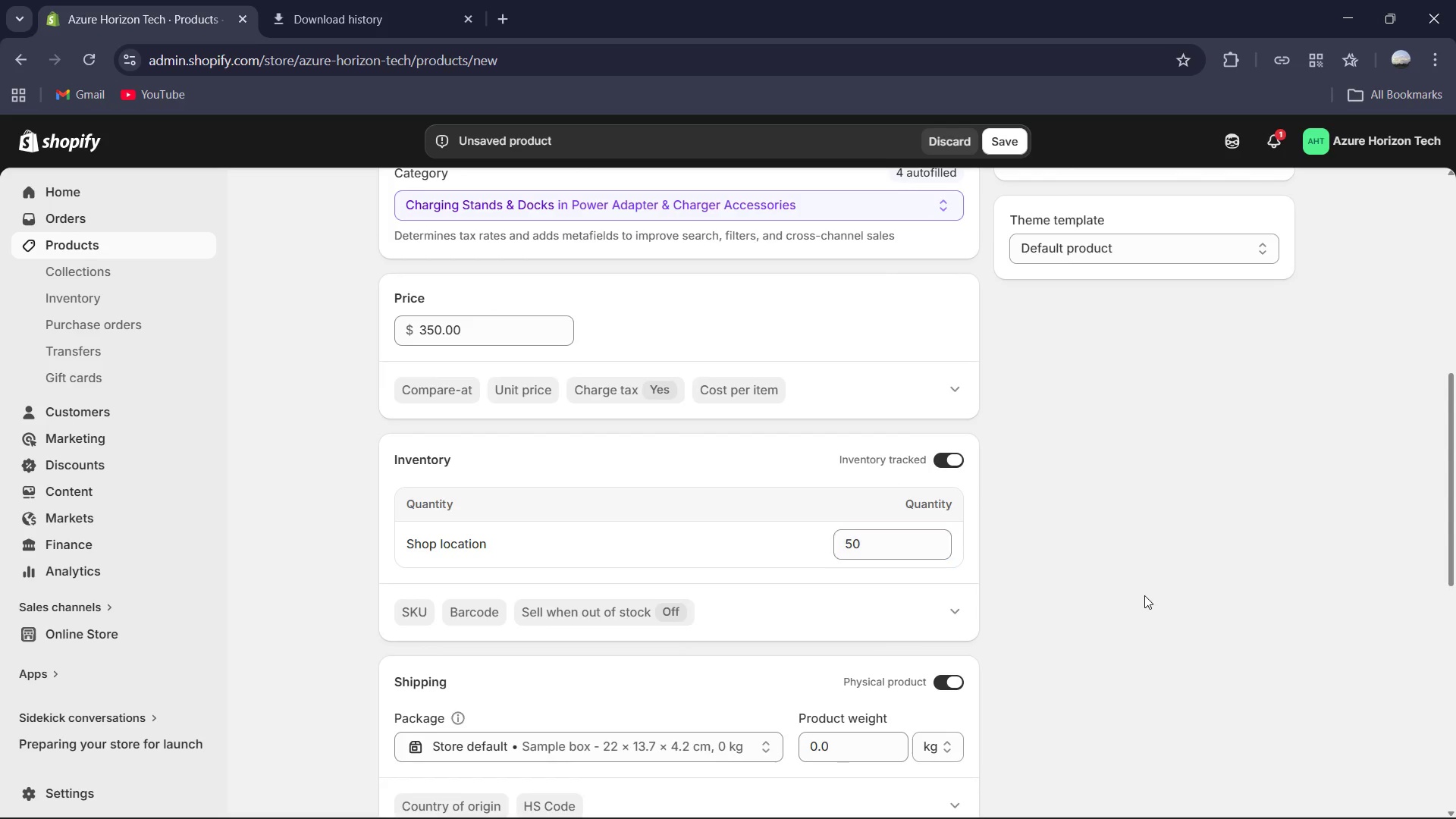 
left_click([1144, 595])
 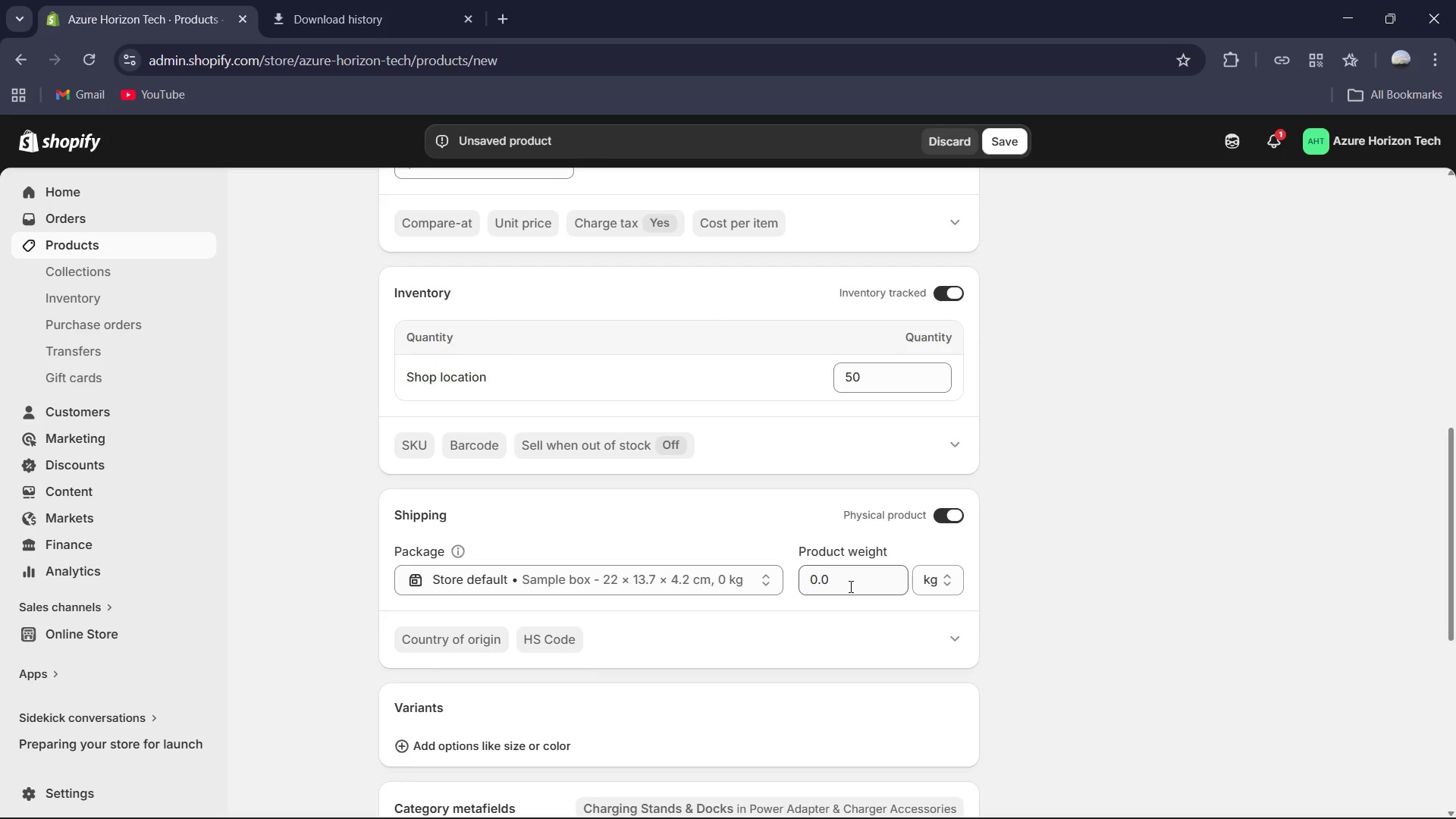 
left_click([849, 586])
 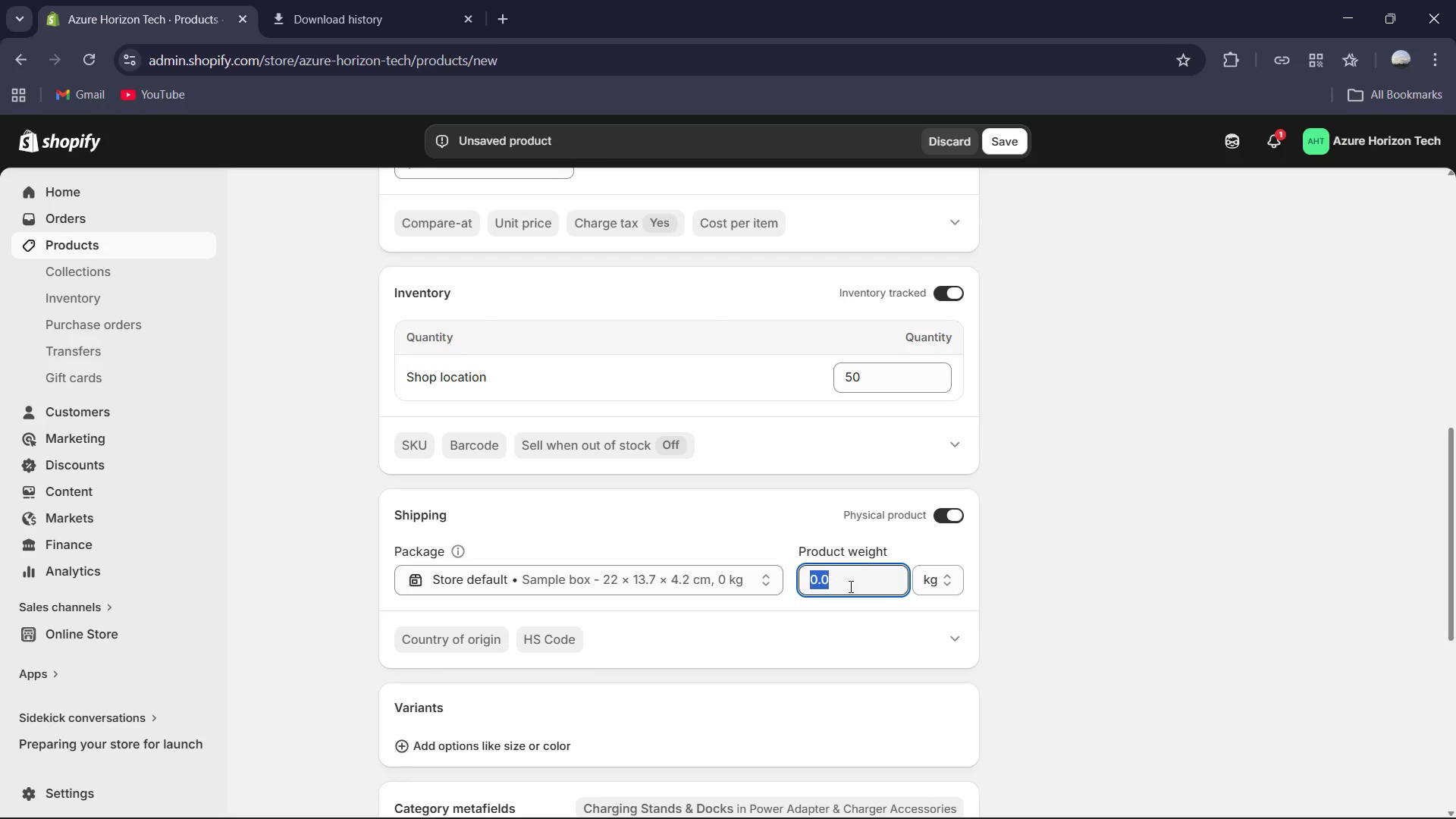 
key(Control+ControlLeft)
 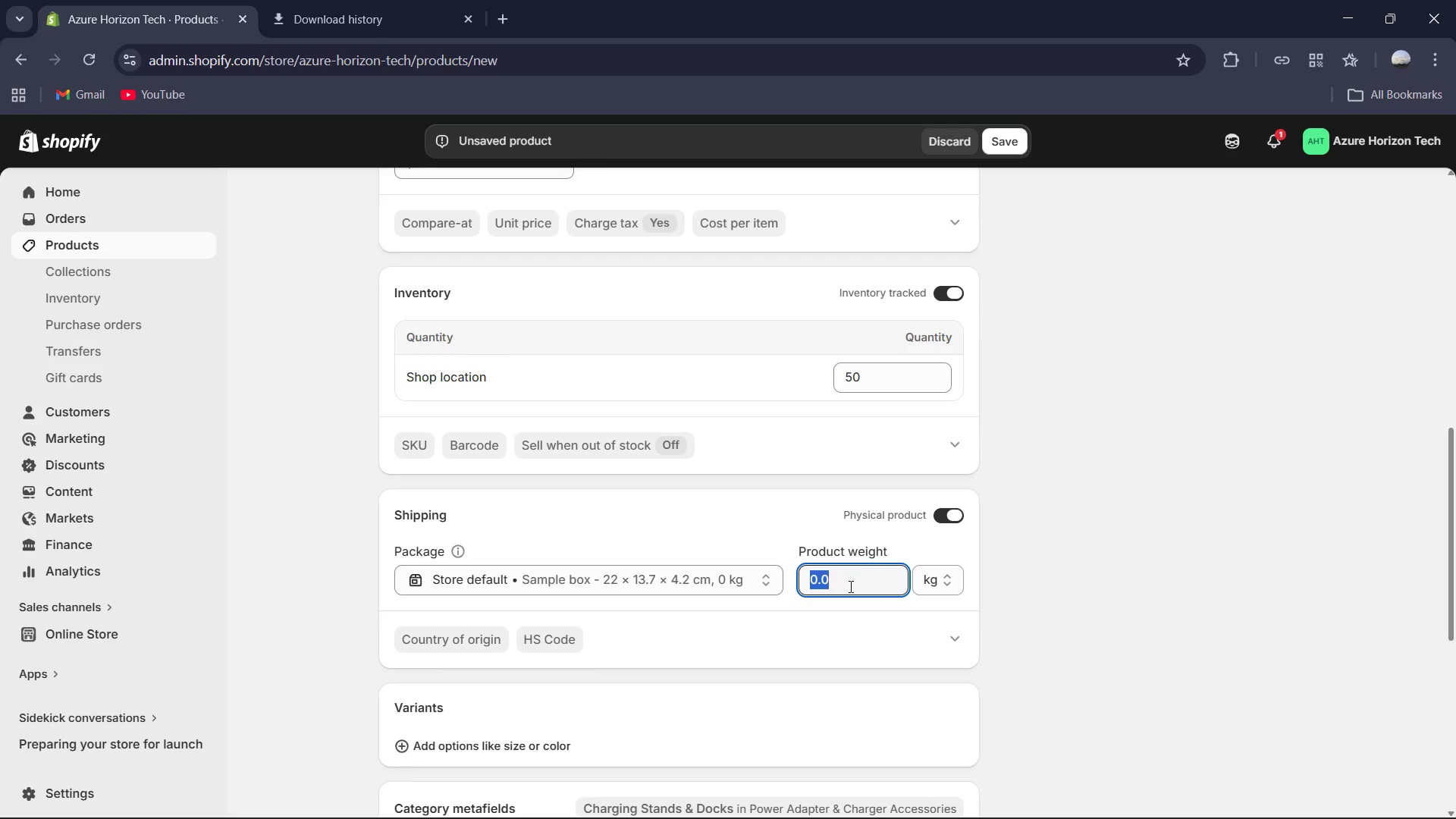 
key(Control+A)
 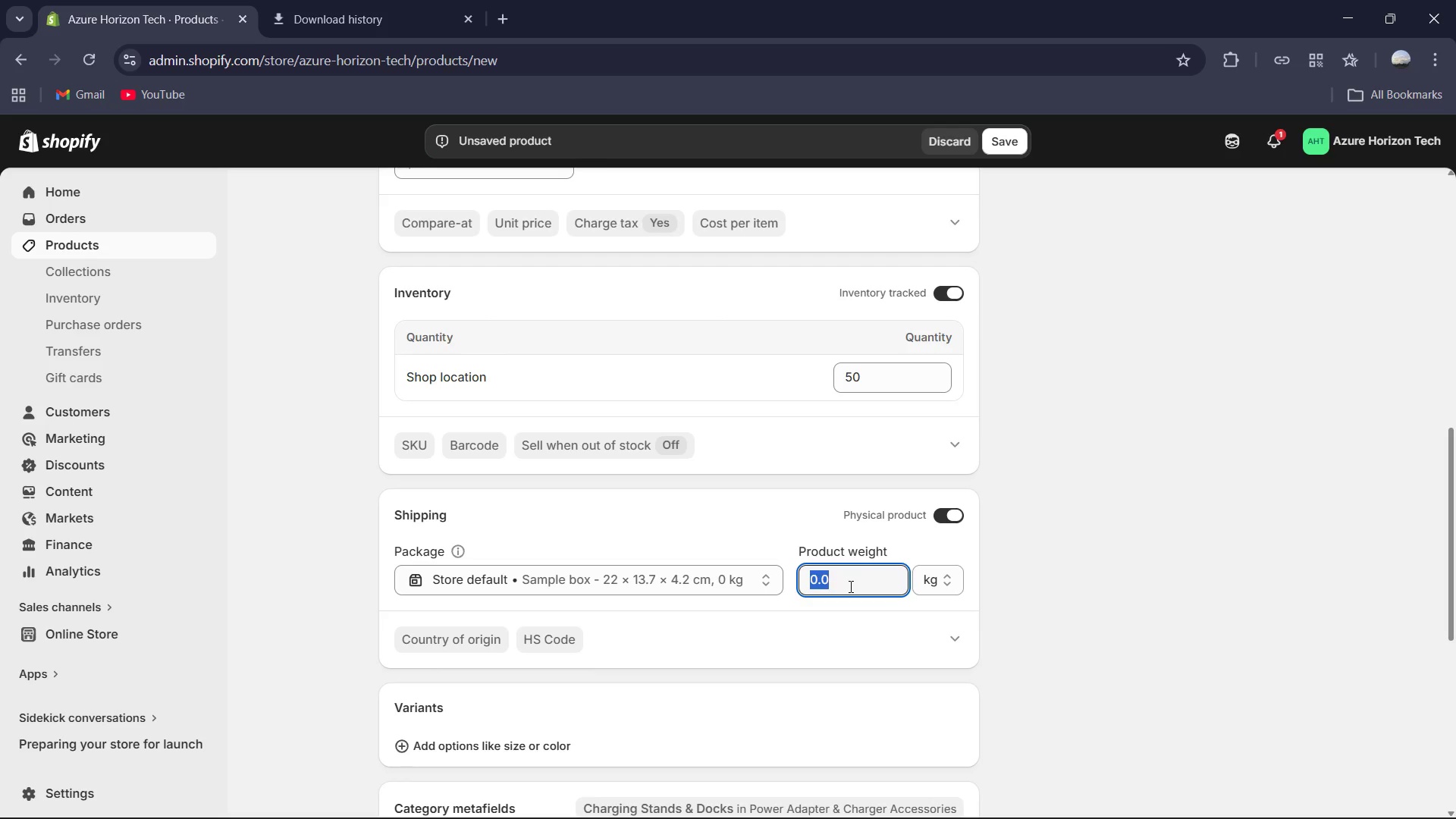 
key(Numpad5)
 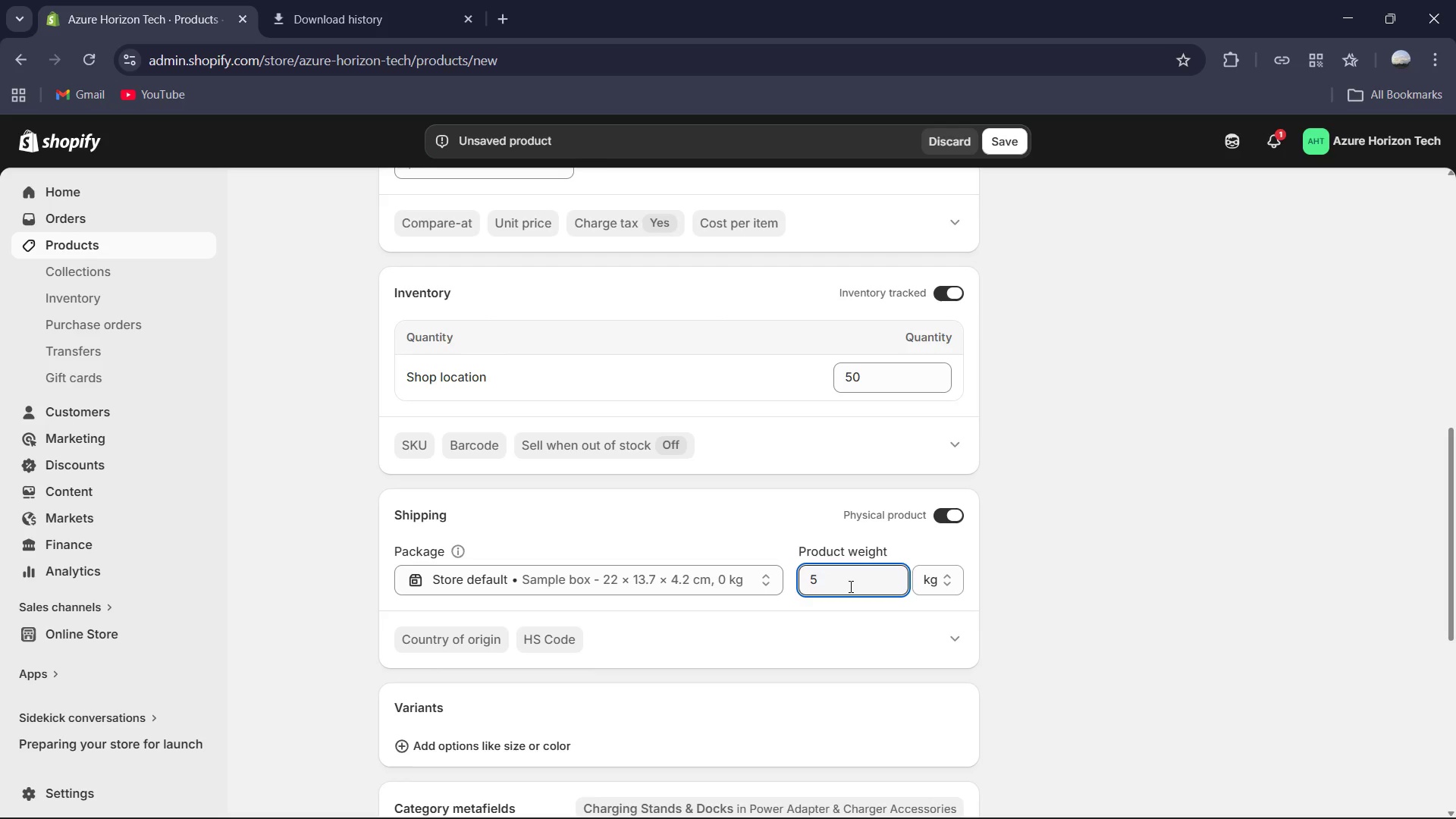 
key(NumpadDecimal)
 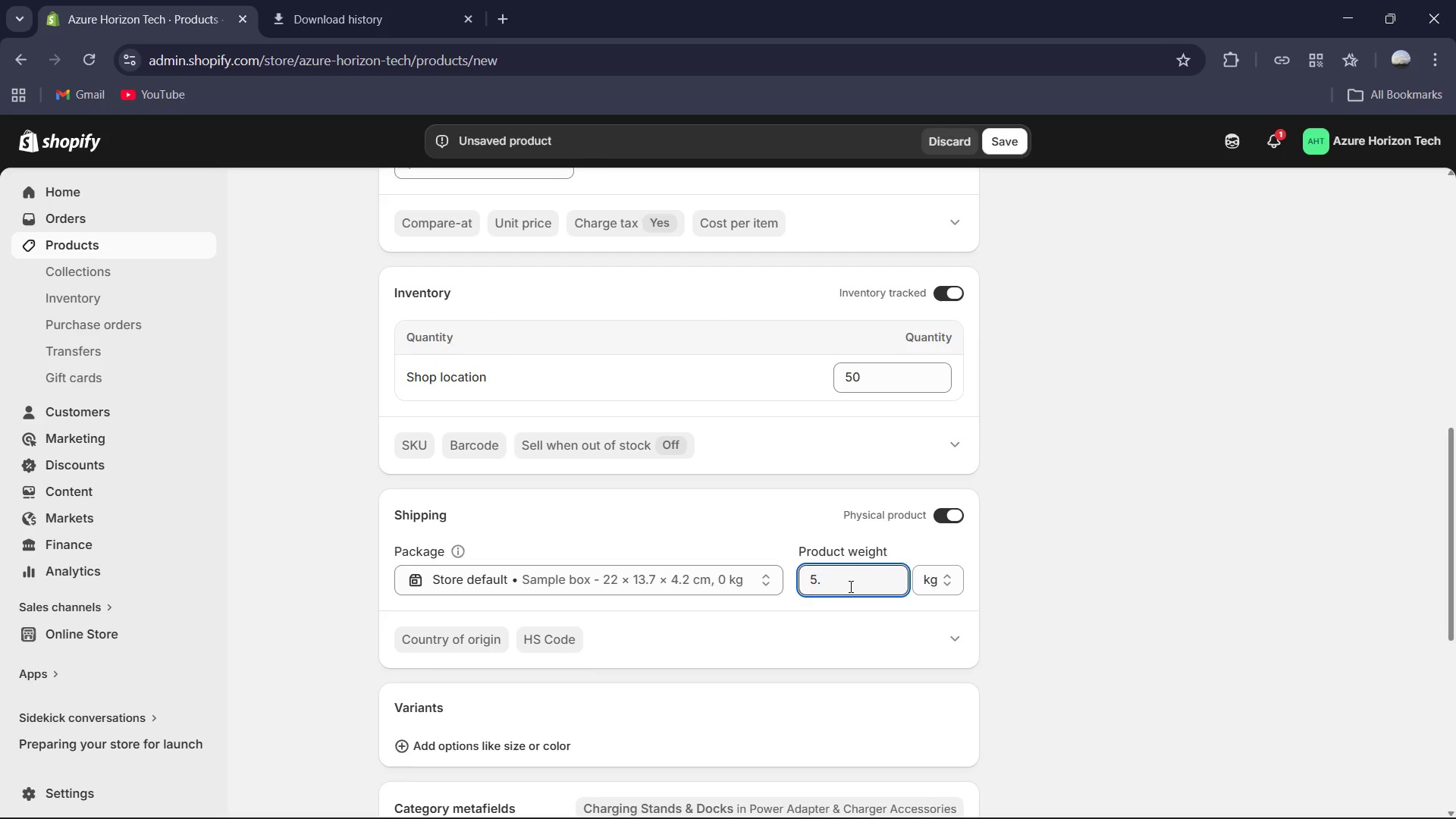 
key(Numpad9)
 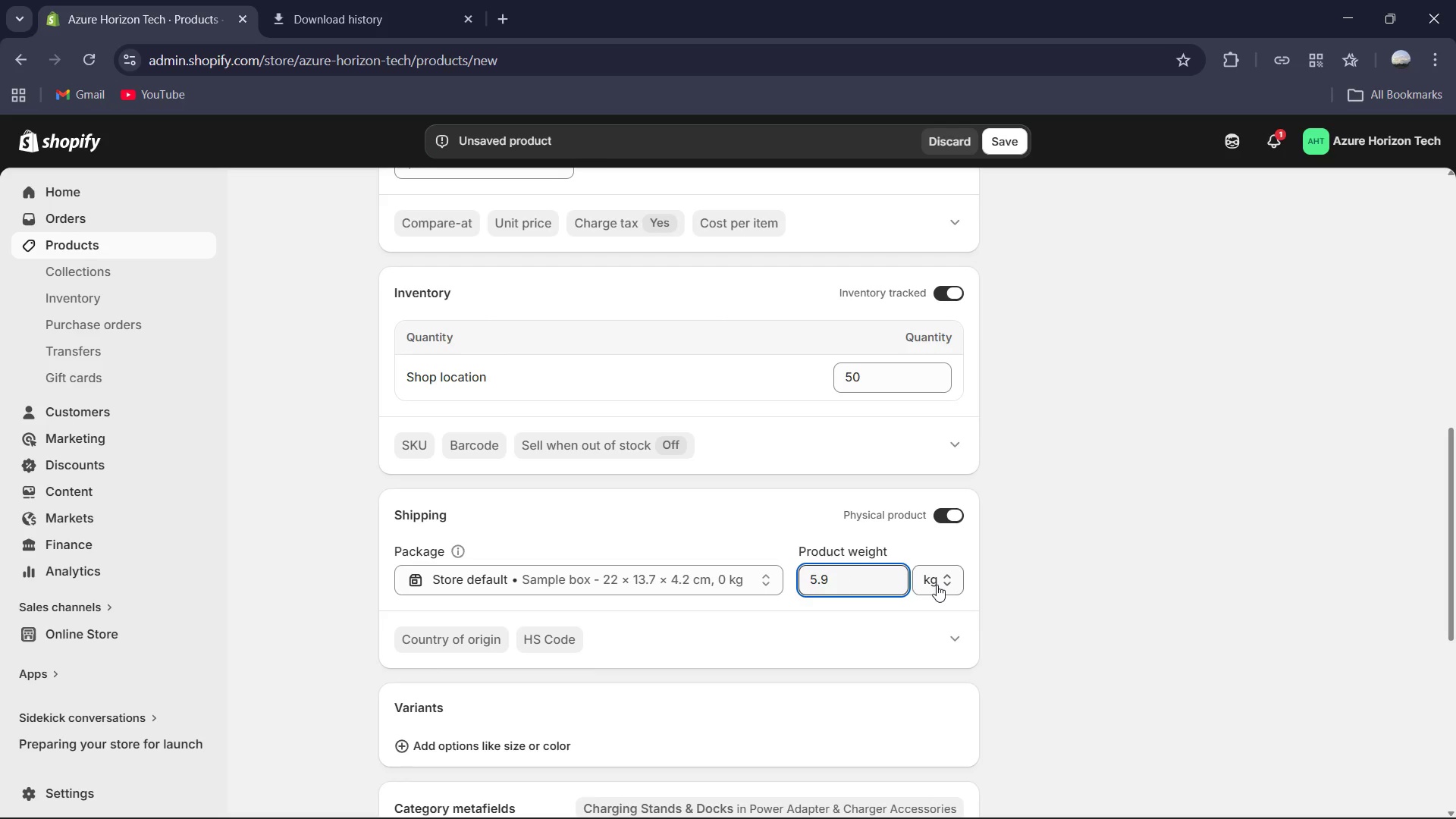 
left_click([937, 585])
 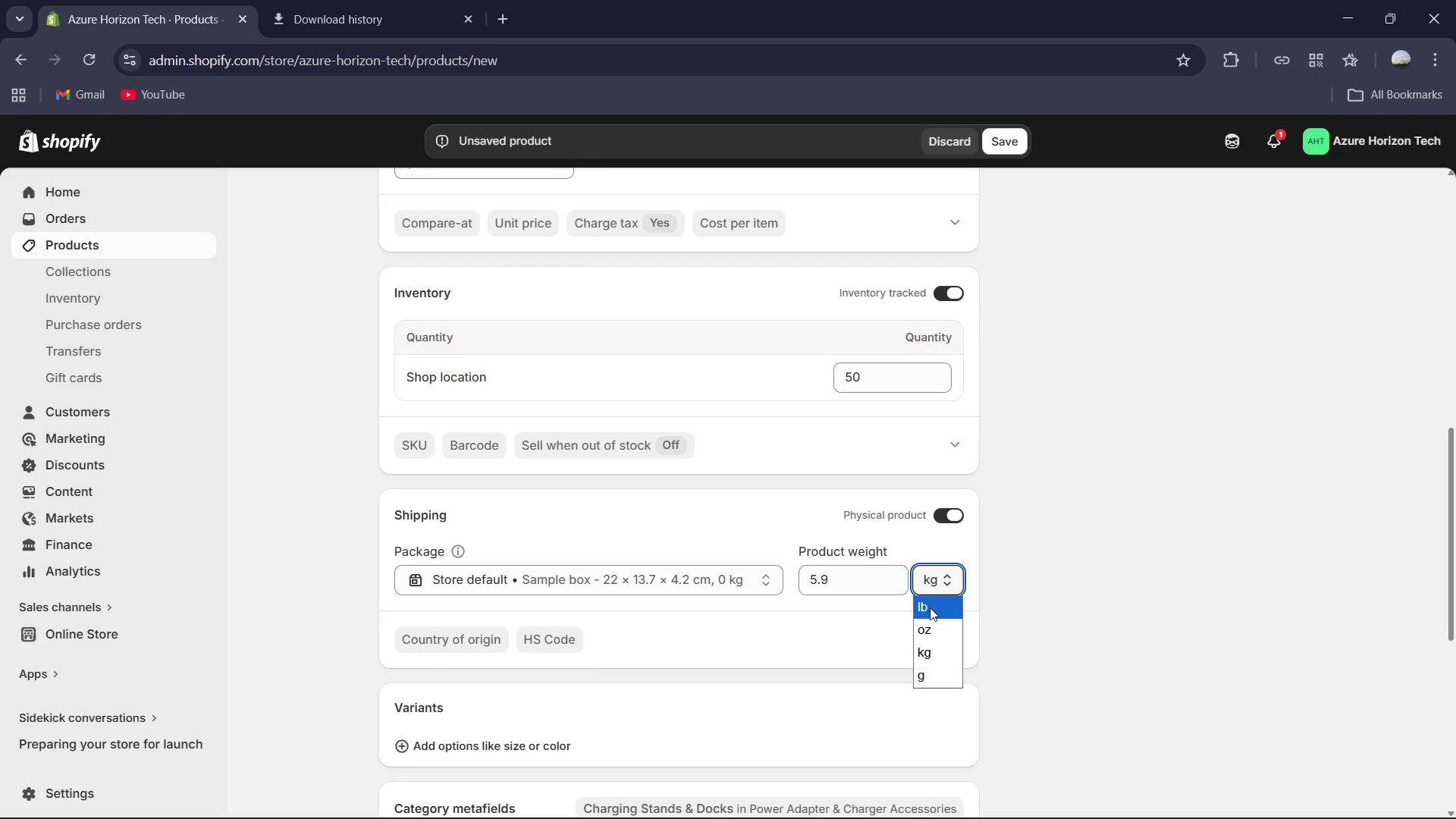 
left_click([930, 607])
 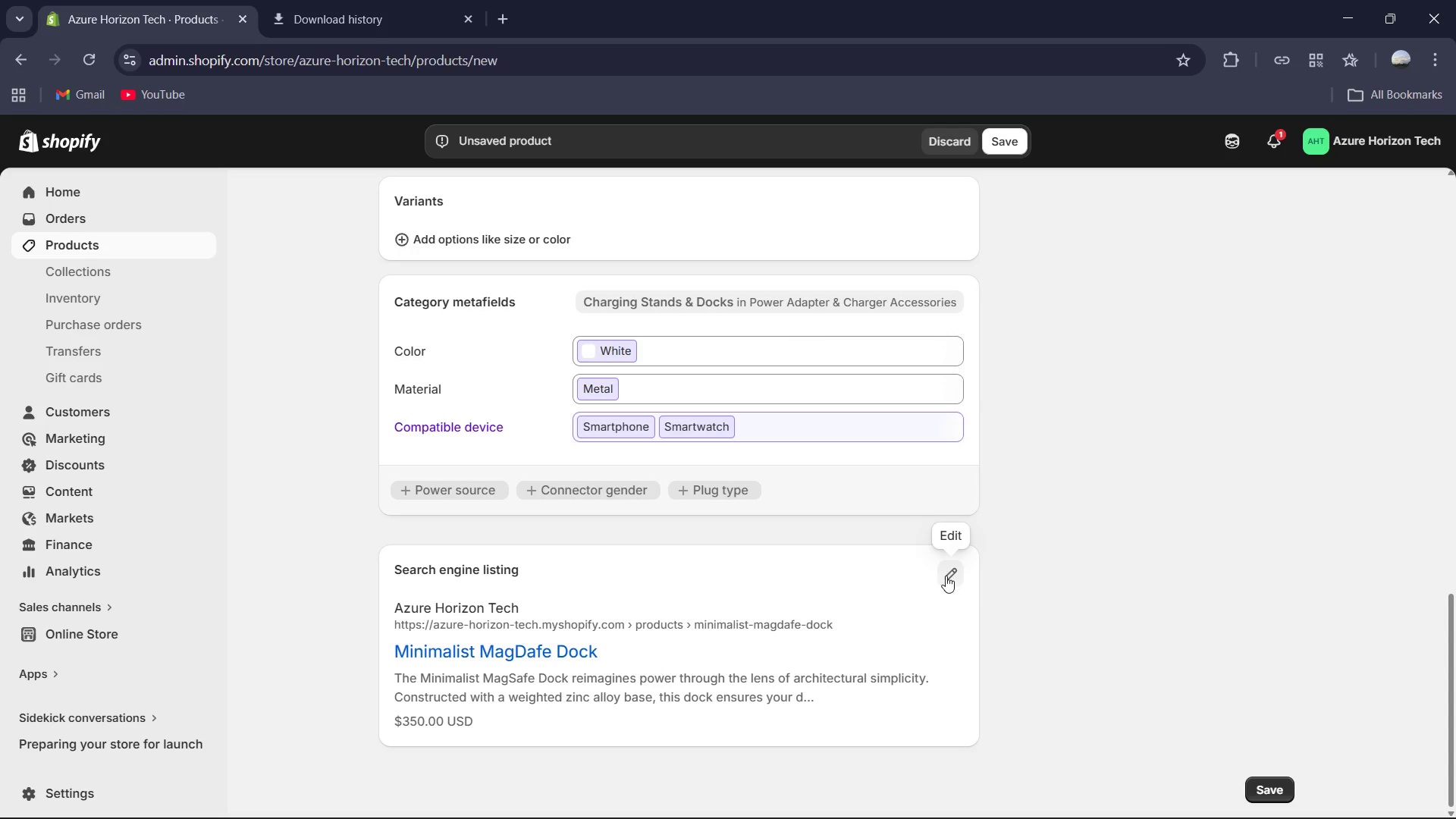 
left_click([946, 576])
 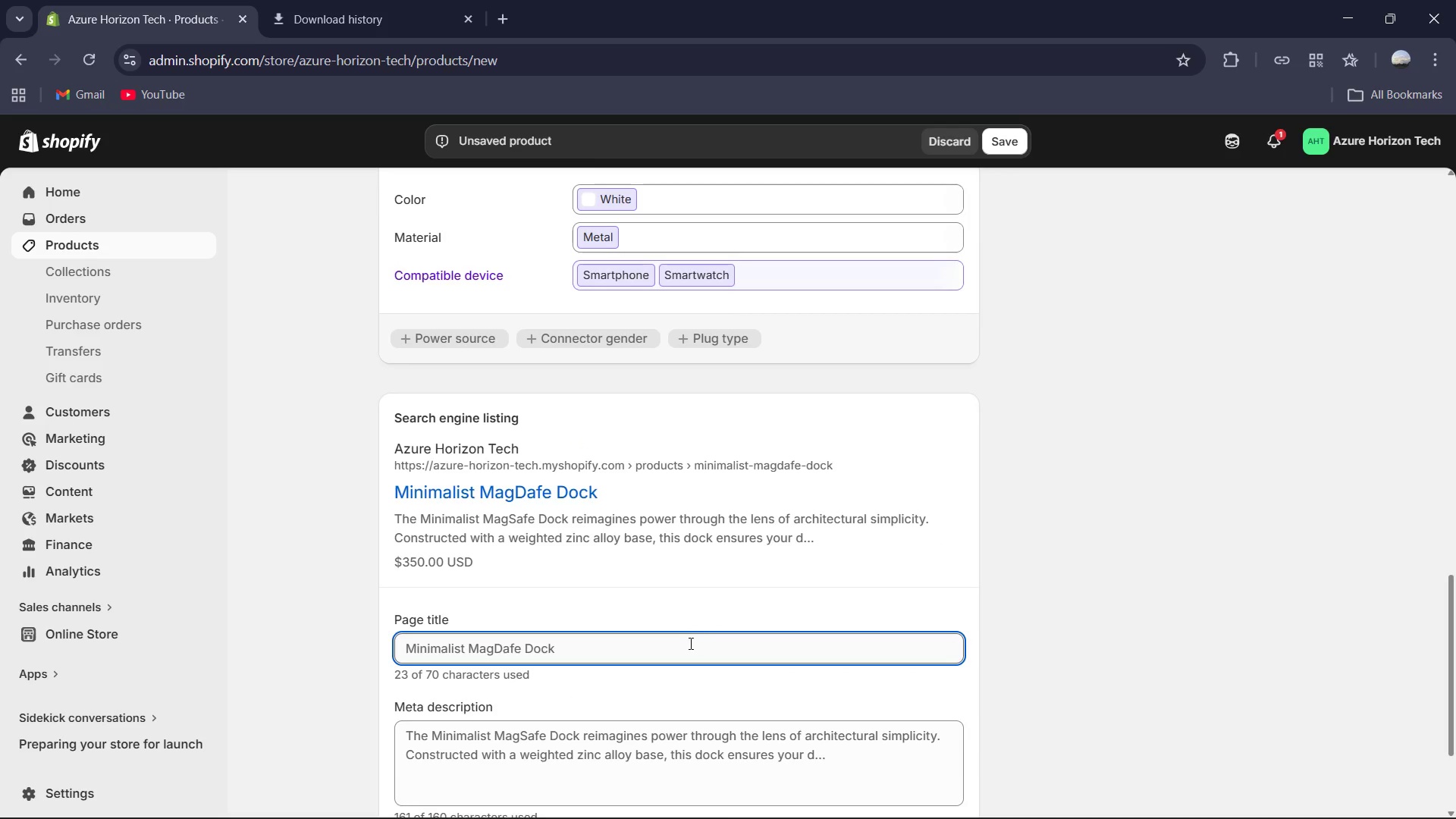 
left_click([687, 647])
 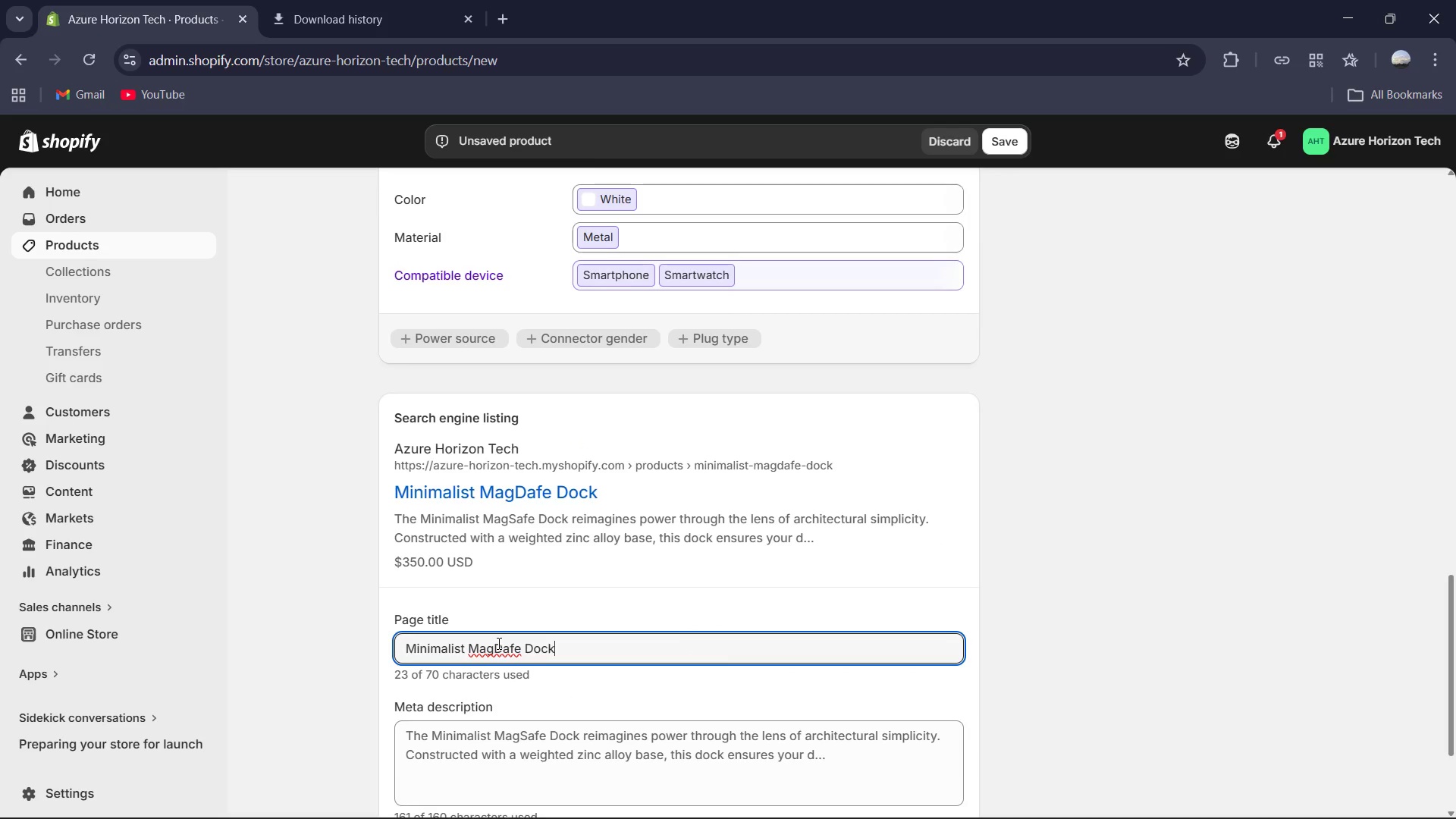 
left_click([504, 643])
 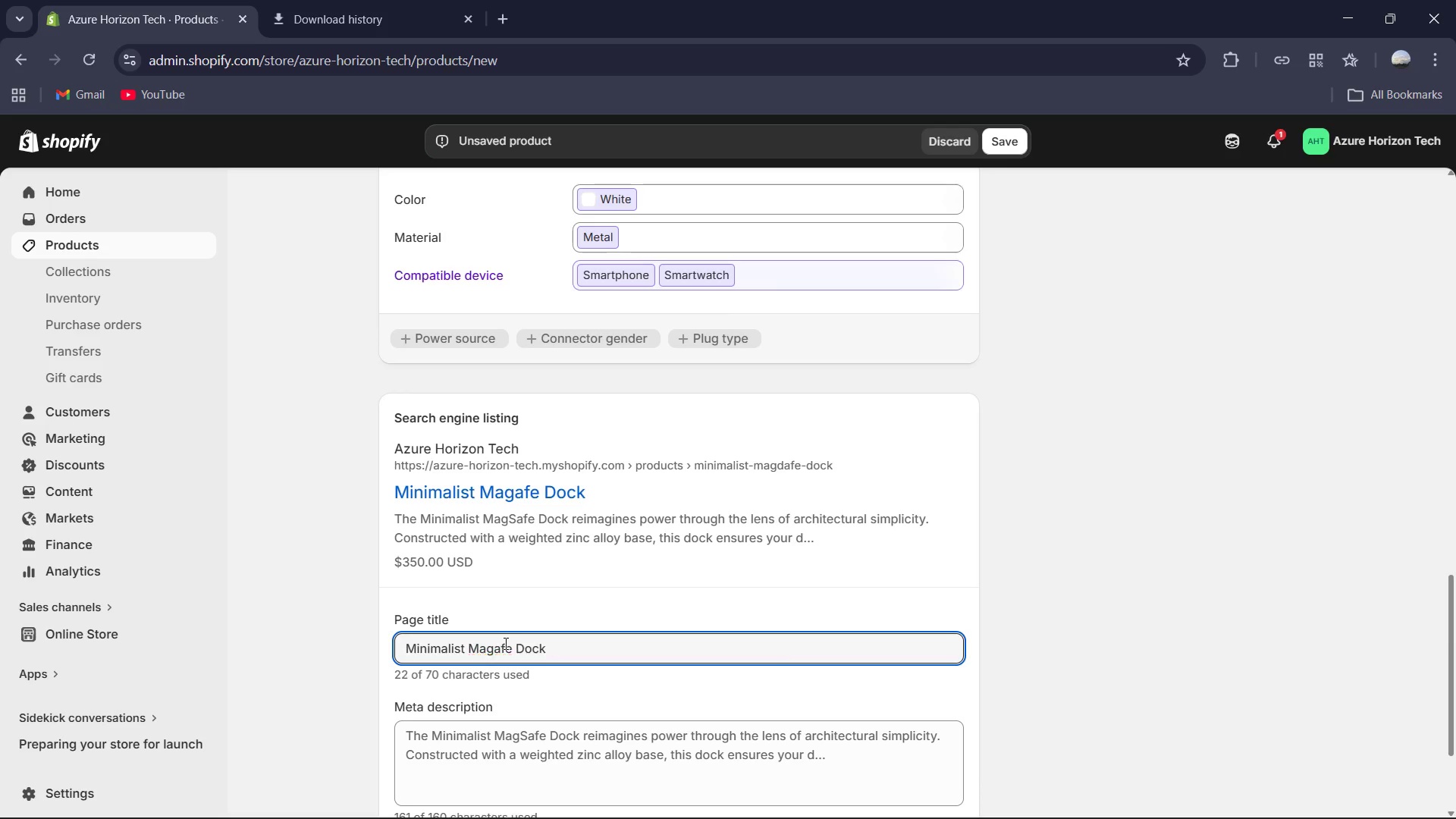 
key(Backspace)
 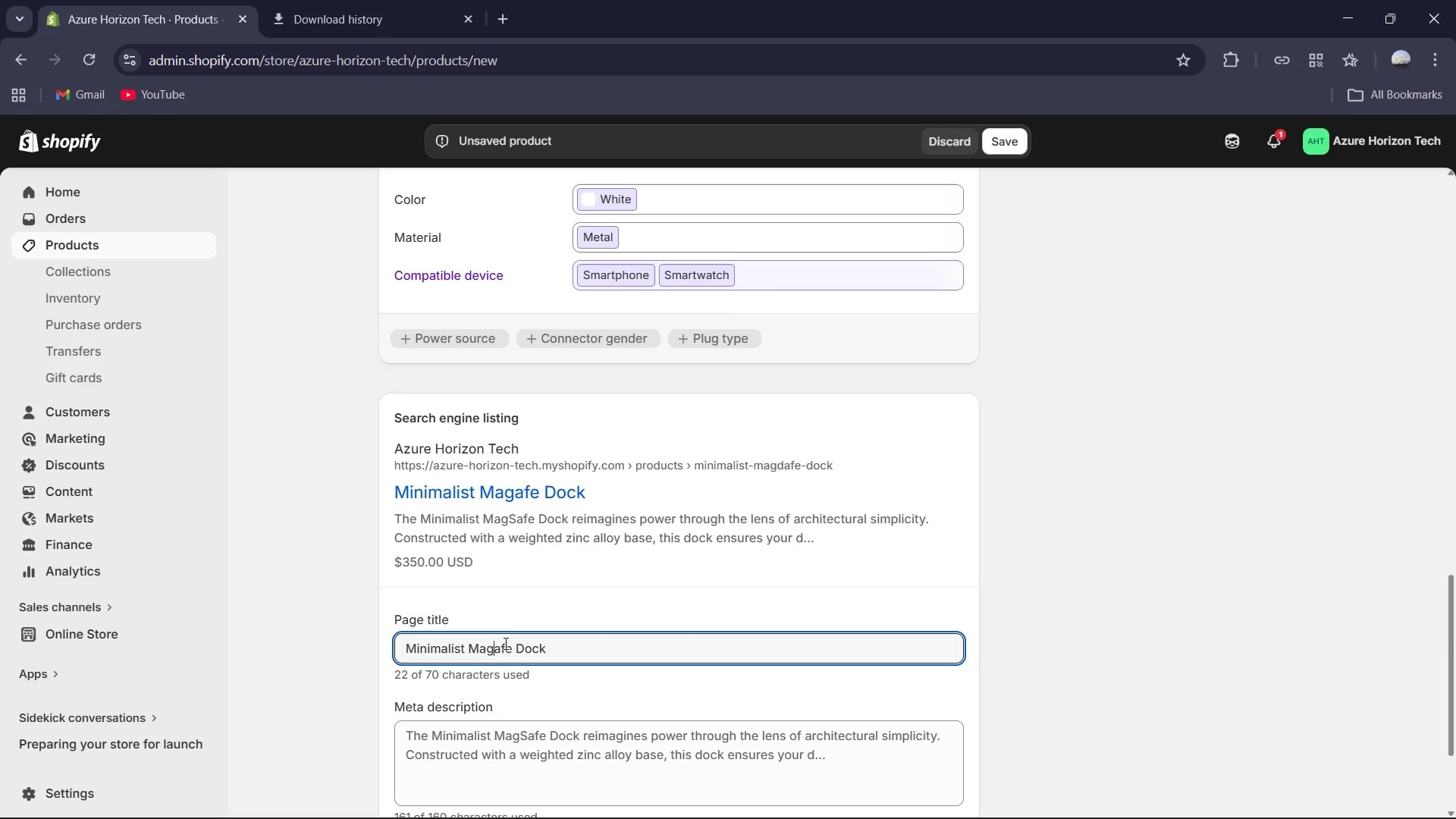 
key(Shift+S)
 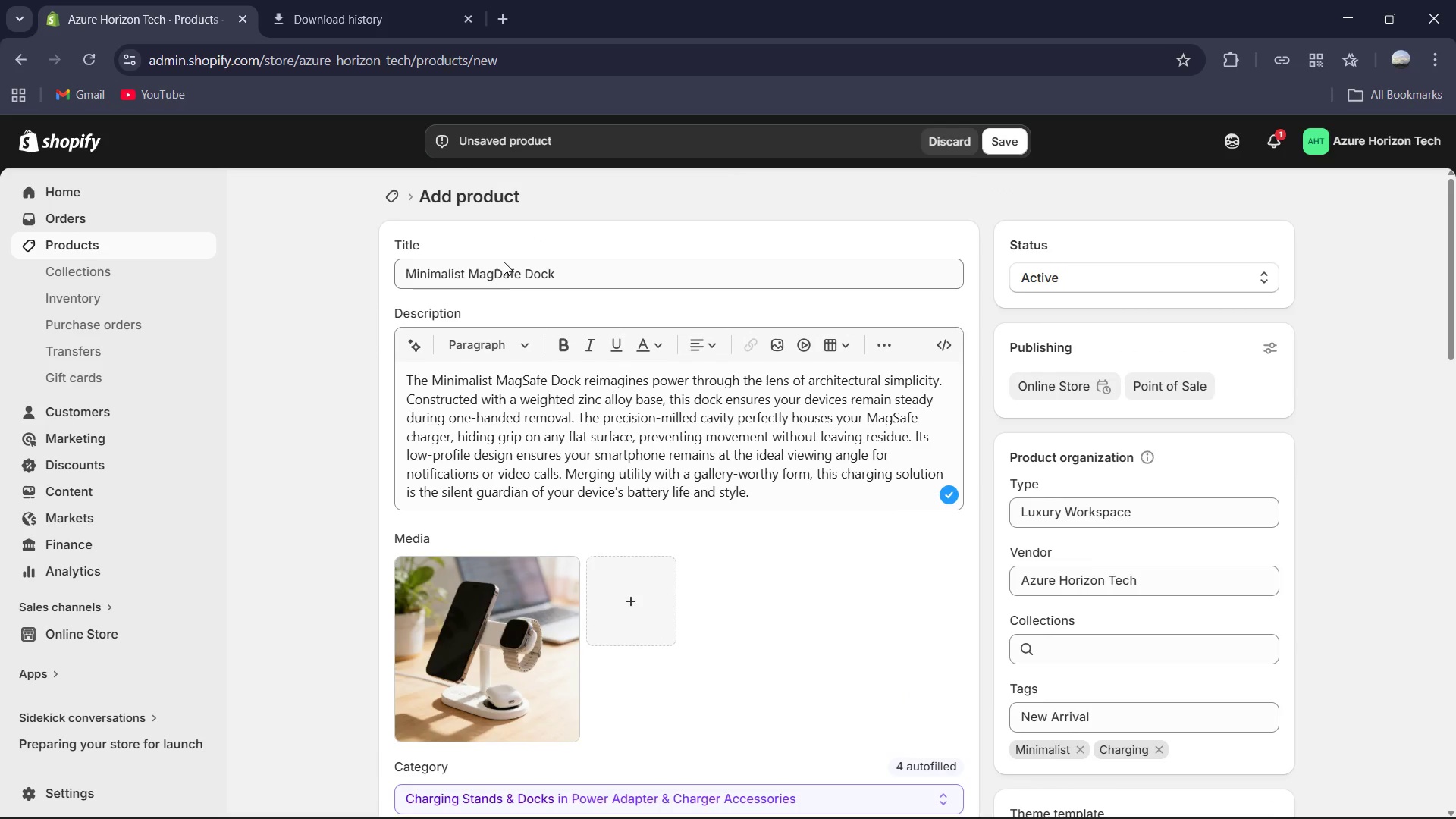 
left_click([501, 278])
 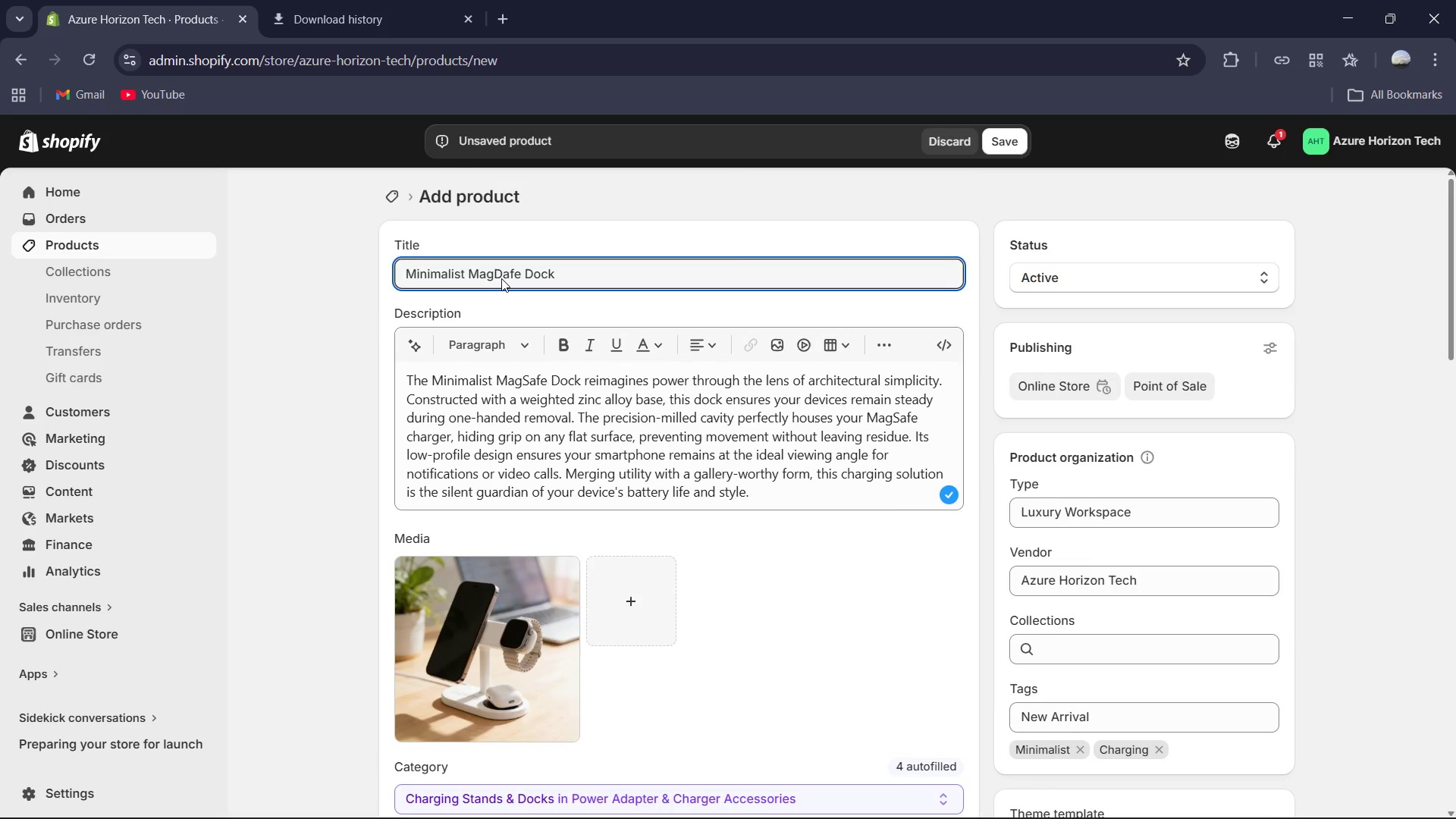 
key(Backspace)
 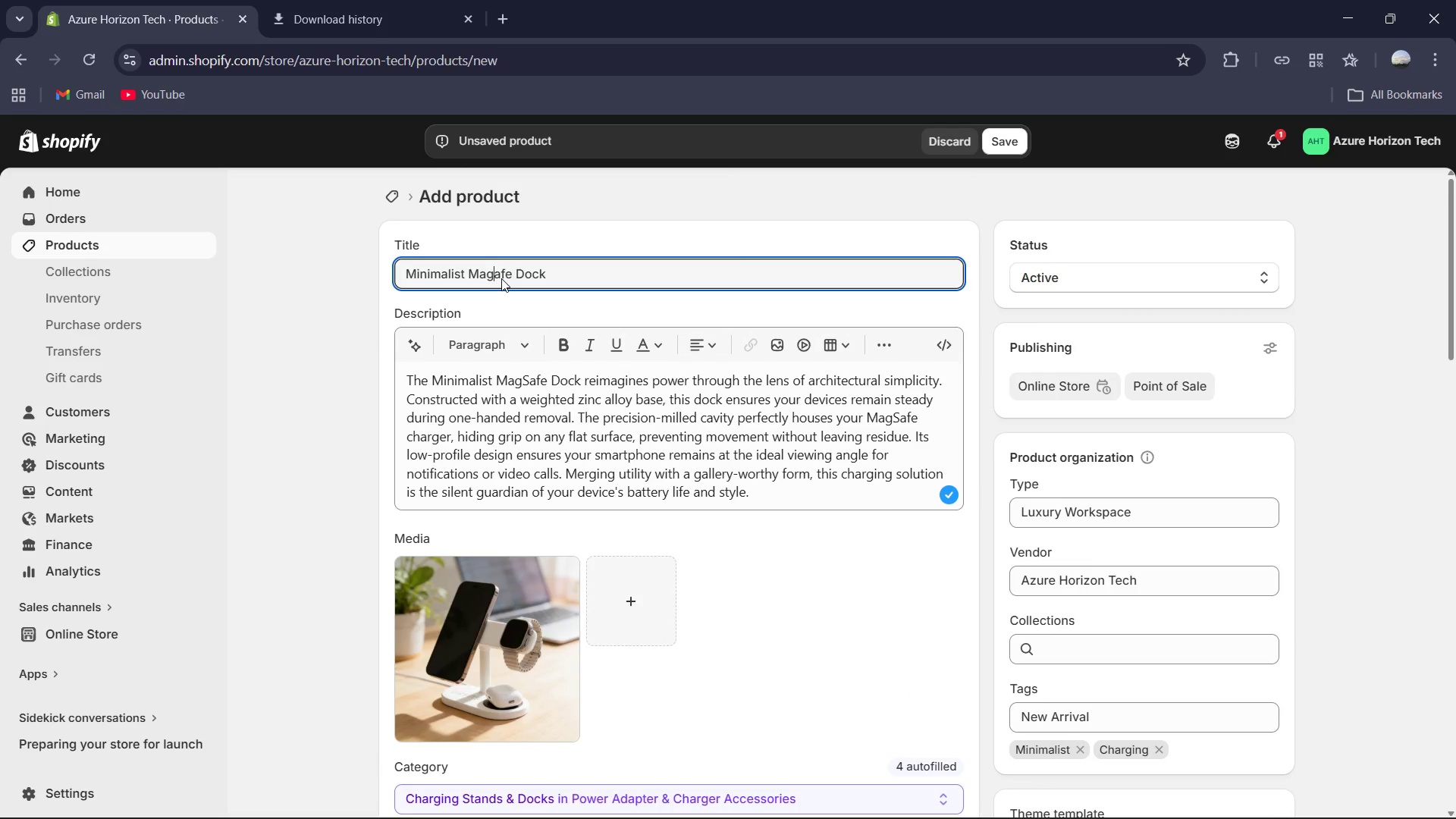 
key(Shift+S)
 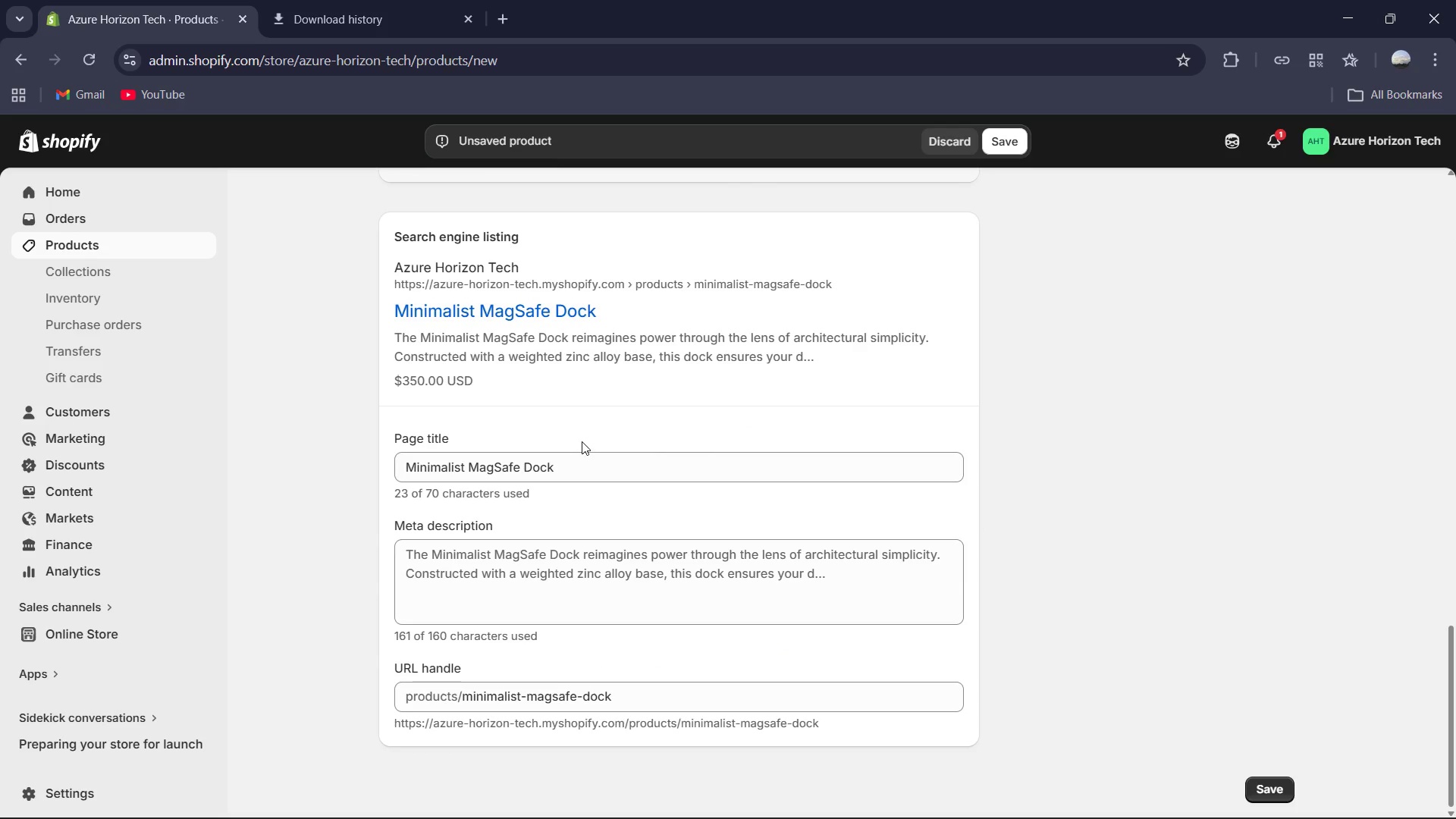 
left_click([582, 467])
 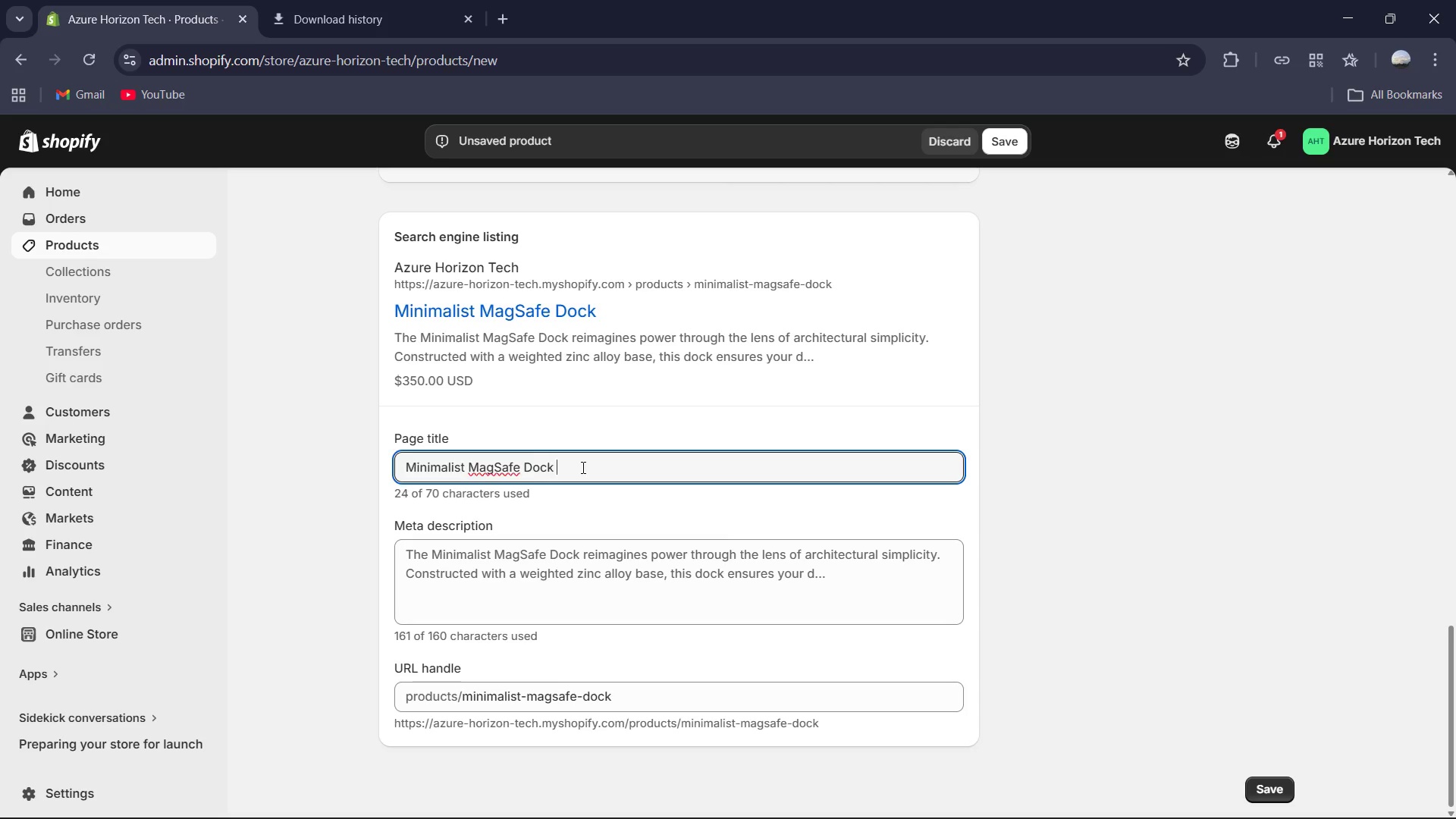 
type(  Azure Hot)
key(Backspace)
type(rizon)
 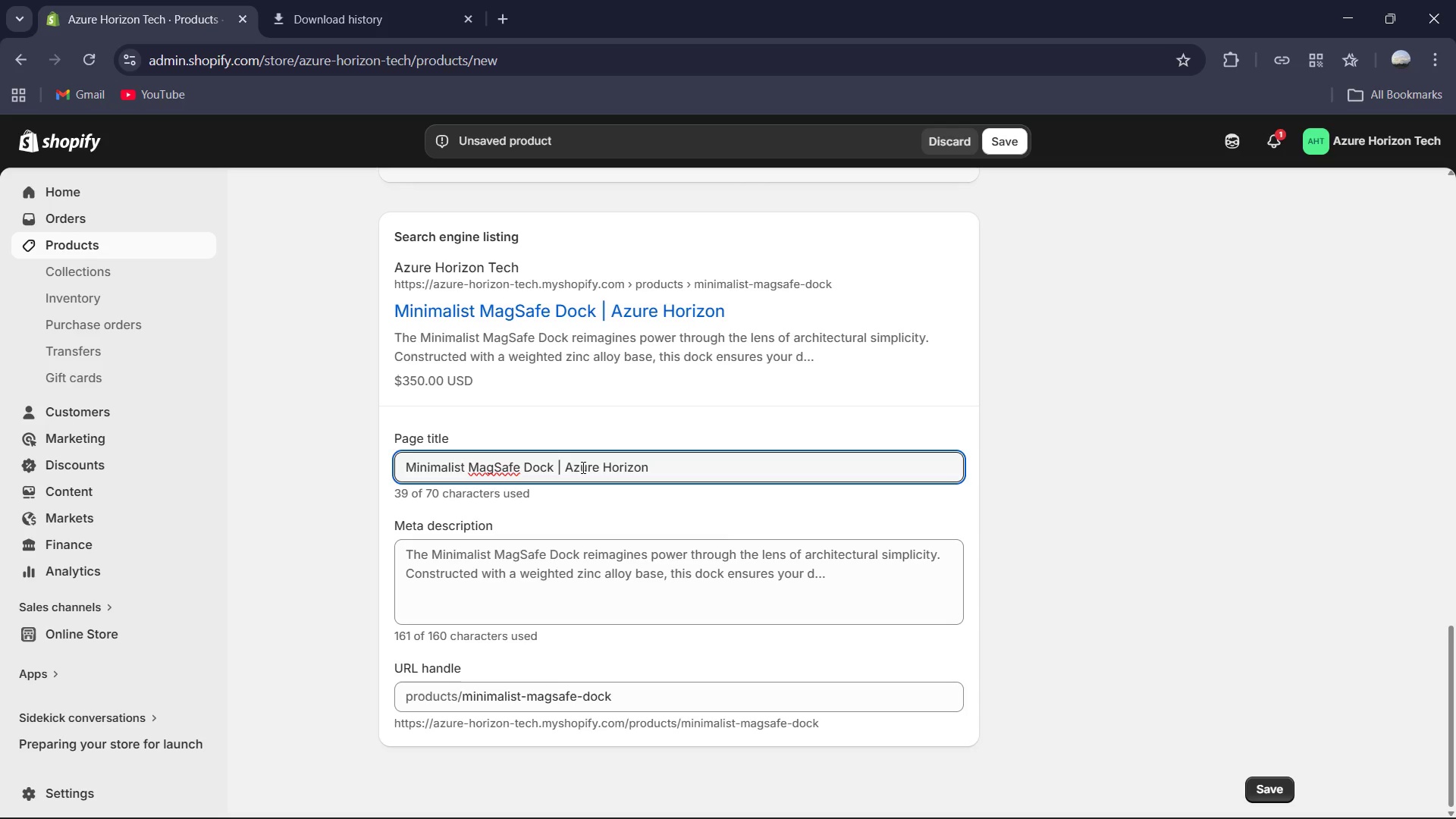 
hold_key(key=Backslash, duration=0.34)
 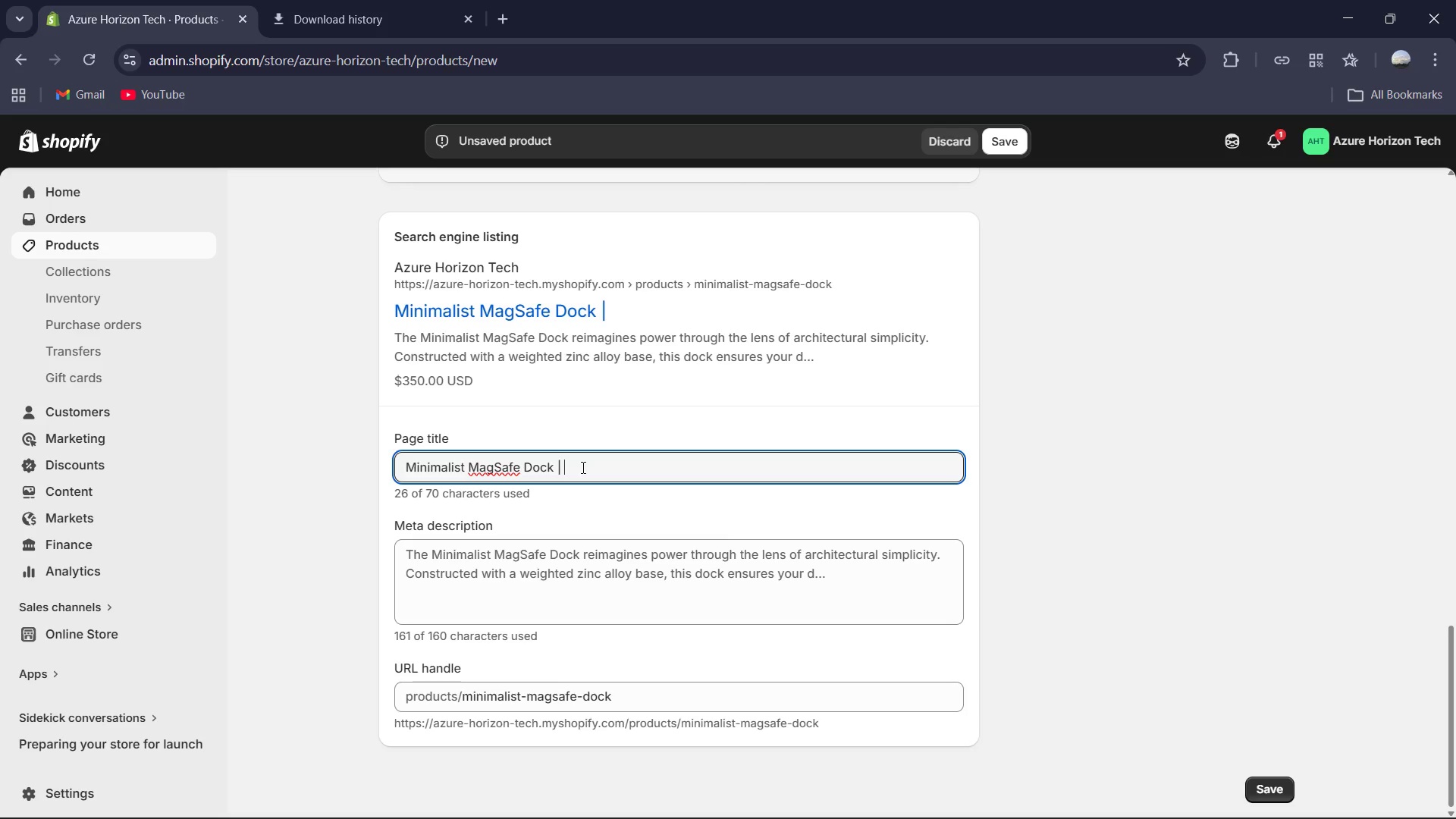 
left_click([482, 610])
 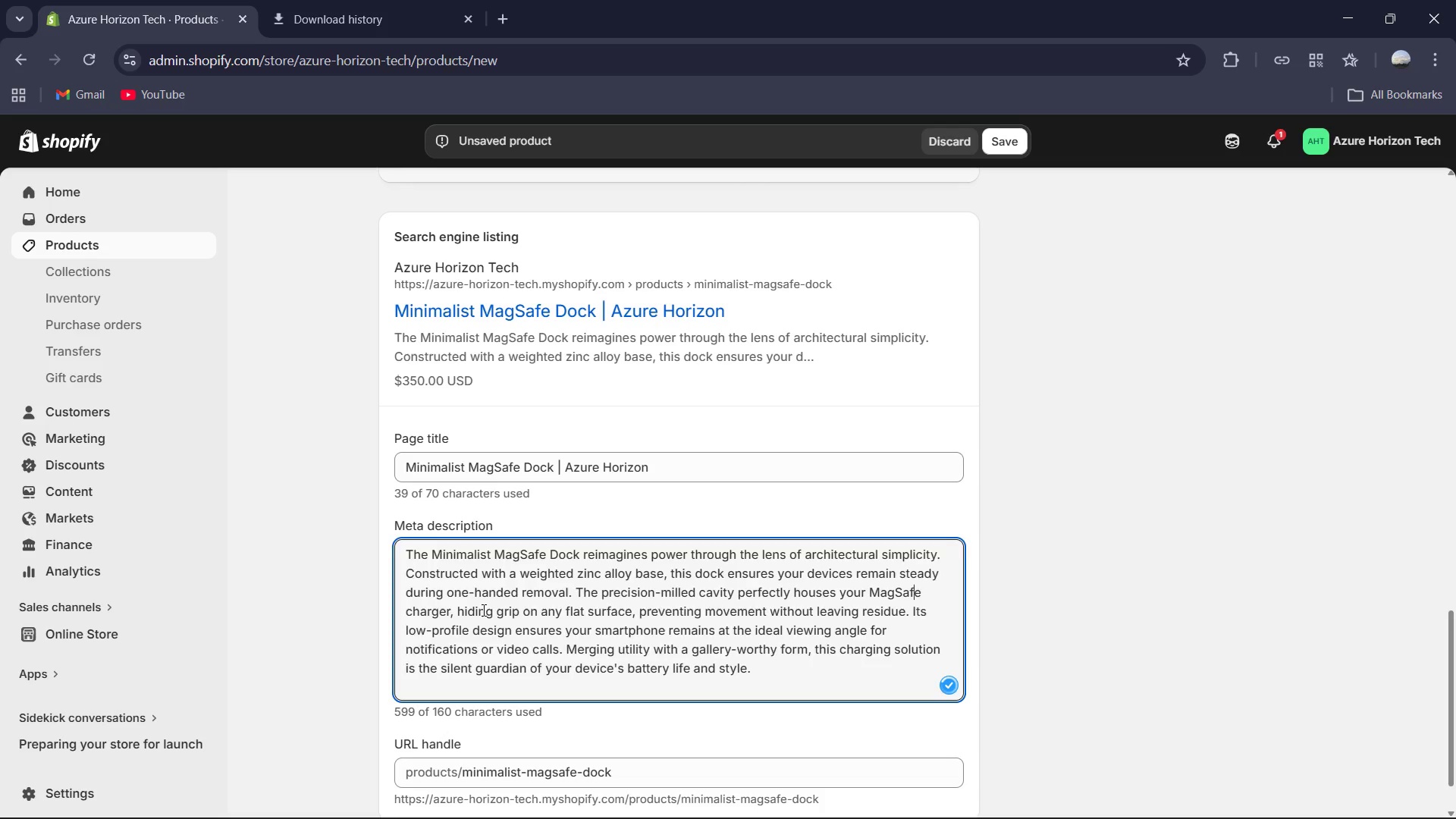 
key(Control+ControlLeft)
 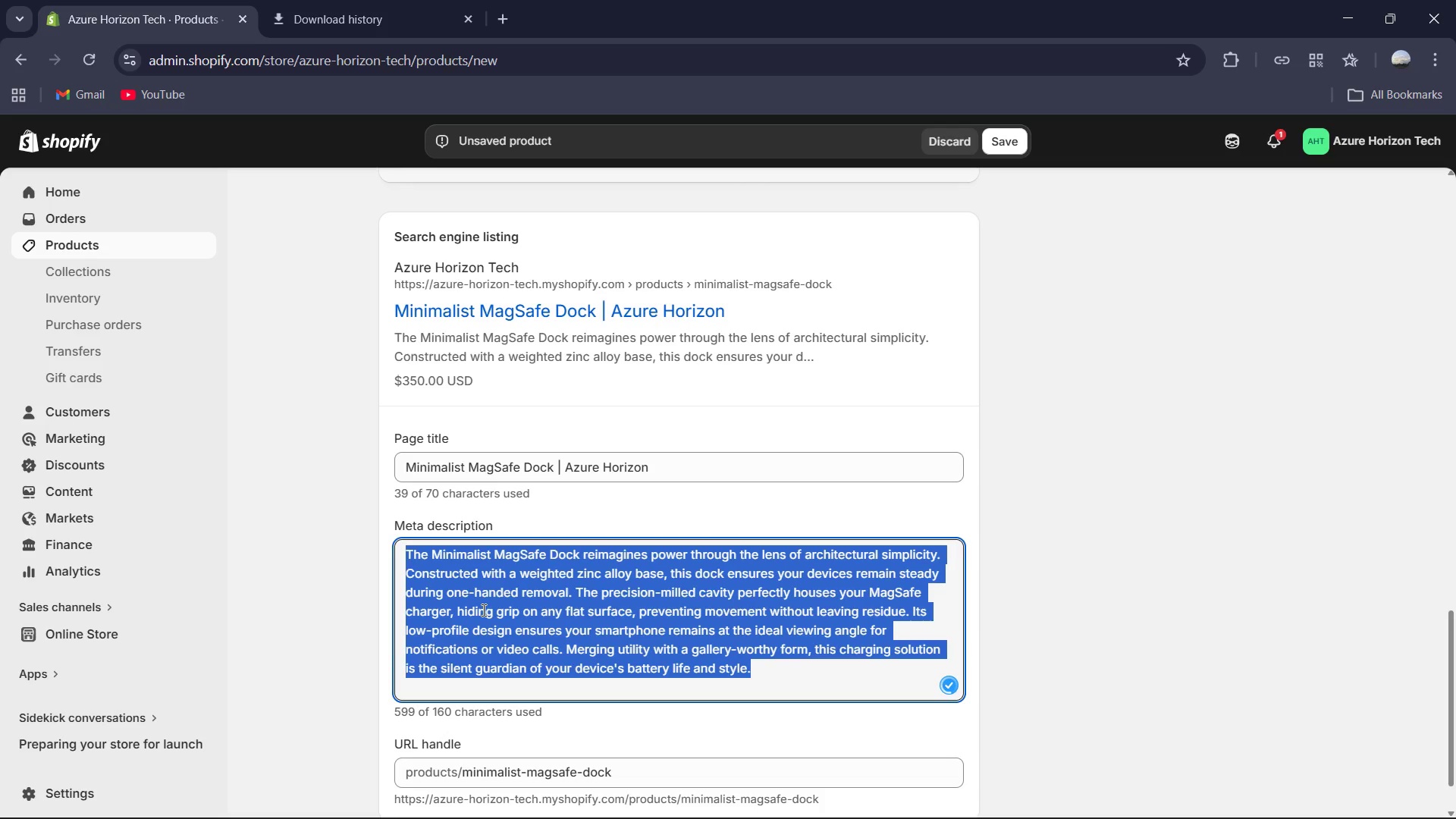 
key(Control+A)
 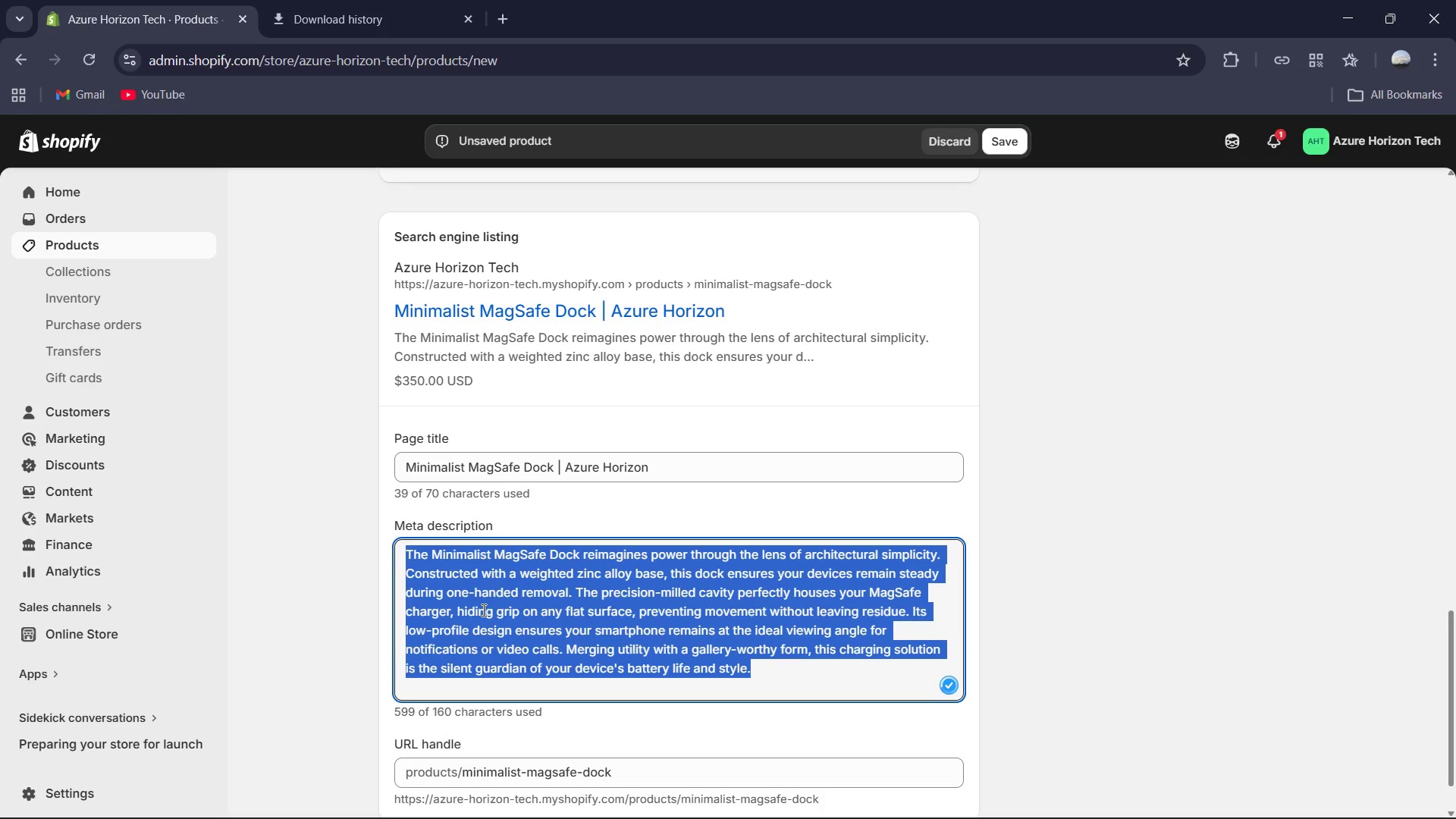 
type(Weighted MagSafe chargiing dock with hidden cables )
key(Backspace)
type(. Inc)
 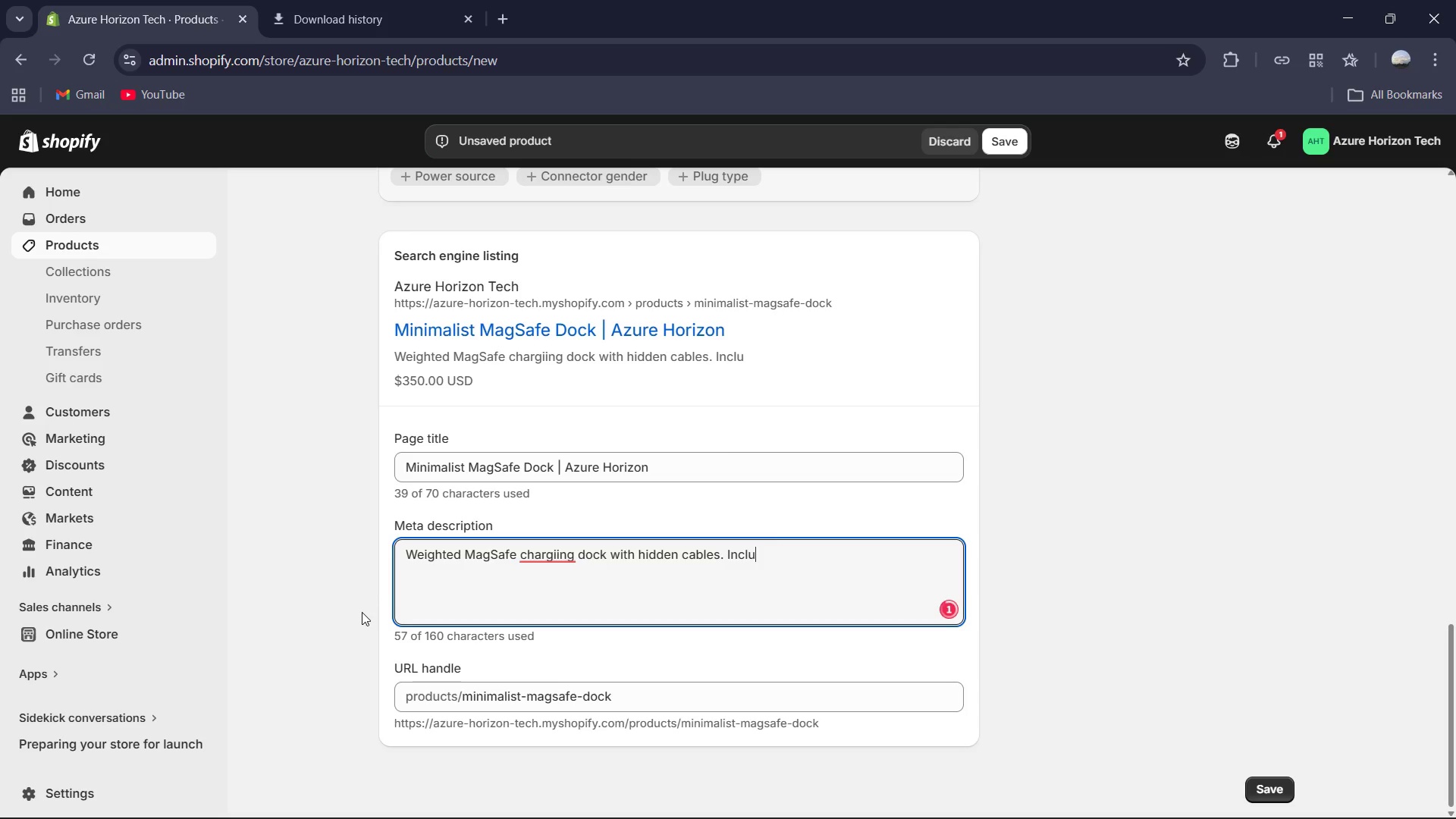 
 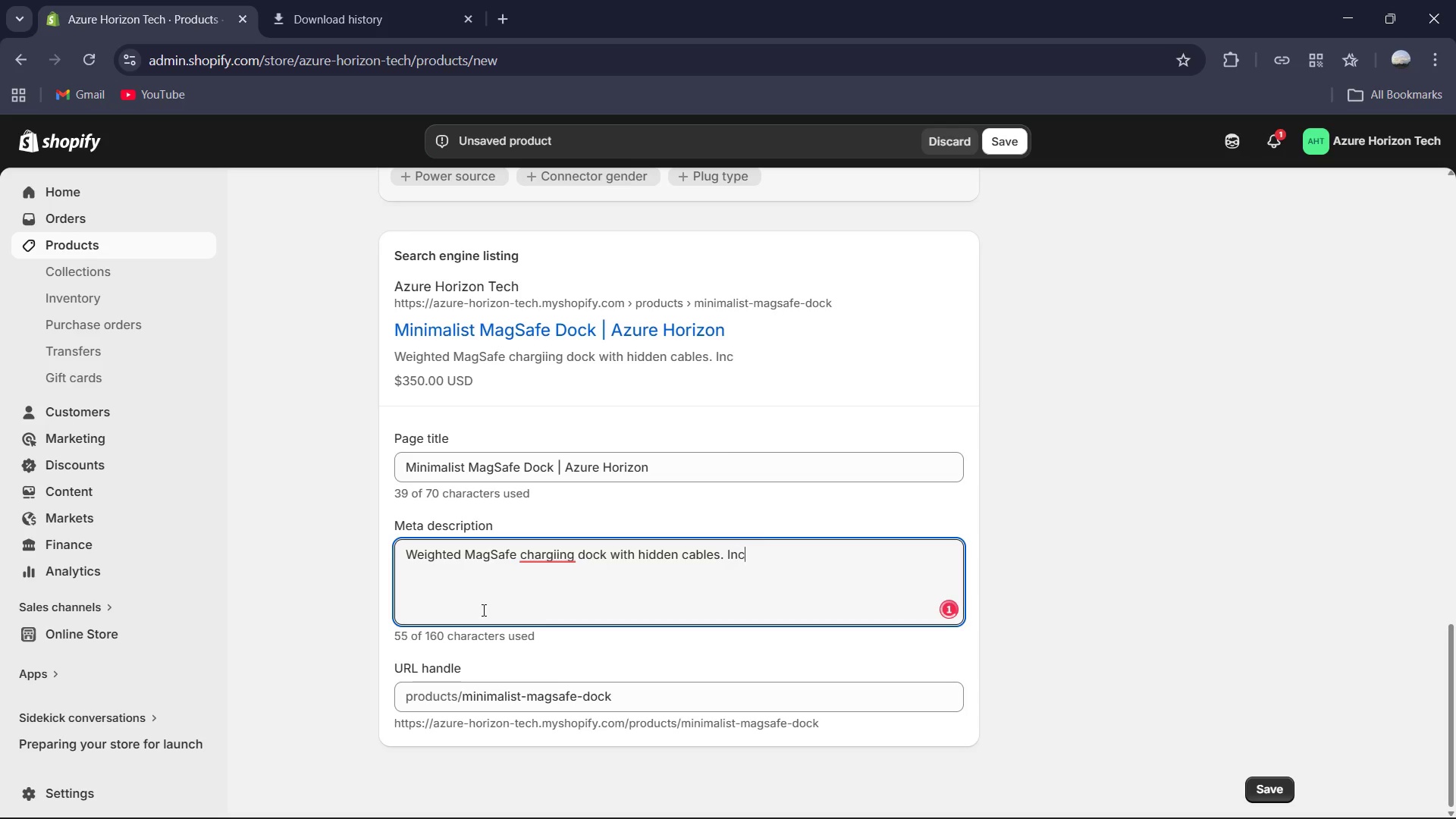 
type(ludes Free s)
key(Backspace)
type(Shipping for limited time )
key(Backspace)
type(.)
 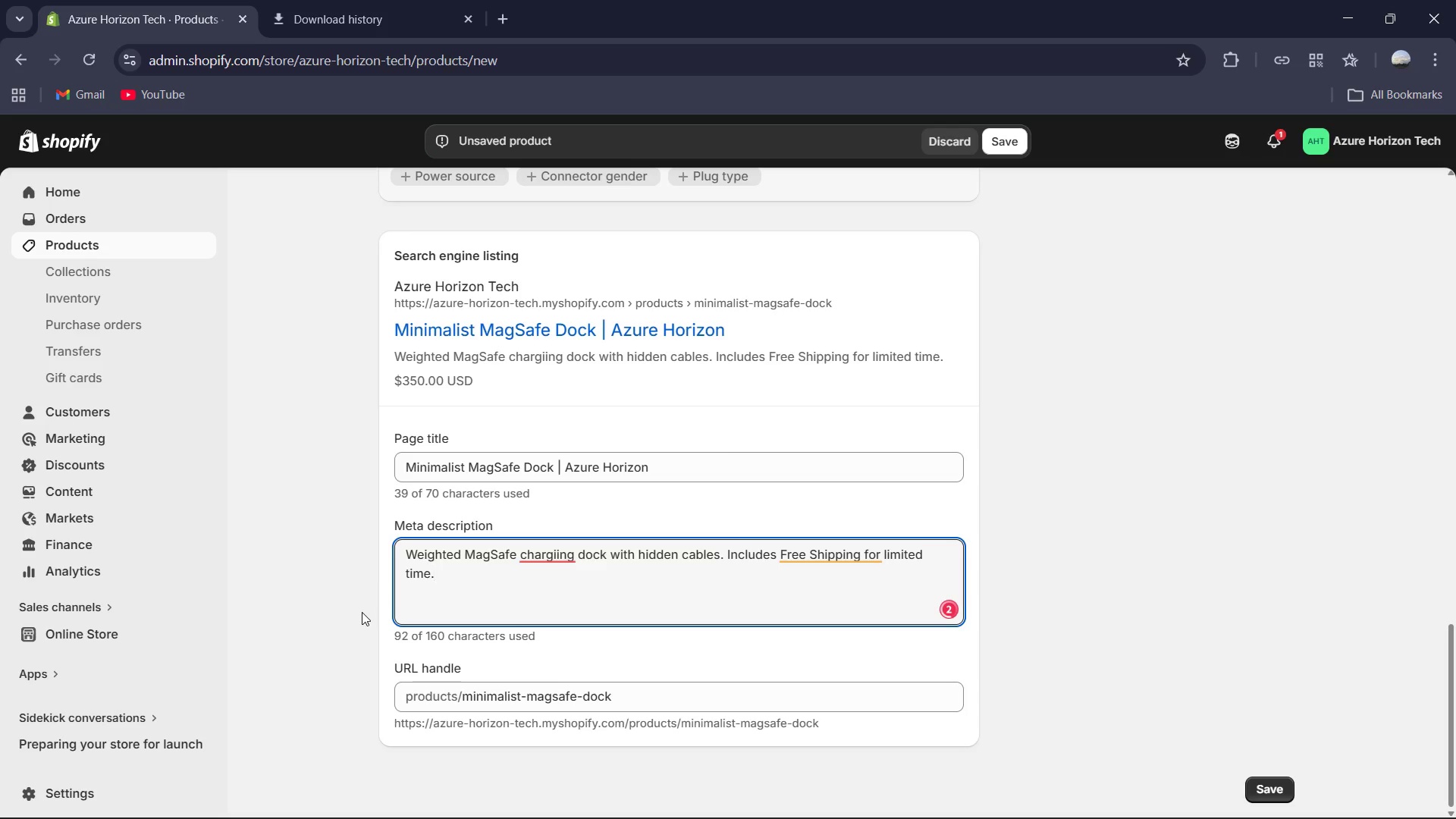 
left_click([549, 548])
 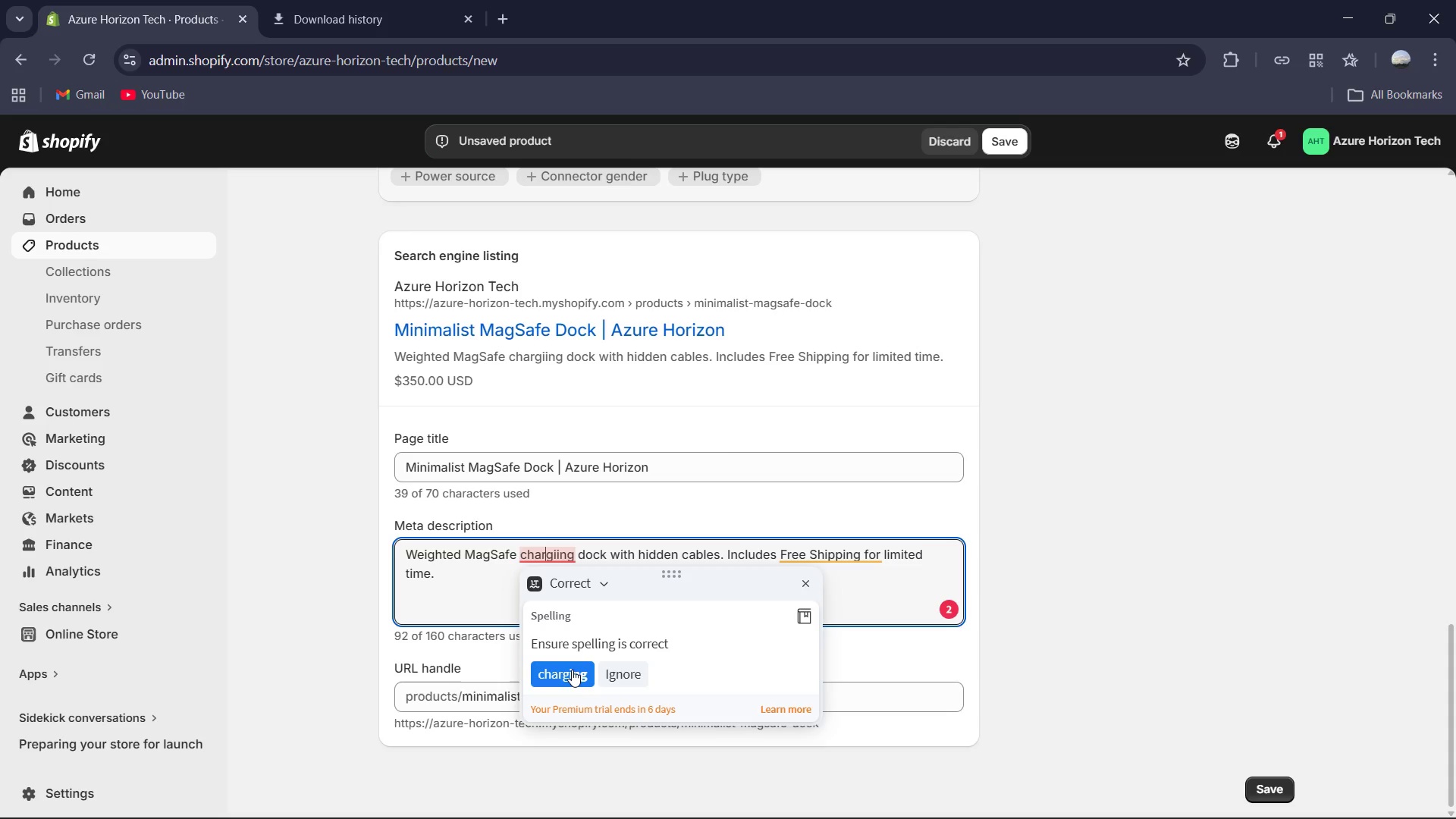 
left_click([572, 670])
 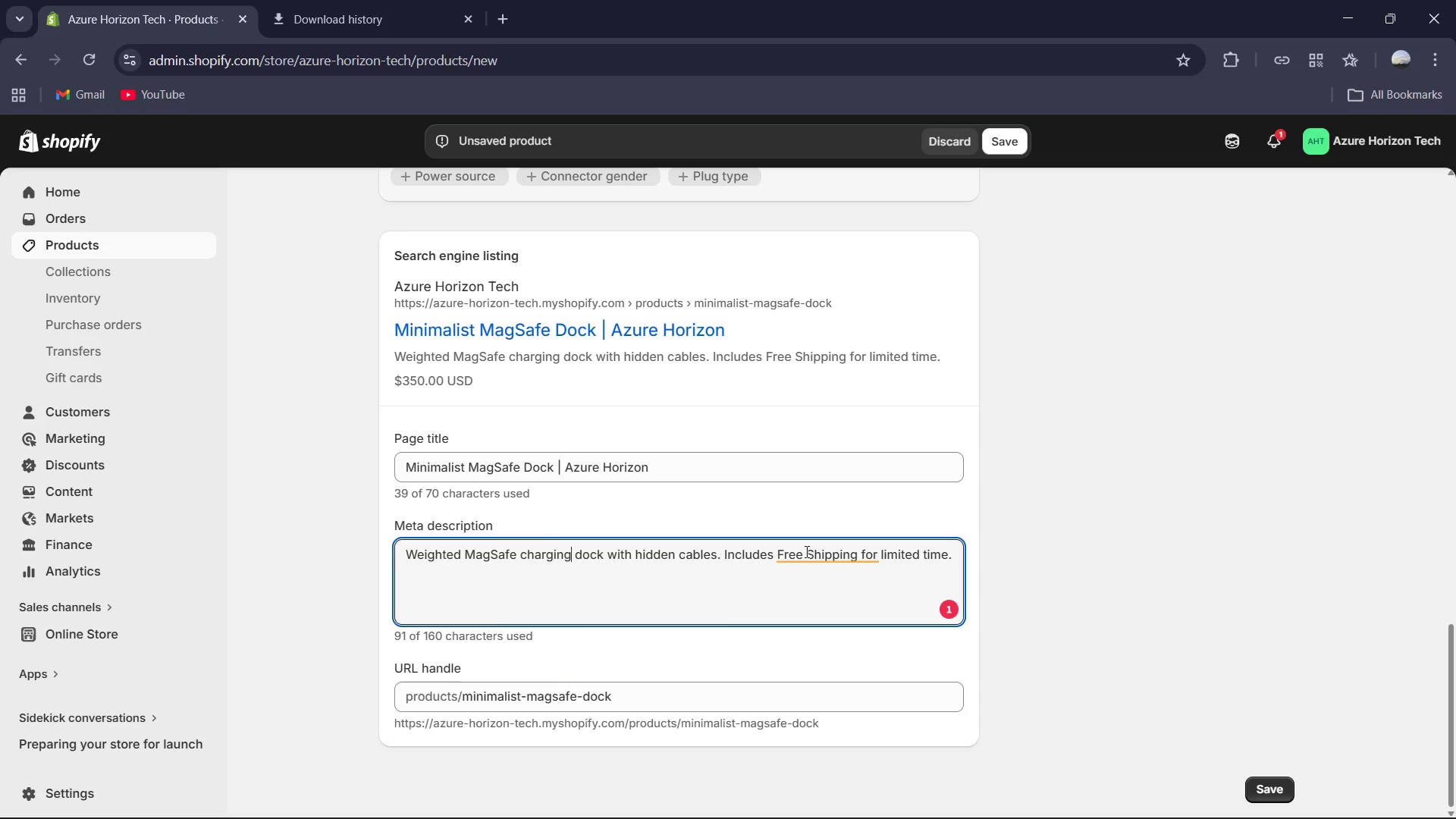 
left_click([807, 550])
 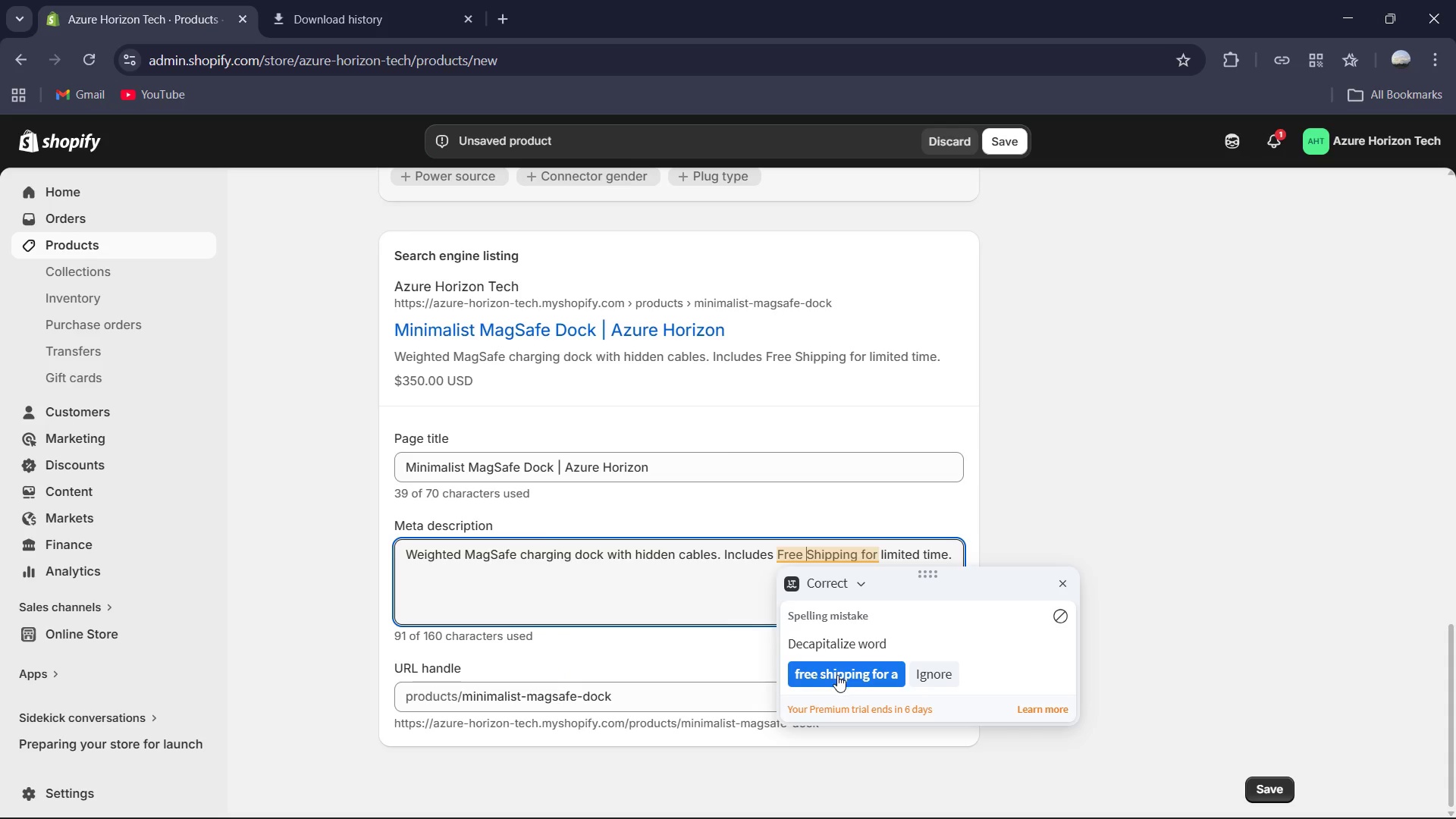 
left_click([837, 675])
 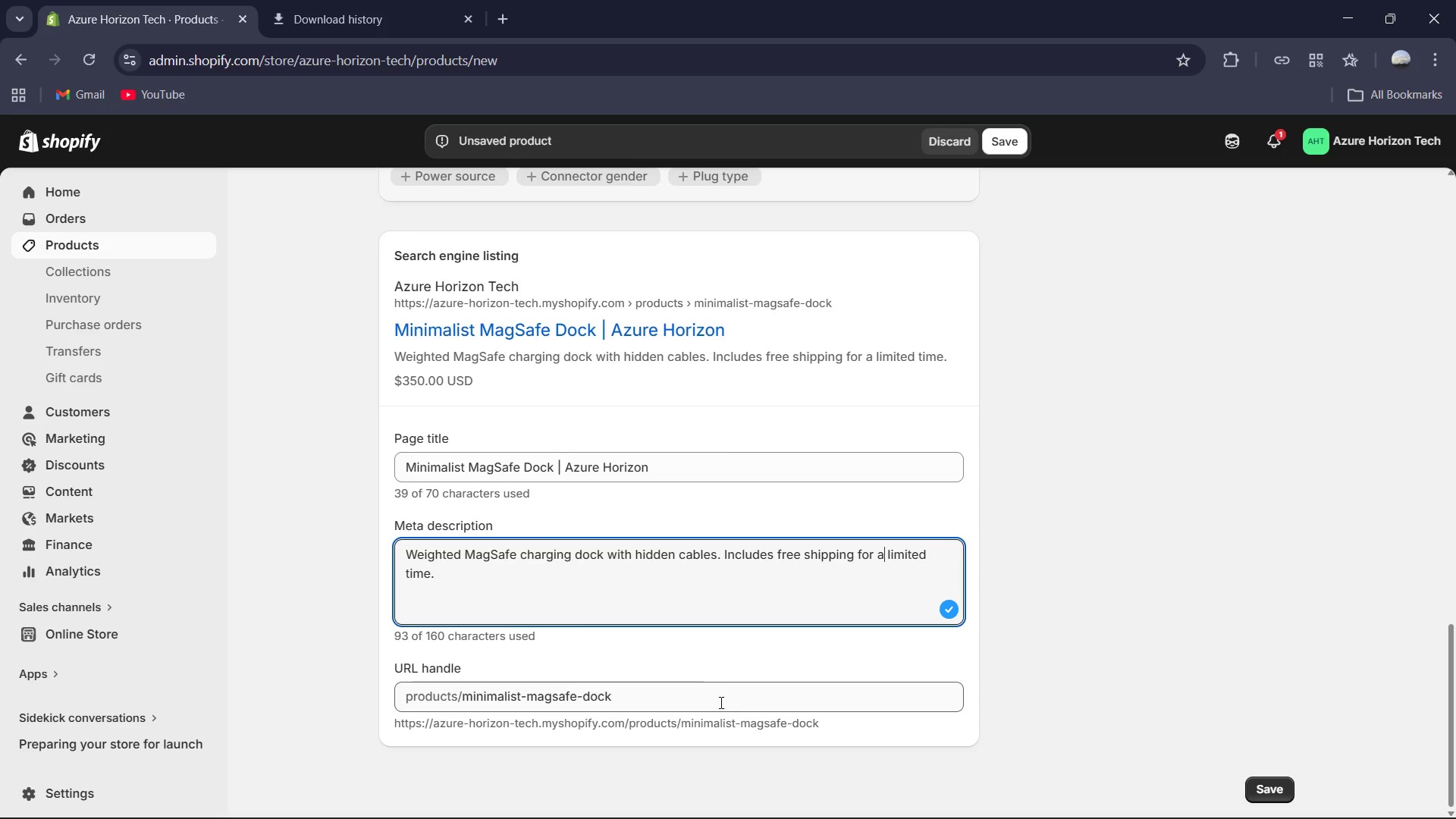 
left_click([720, 704])
 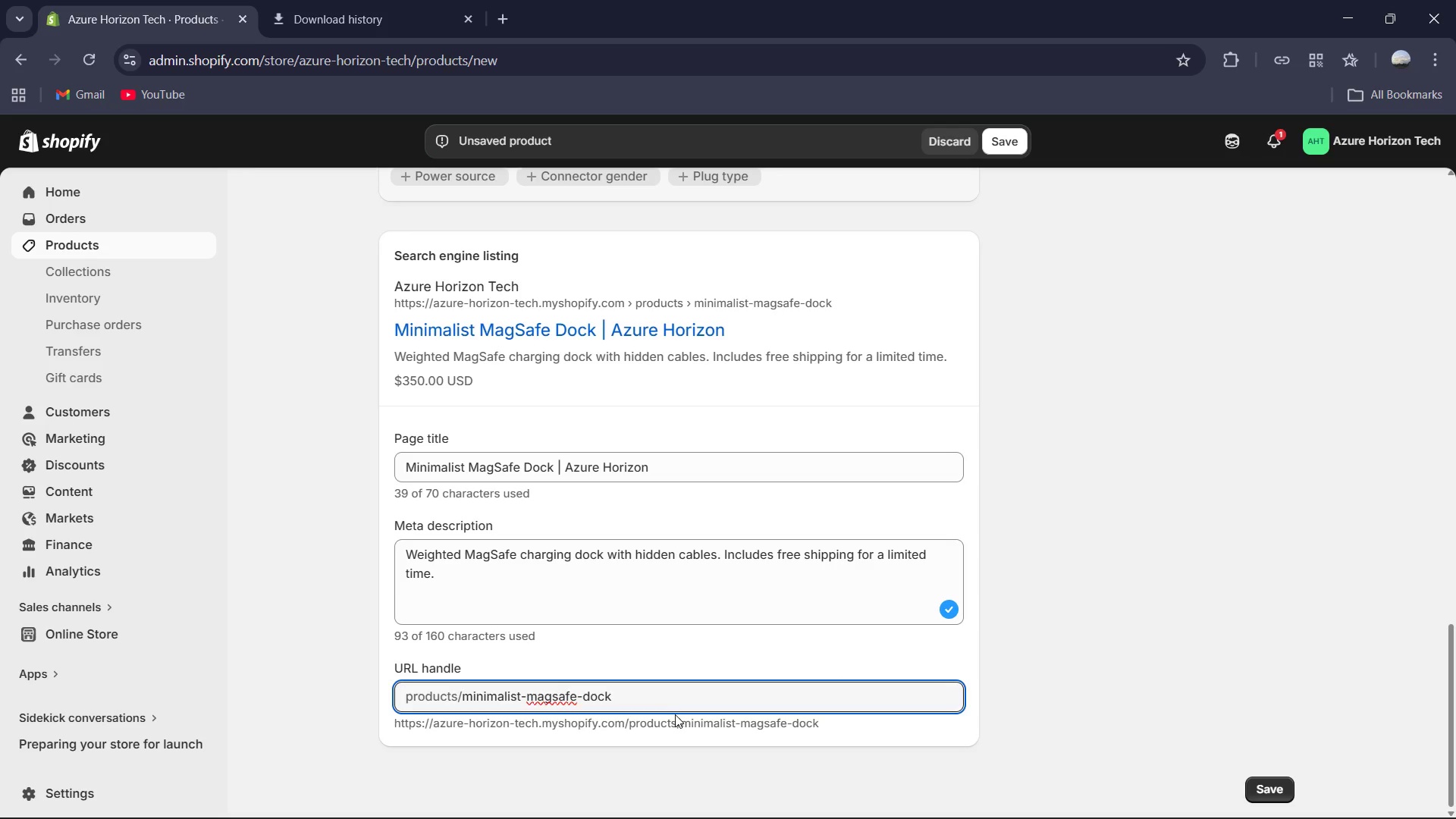 
key(Backspace)
 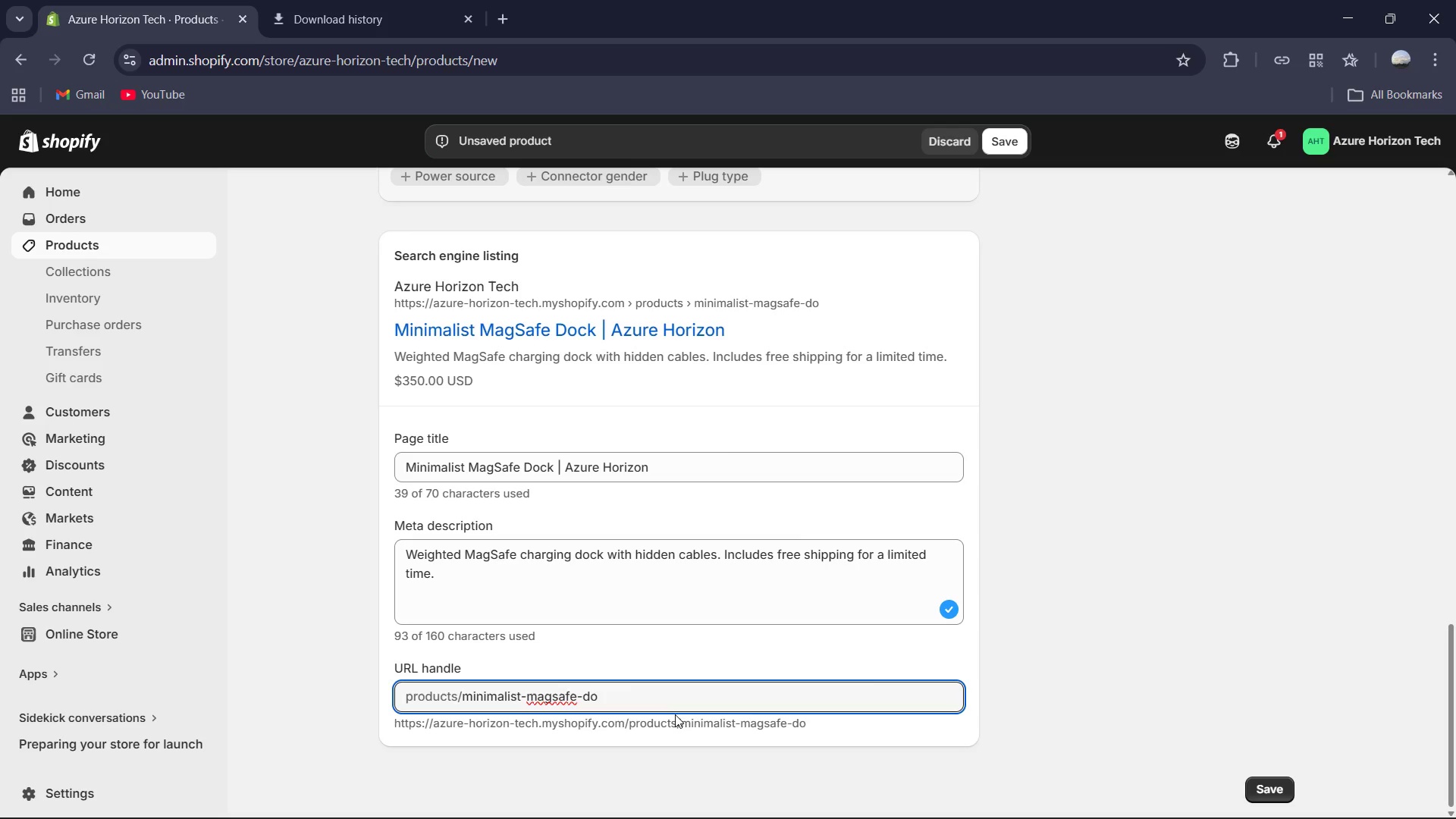 
key(Backspace)
 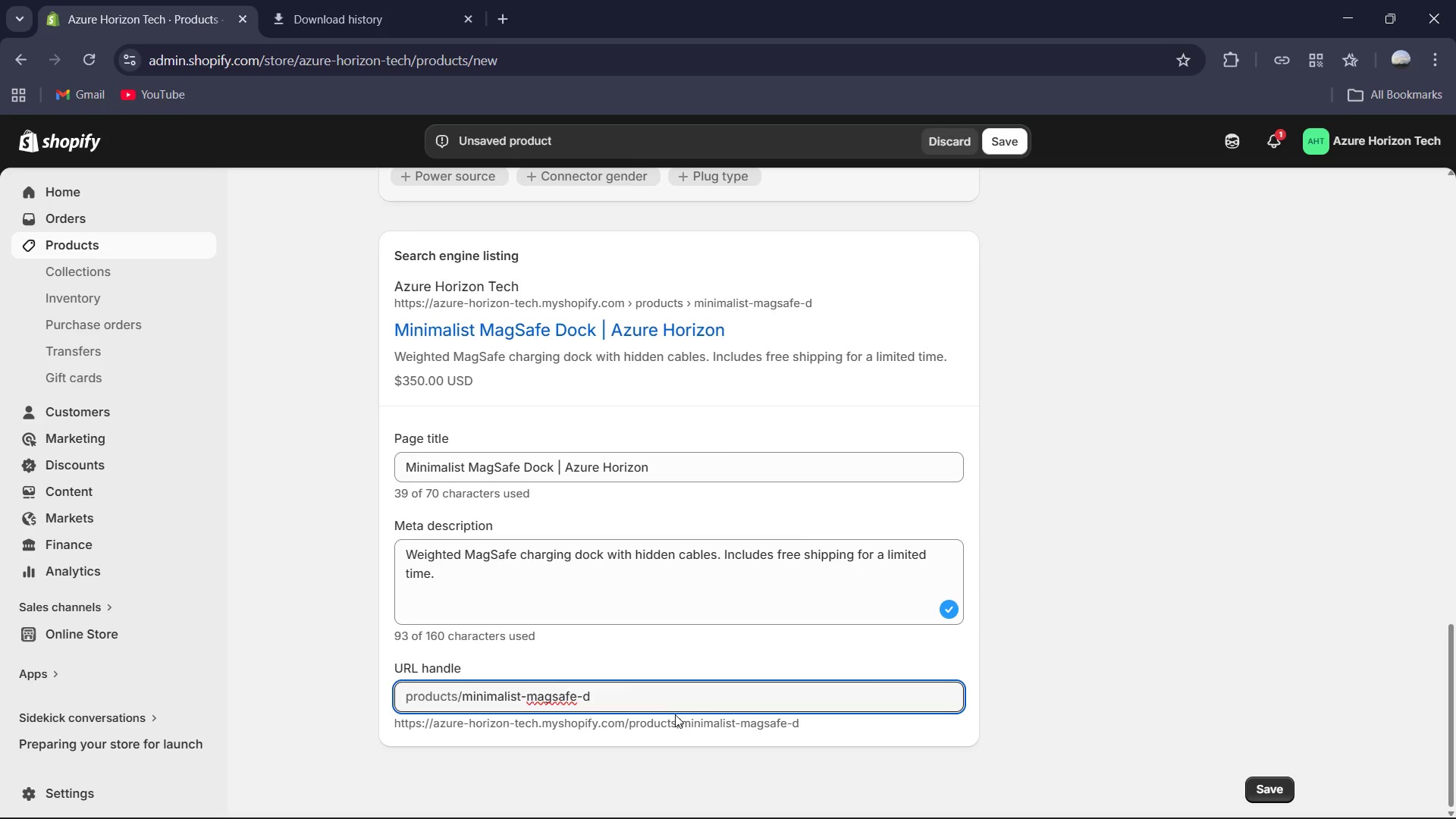 
key(Backspace)
 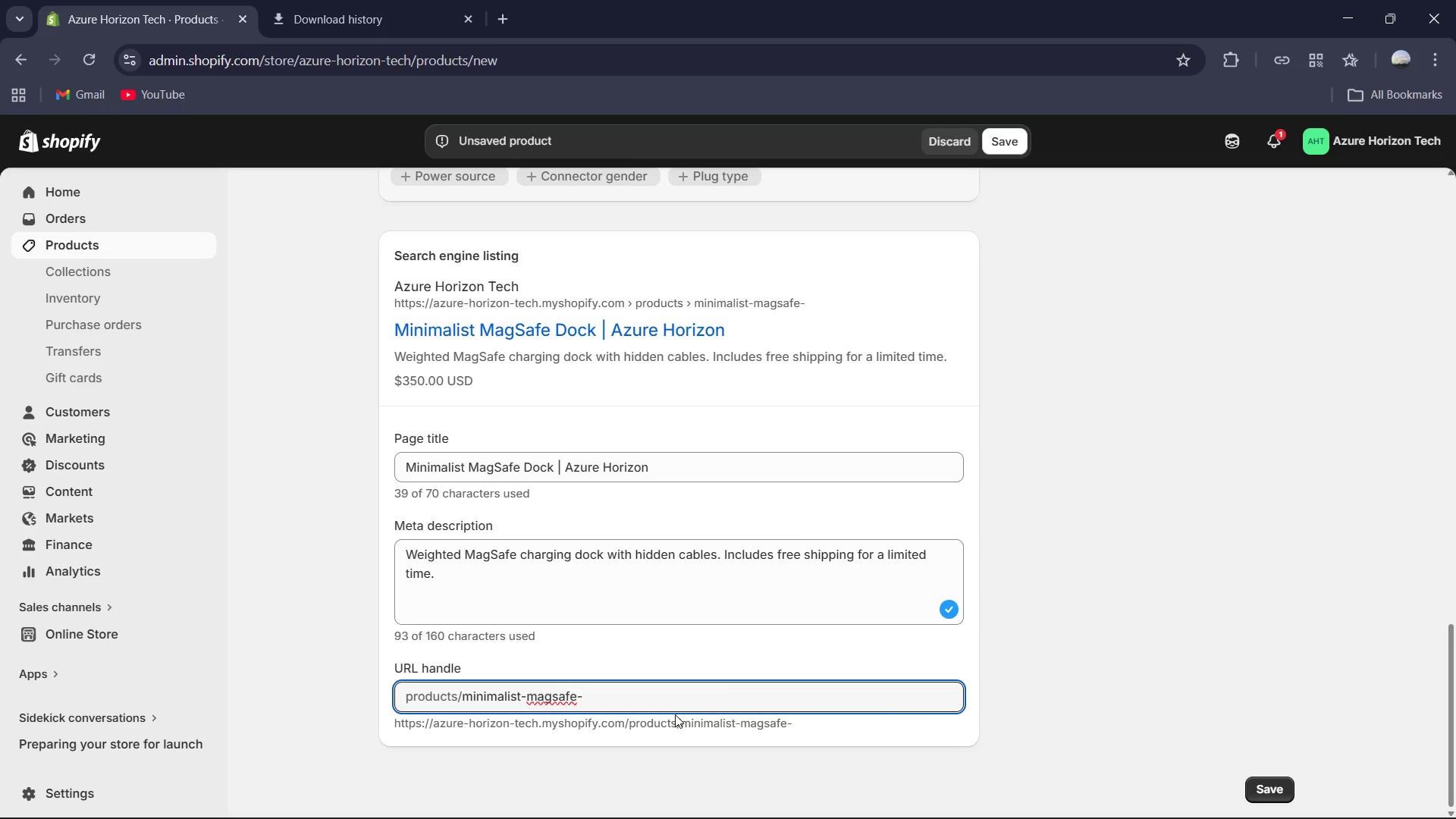 
key(Backspace)
 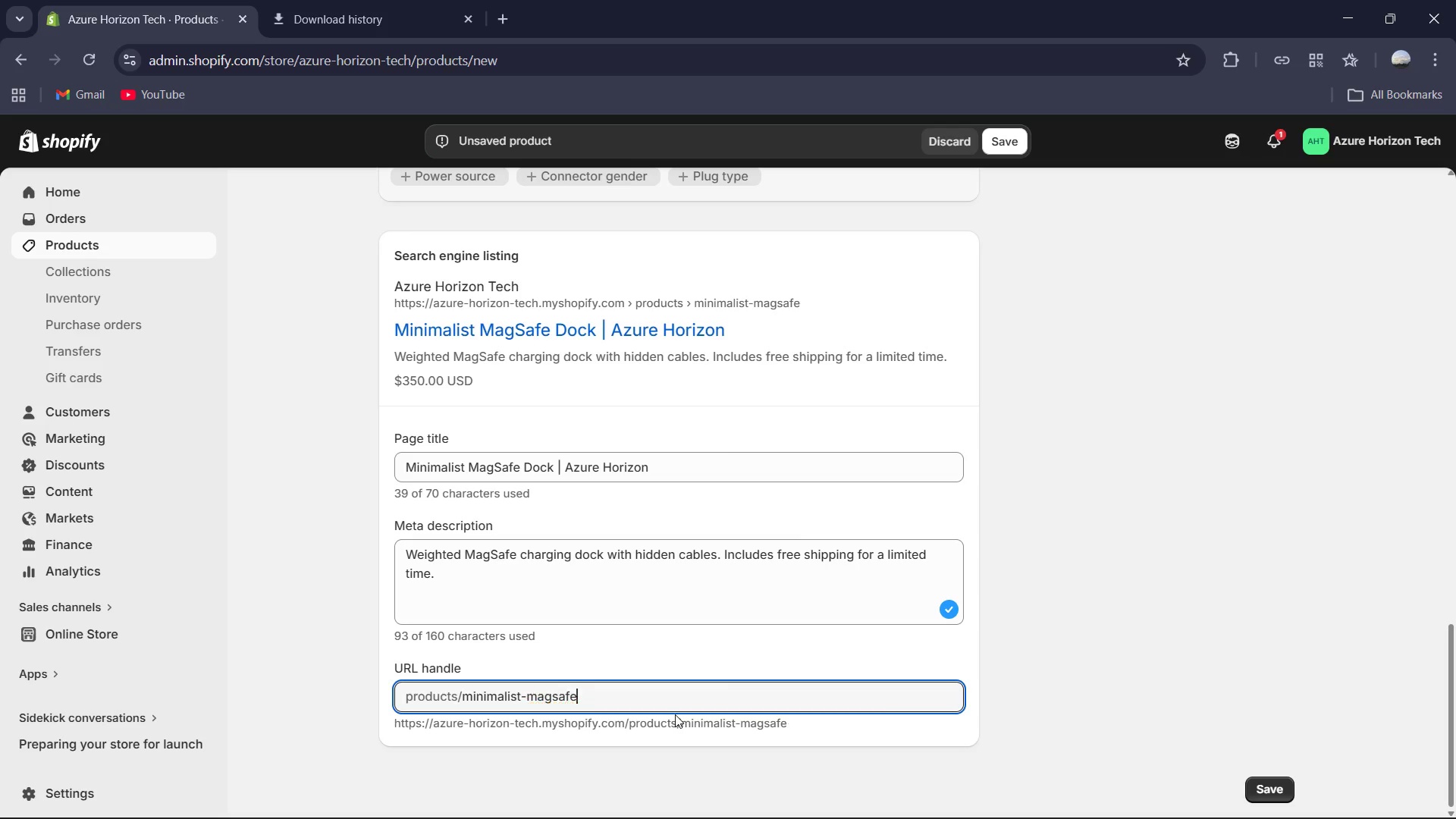 
key(Backspace)
 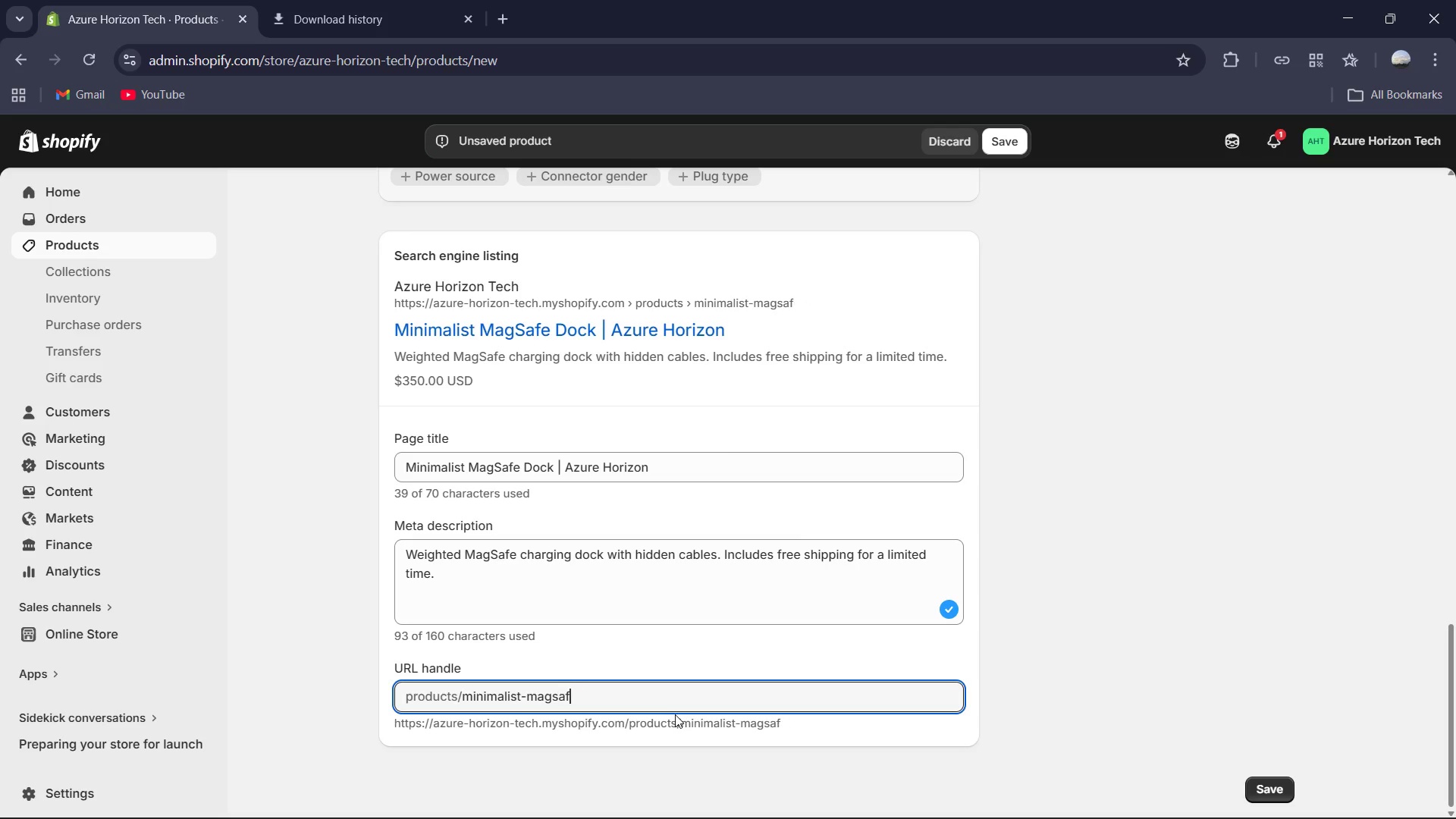 
key(Backspace)
 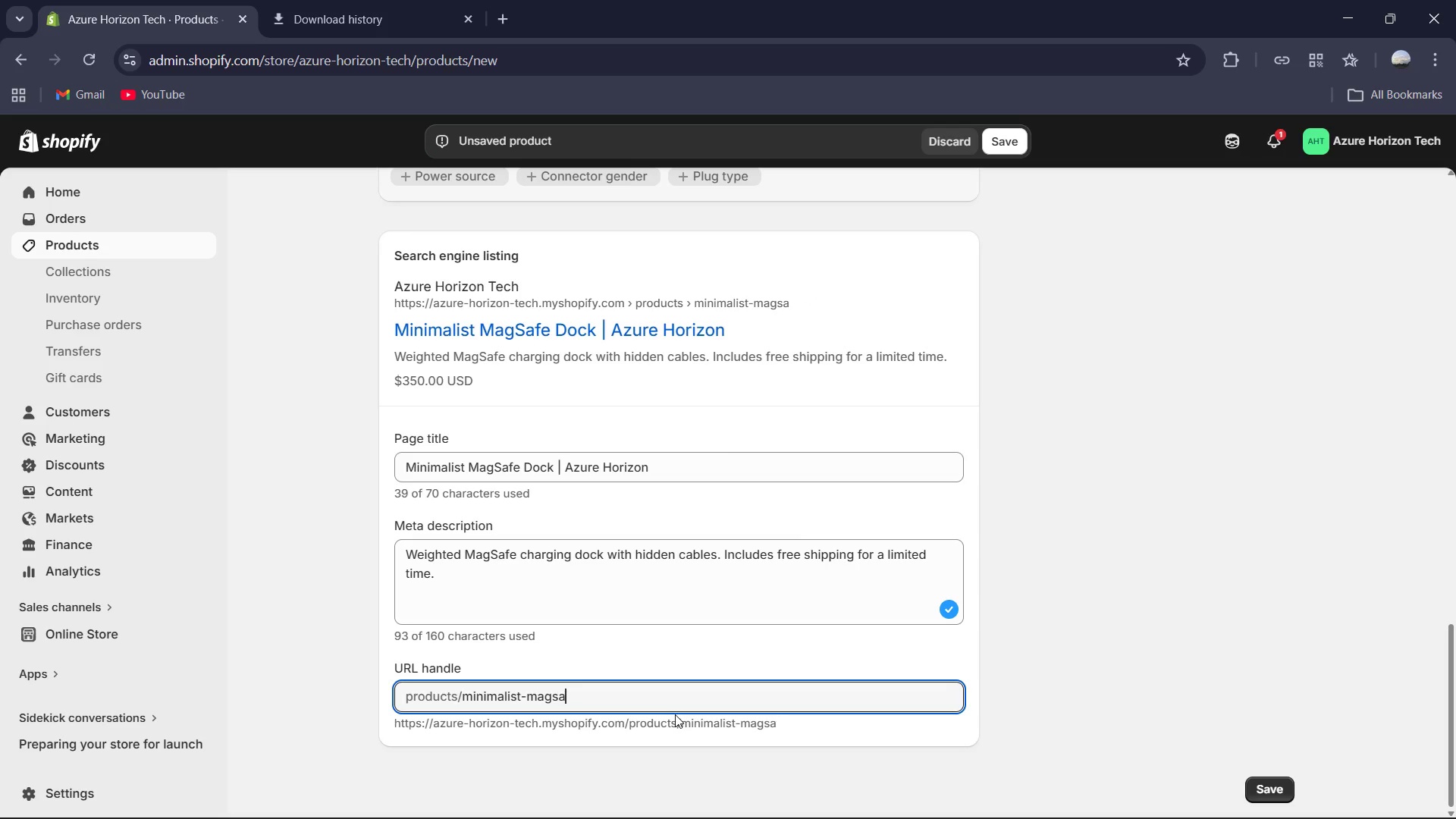 
key(Backspace)
 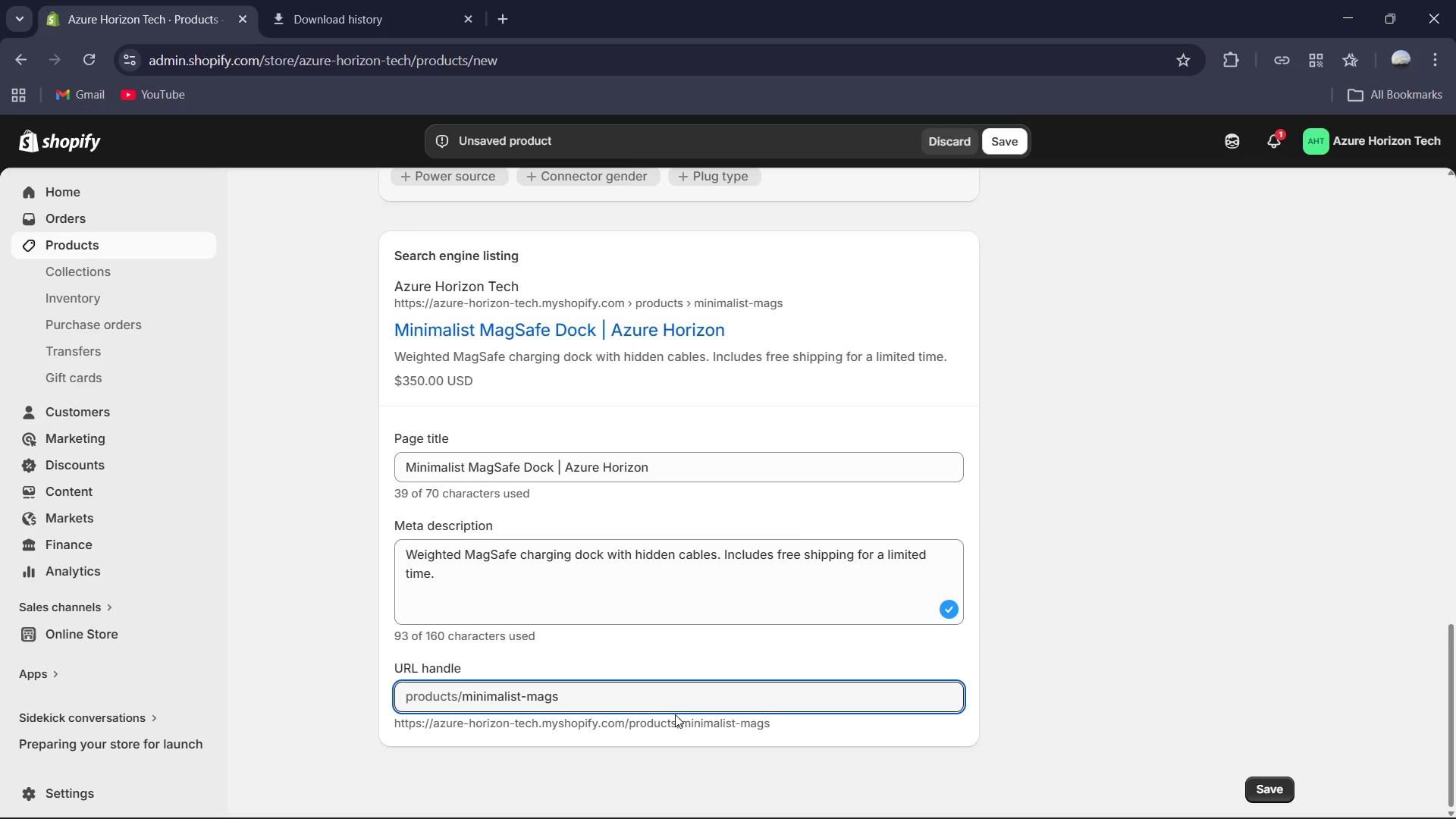 
key(Backspace)
 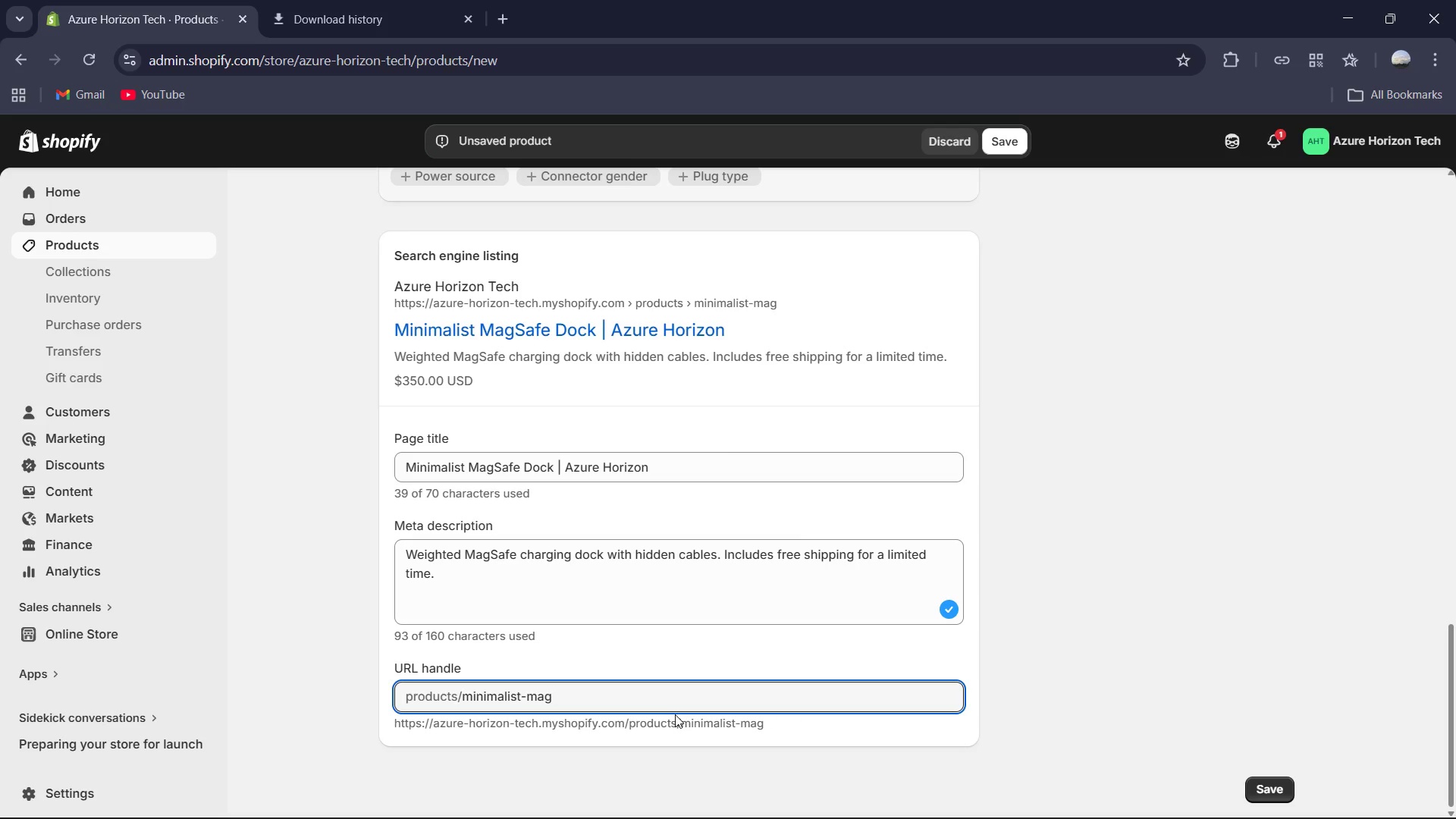 
key(Backspace)
 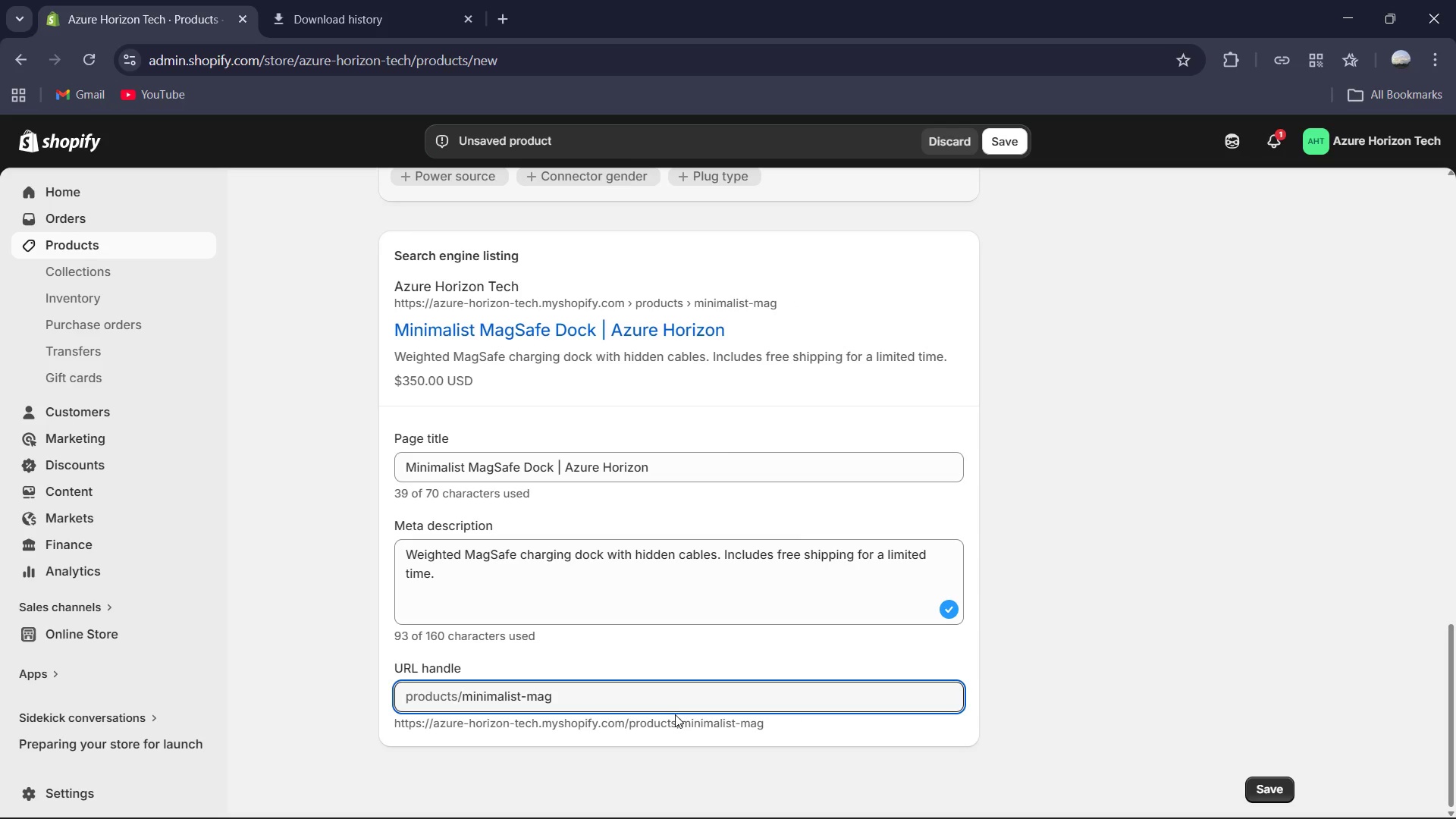 
type(safe-dock)
 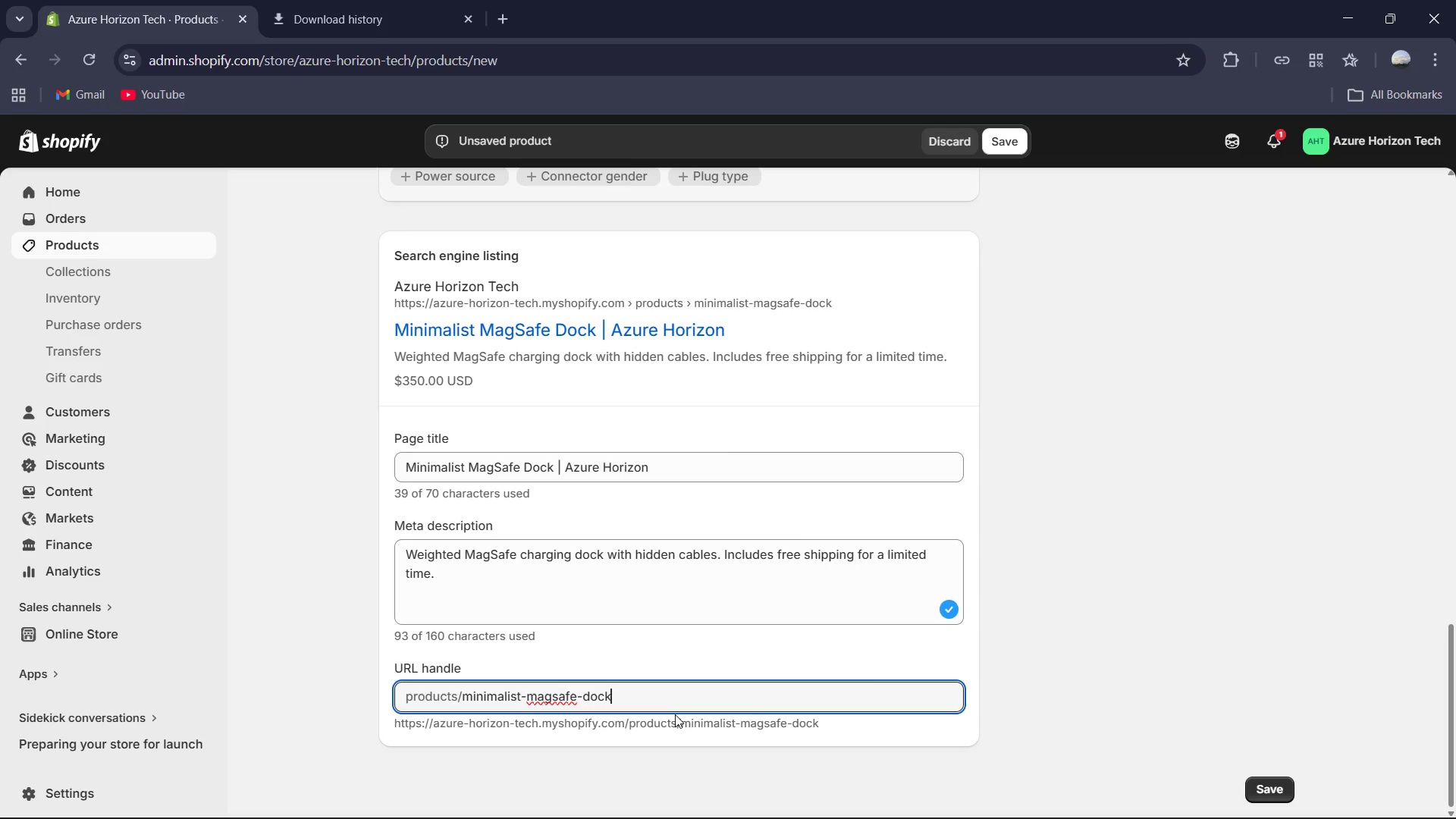 
wait(5.47)
 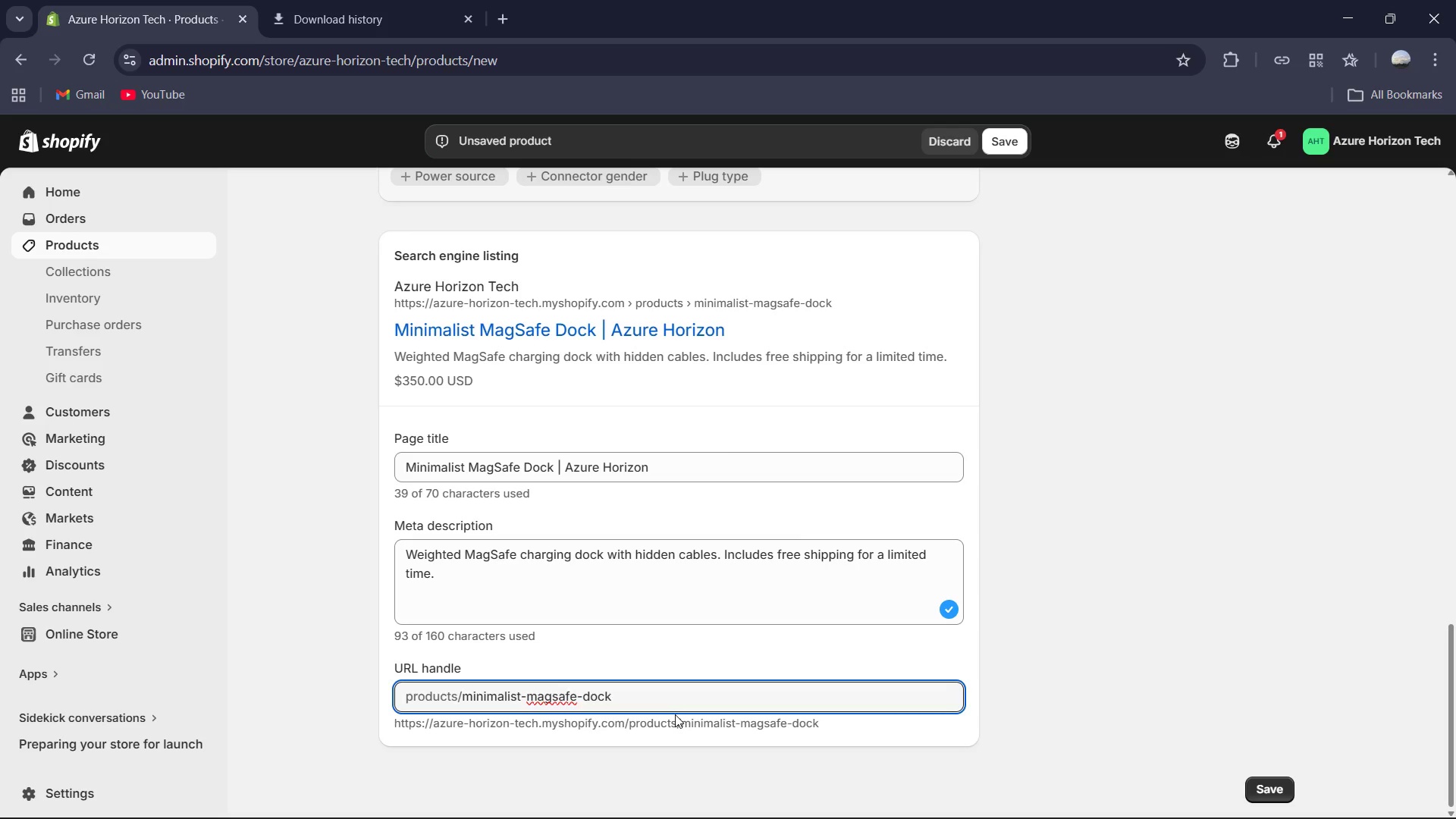 
mouse_move([652, 589])
 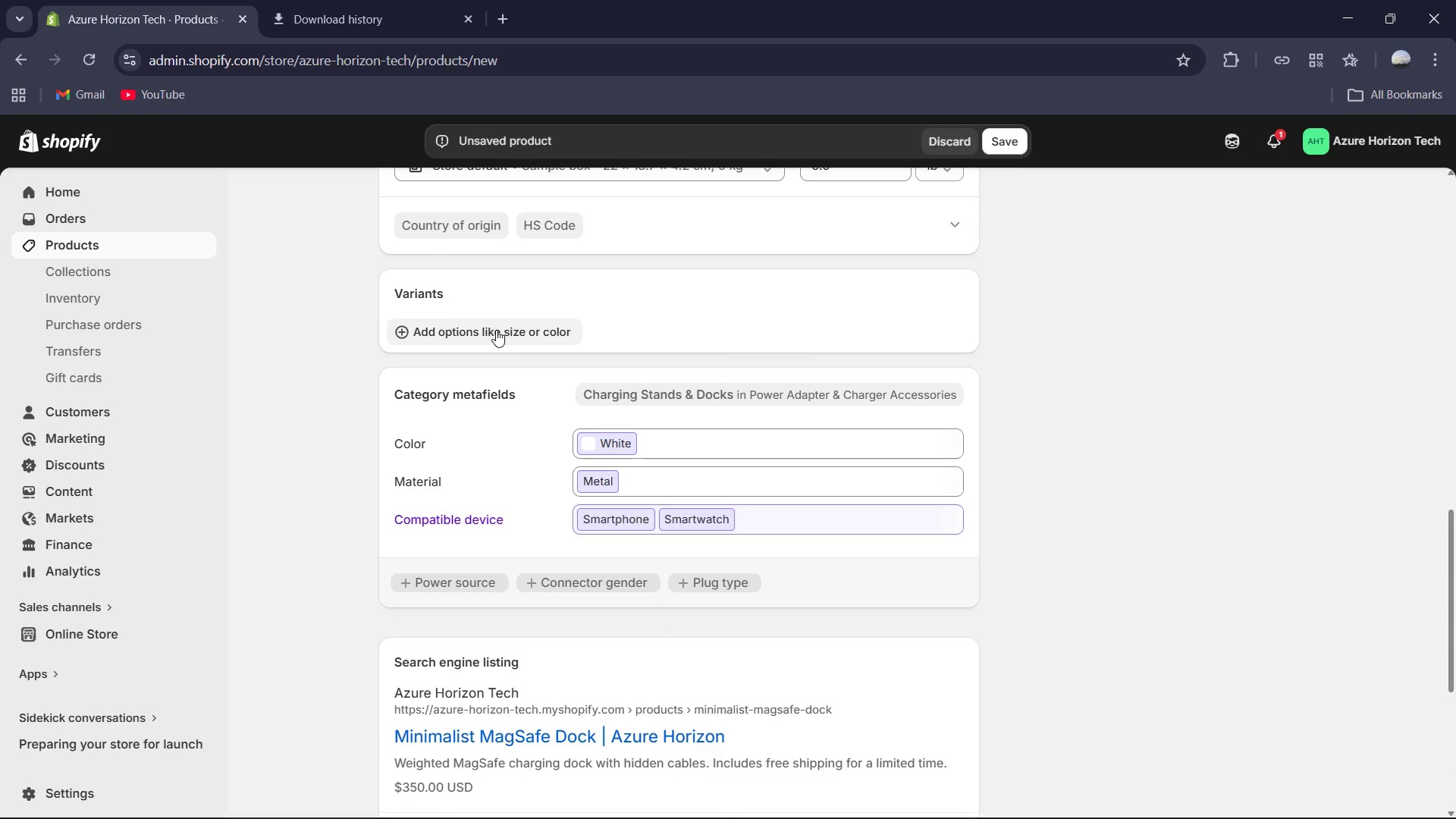 
left_click([496, 330])
 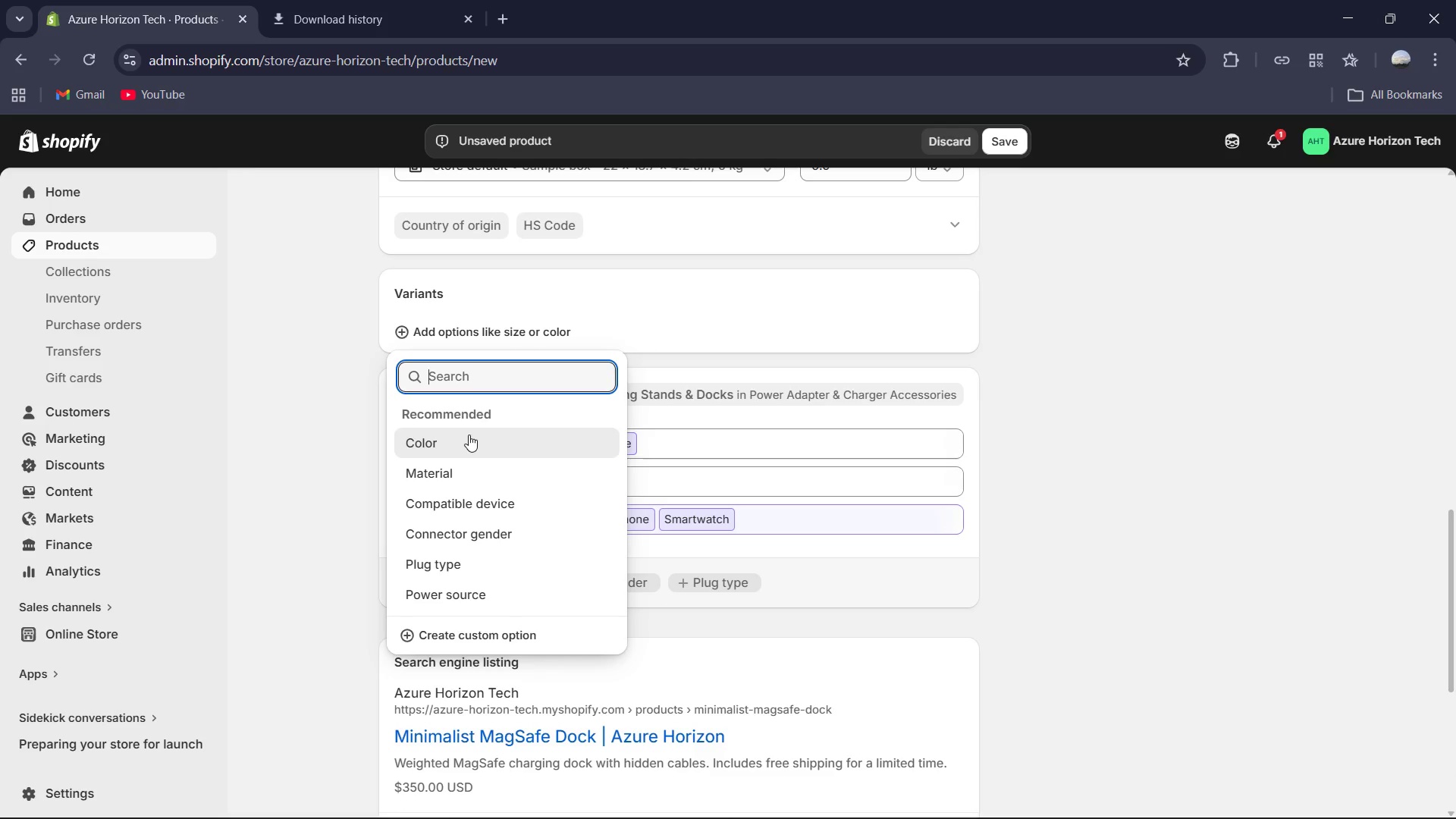 
left_click([469, 436])
 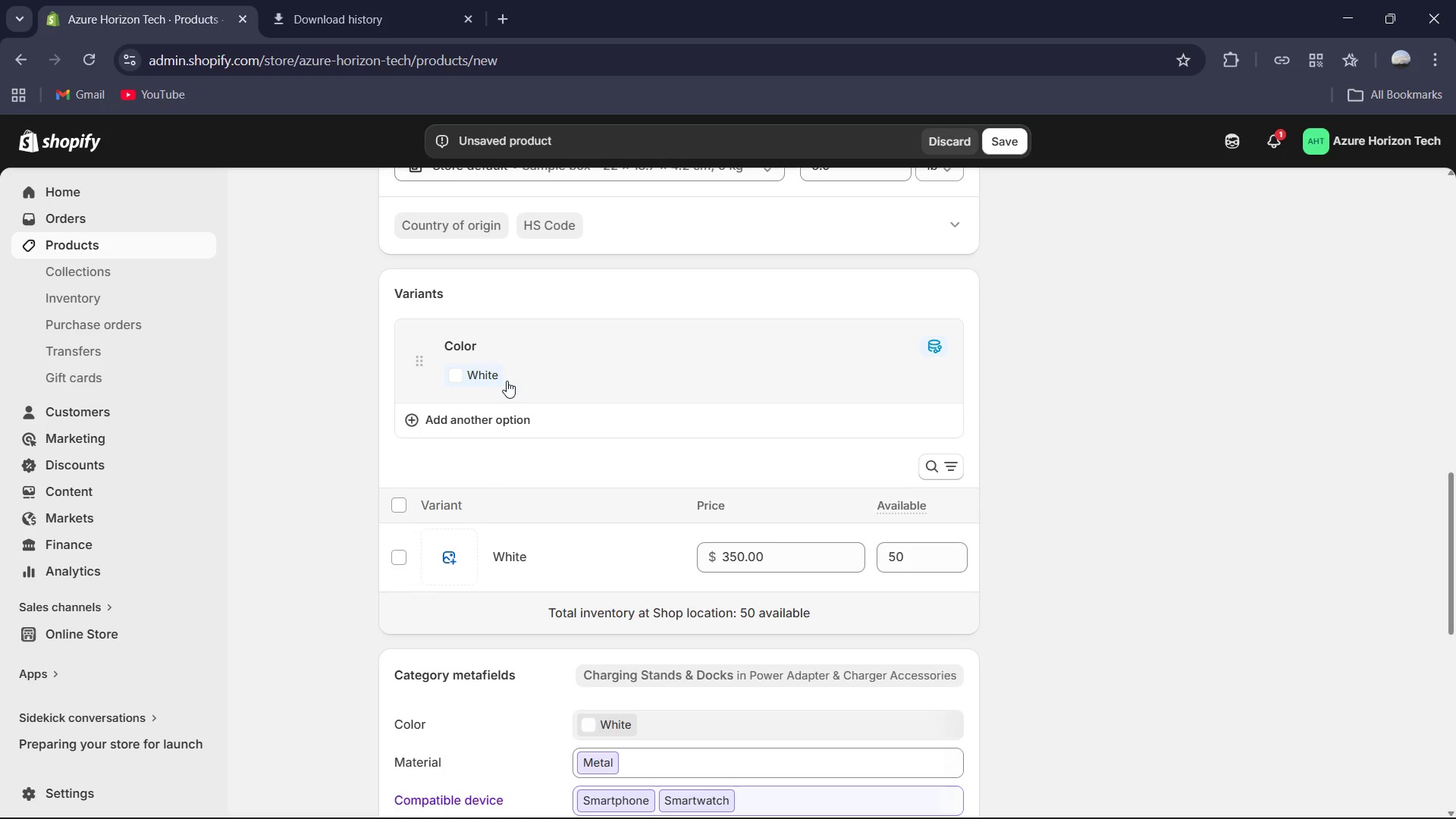 
left_click([492, 378])
 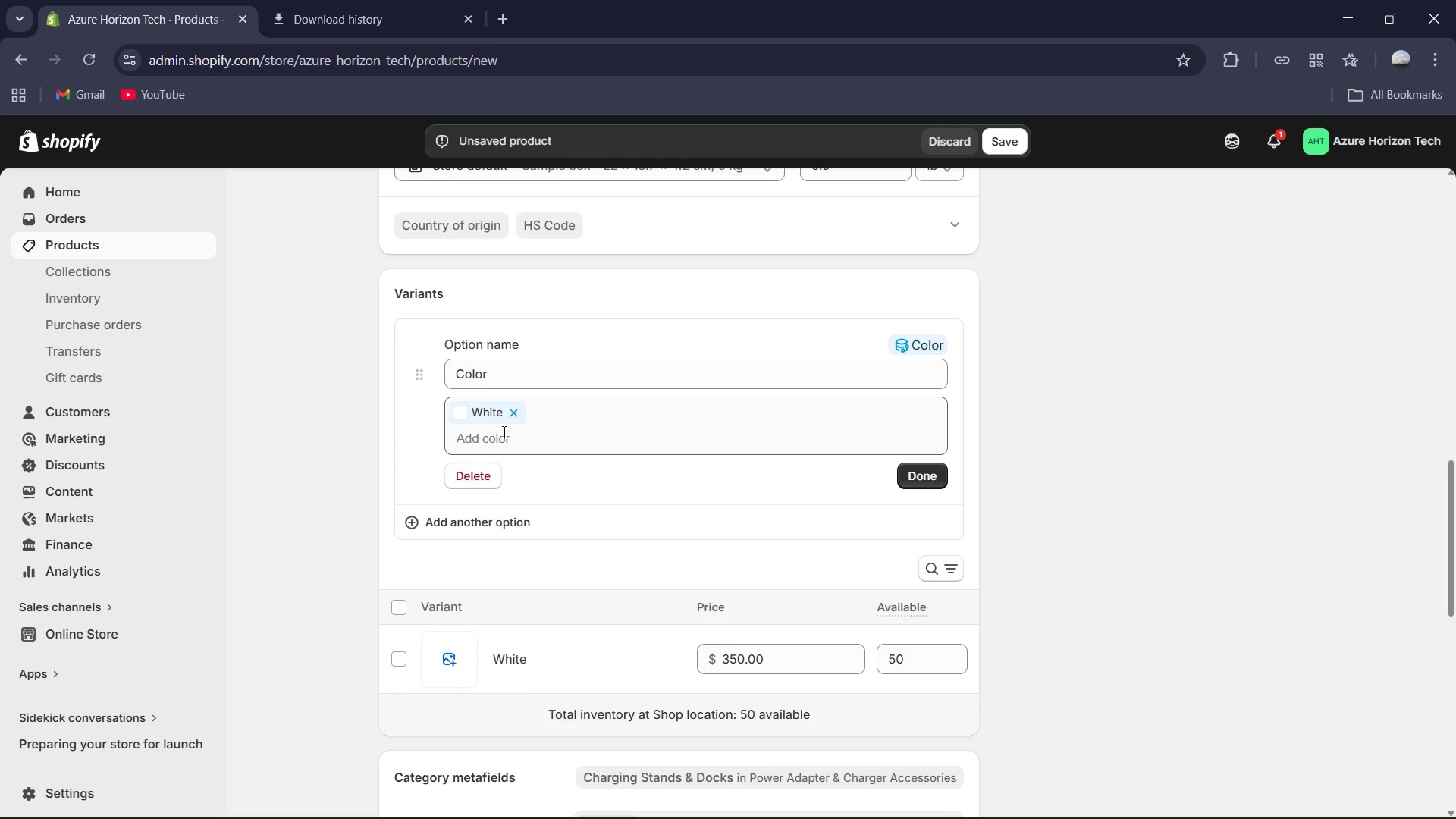 
left_click([501, 432])
 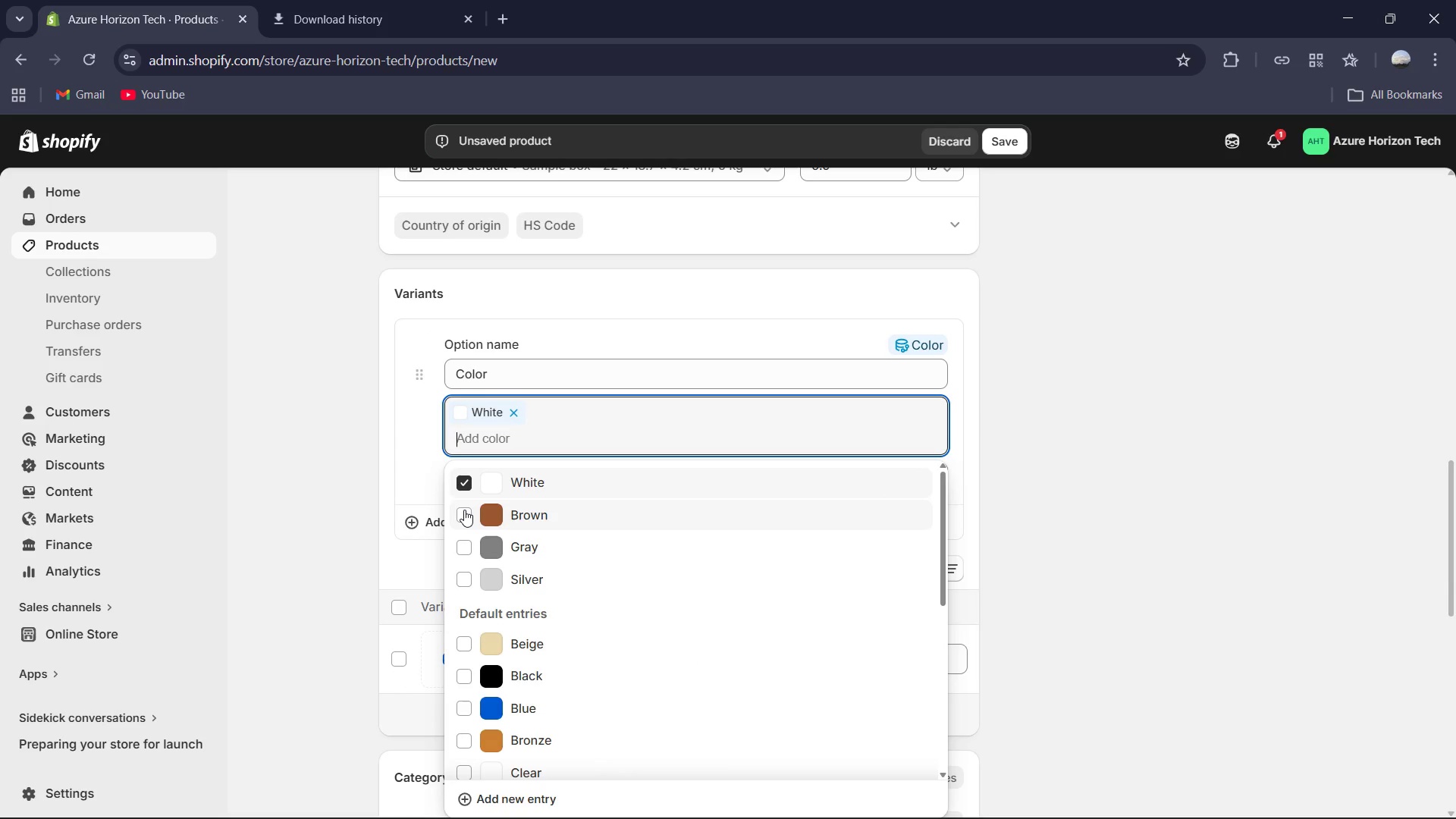 
left_click([464, 510])
 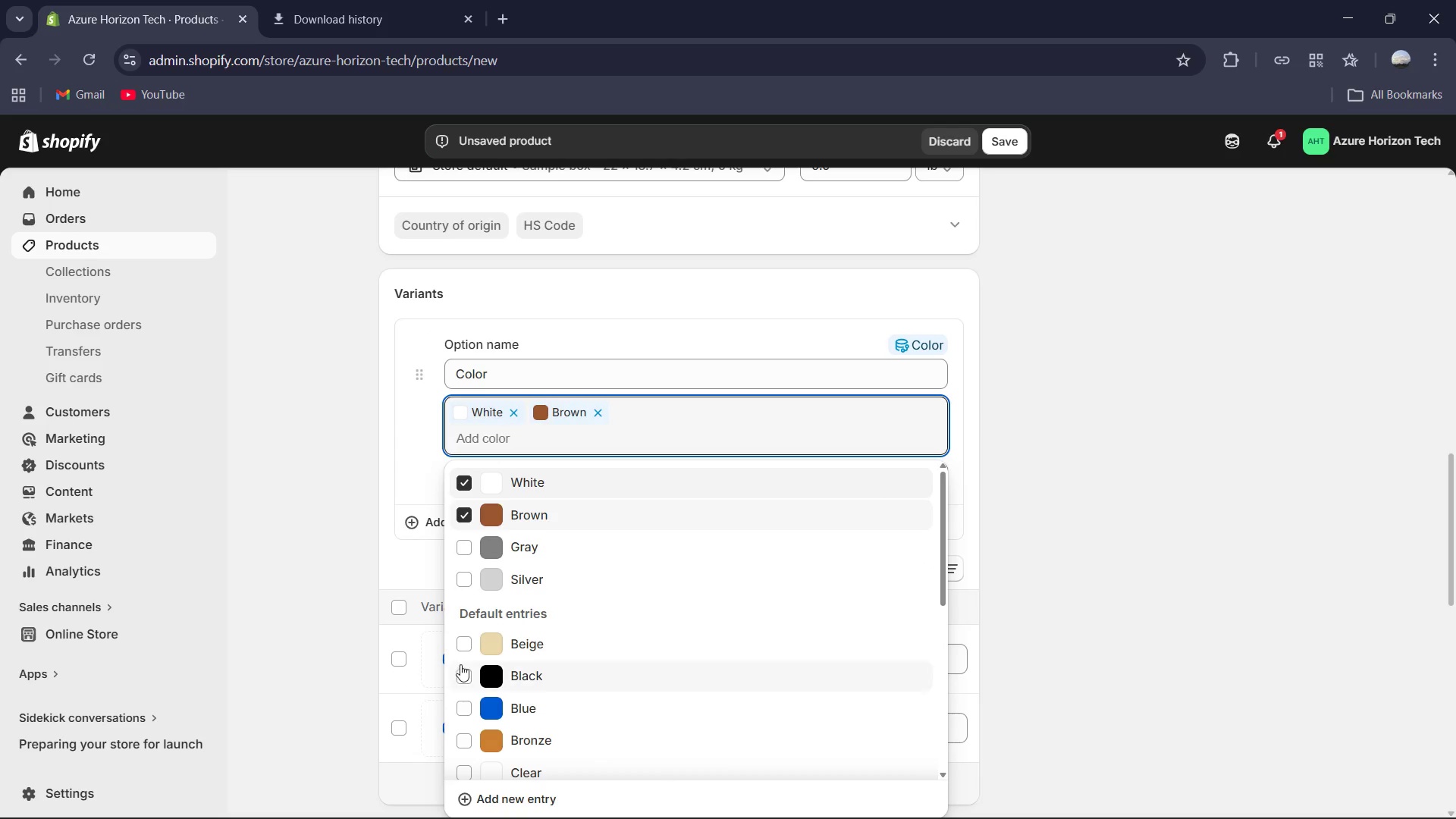 
left_click([463, 670])
 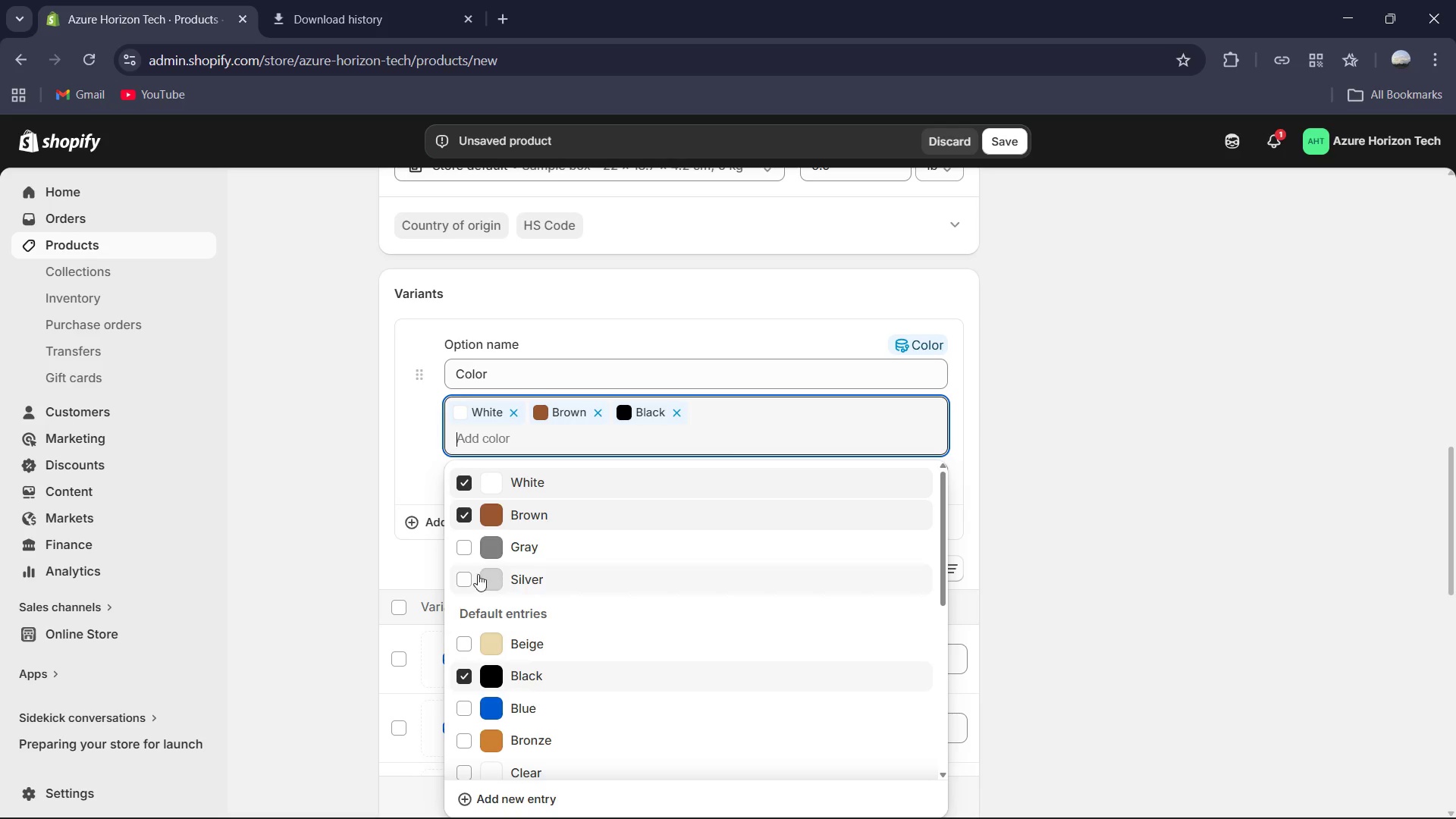 
left_click([467, 574])
 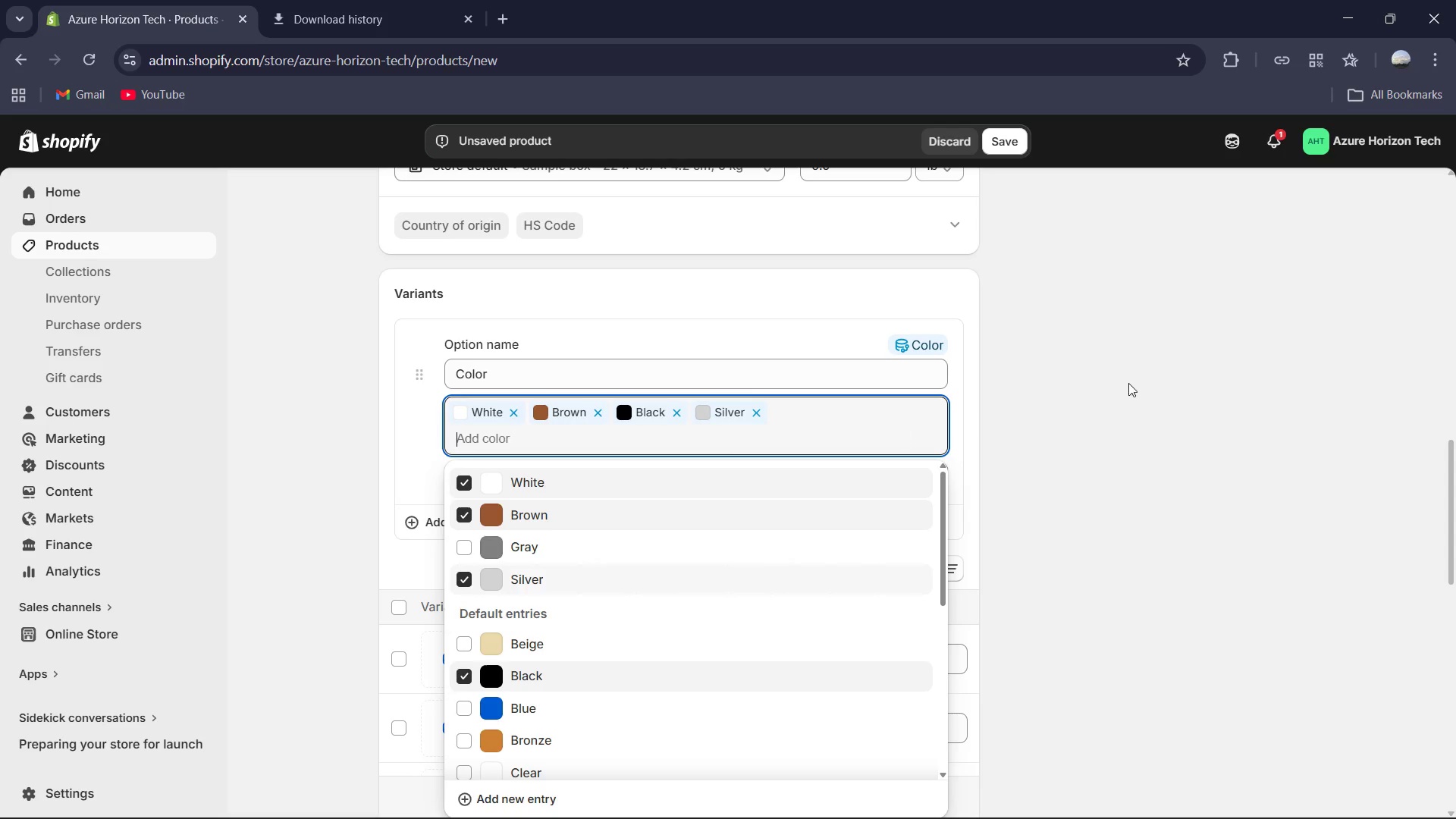 
left_click([1128, 383])
 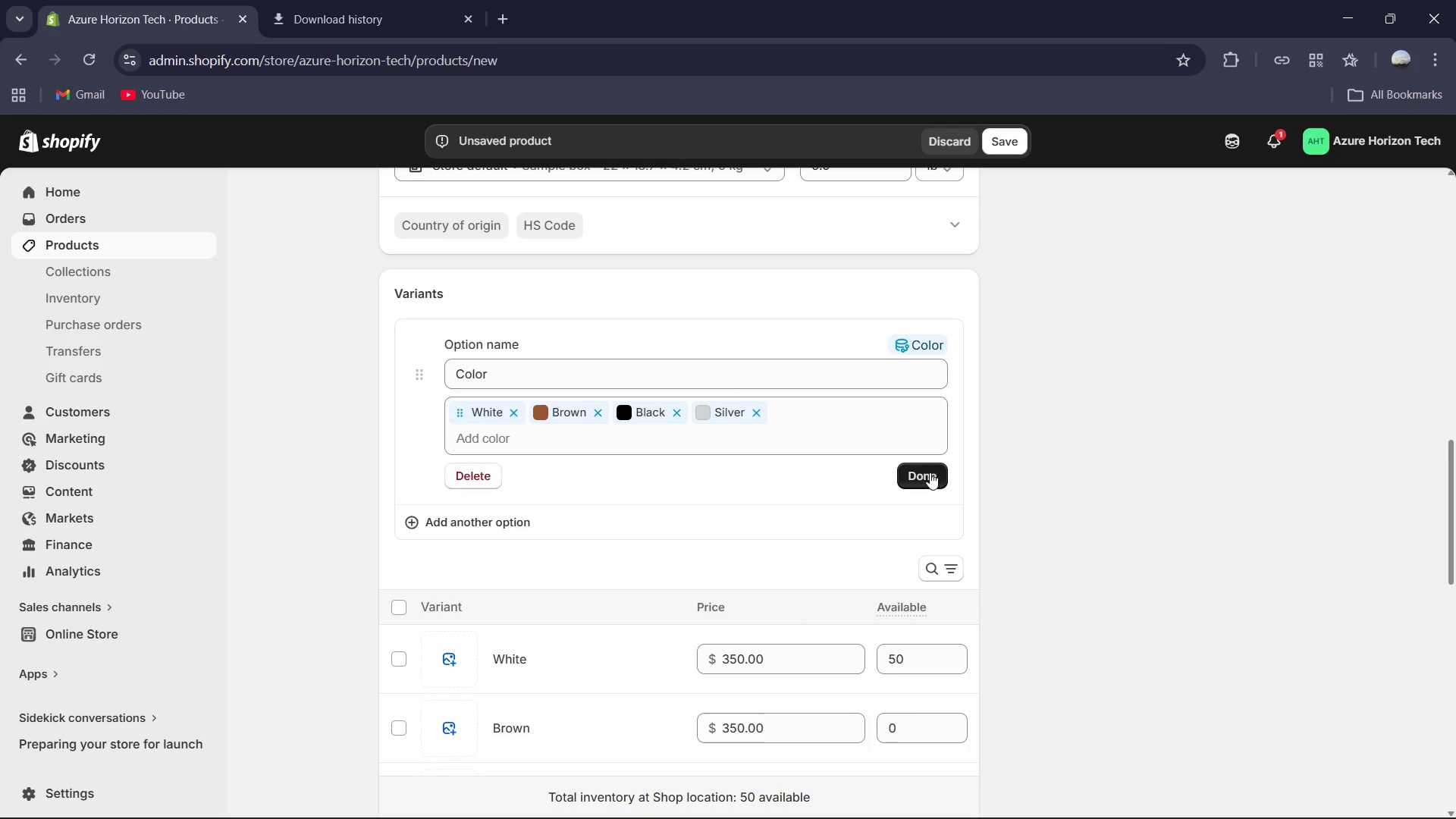 
left_click([929, 472])
 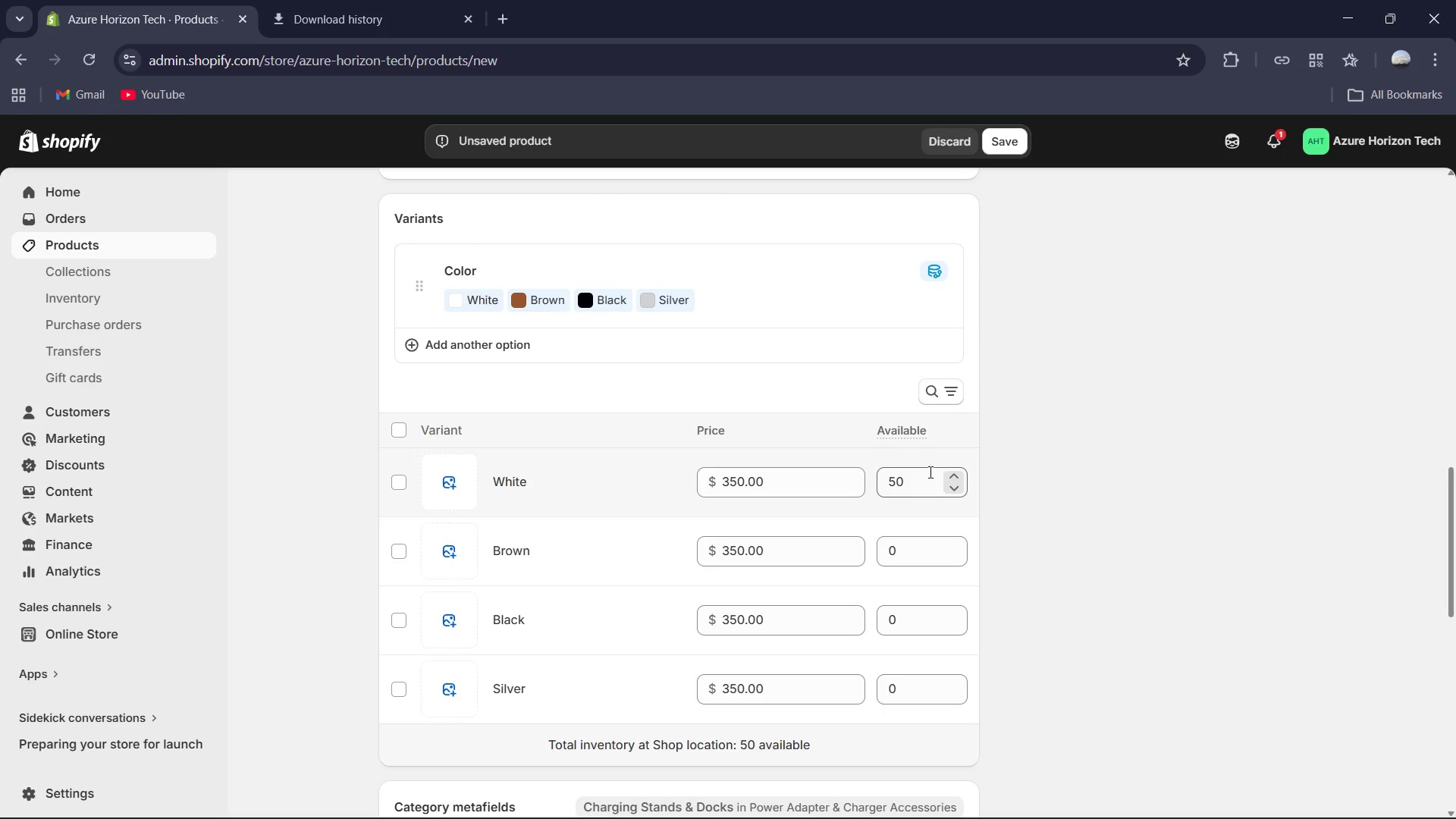 
wait(7.94)
 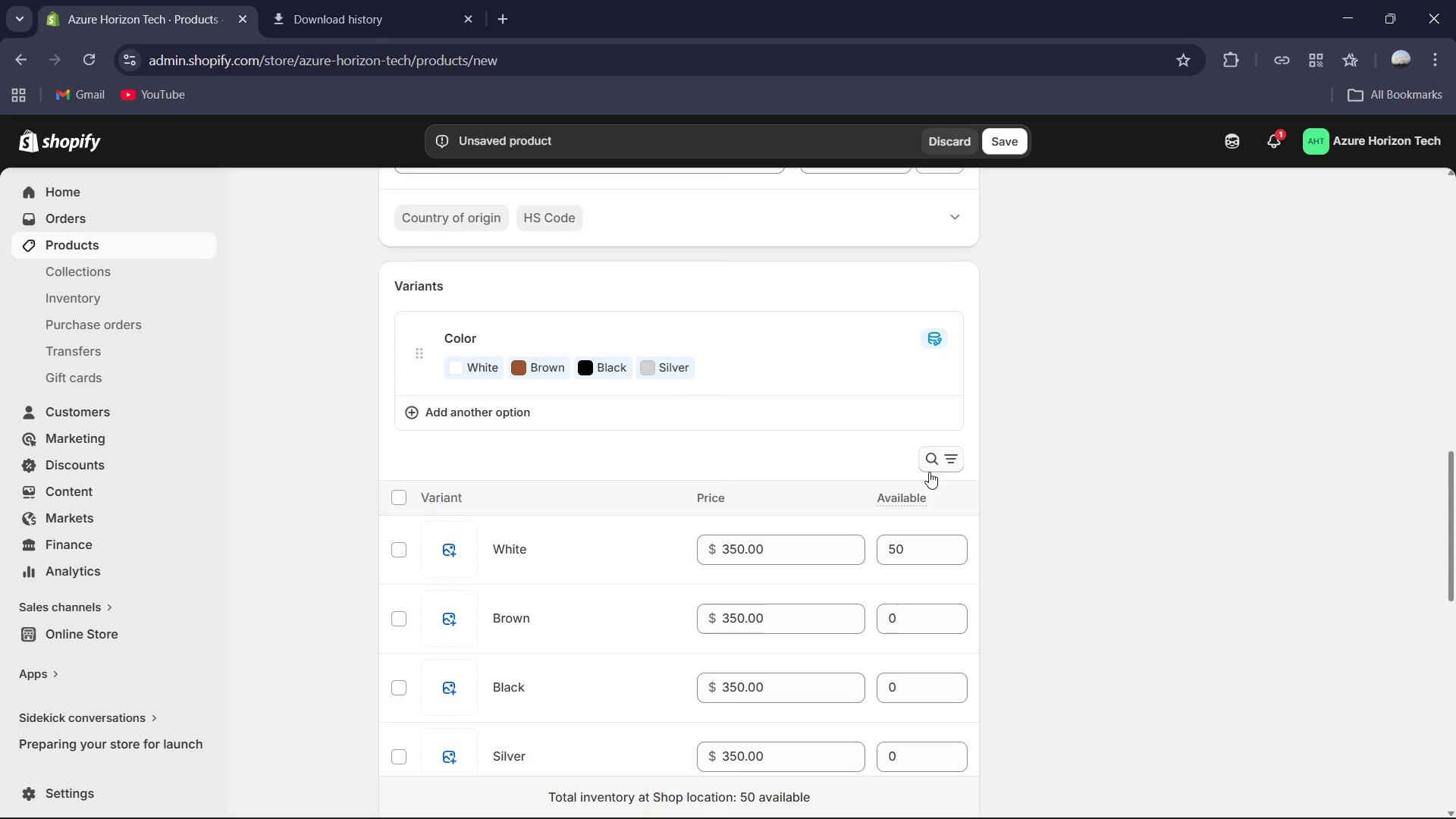 
left_click([946, 451])
 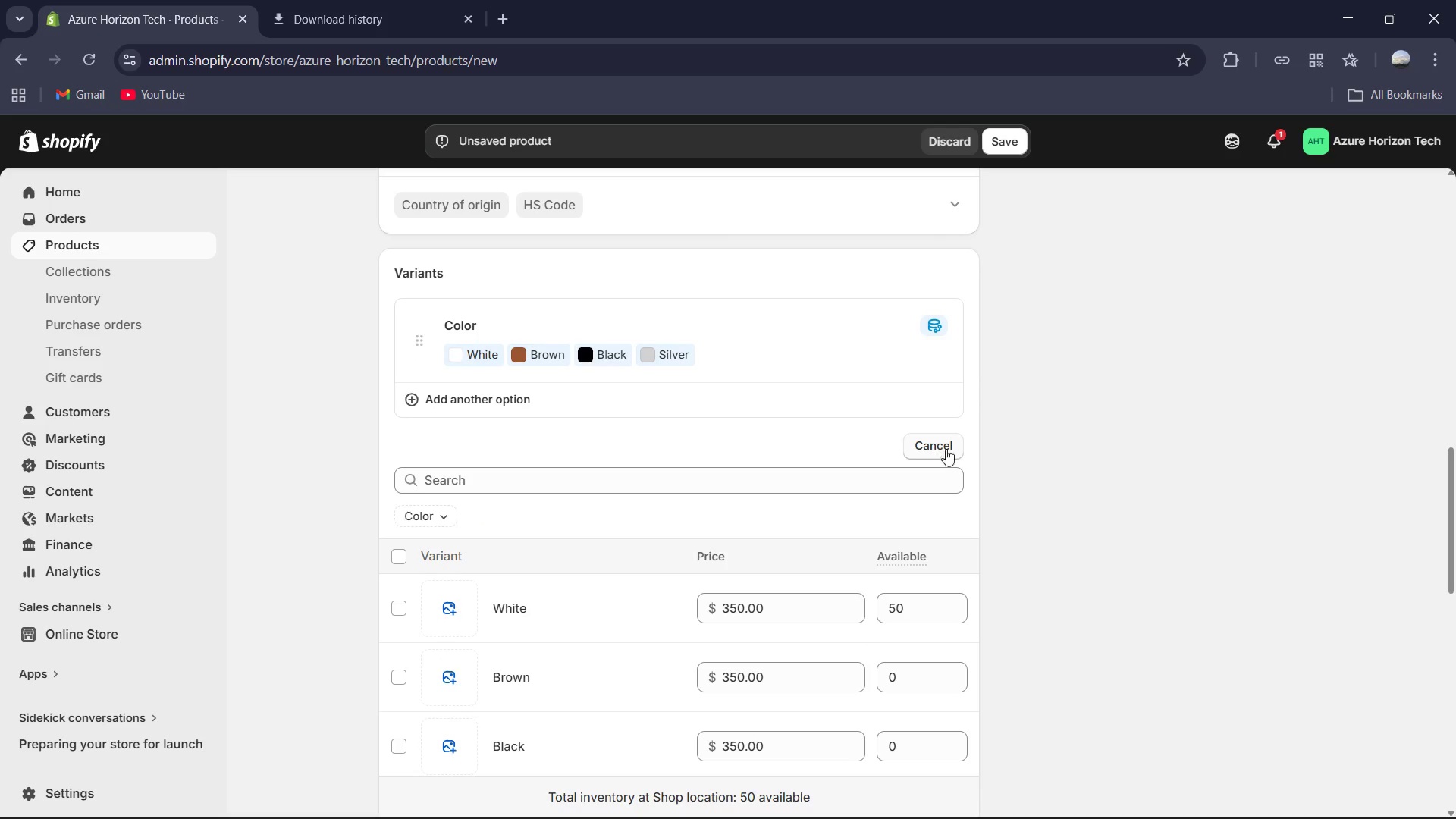 
left_click([949, 447])
 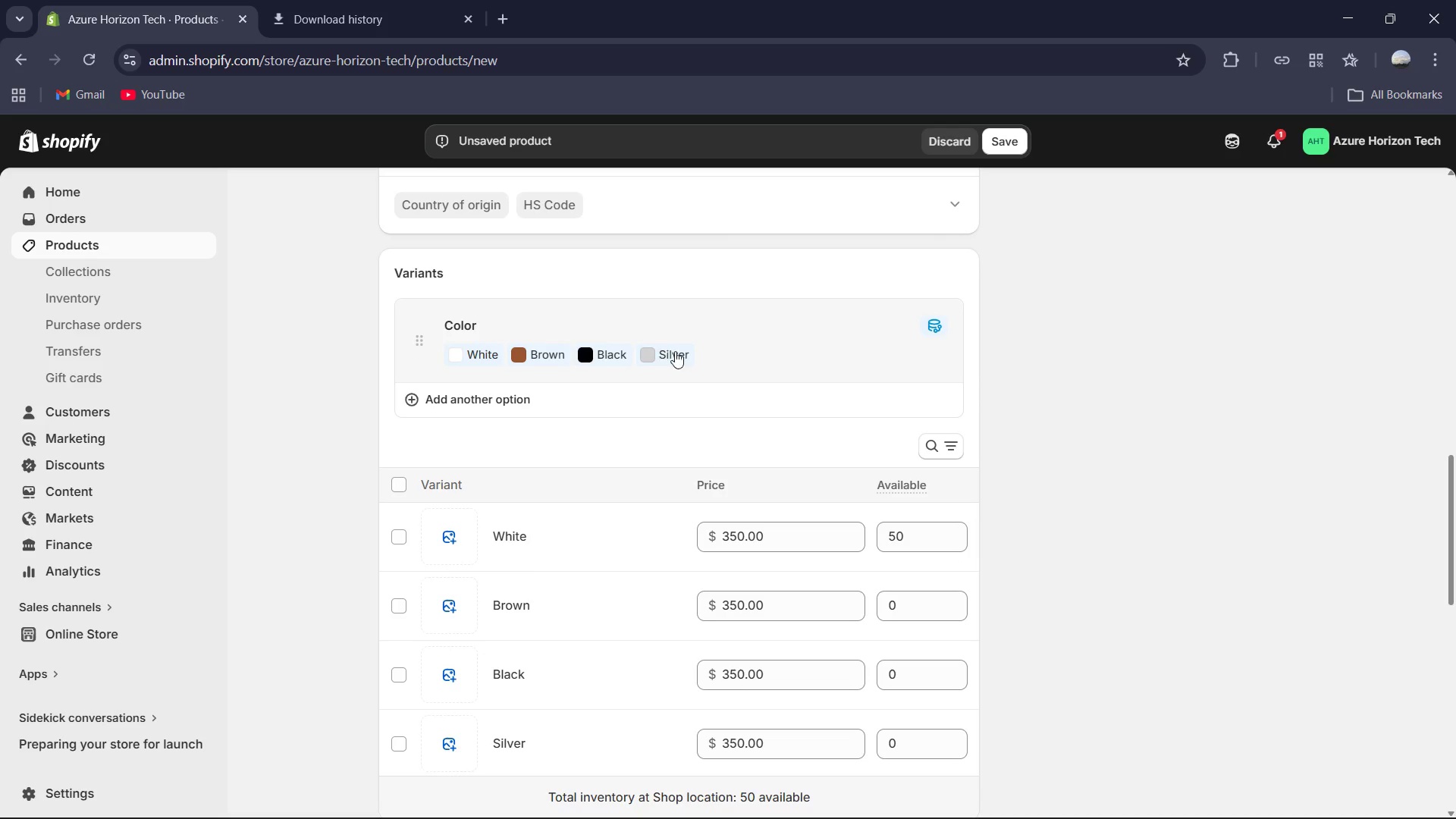 
left_click([714, 340])
 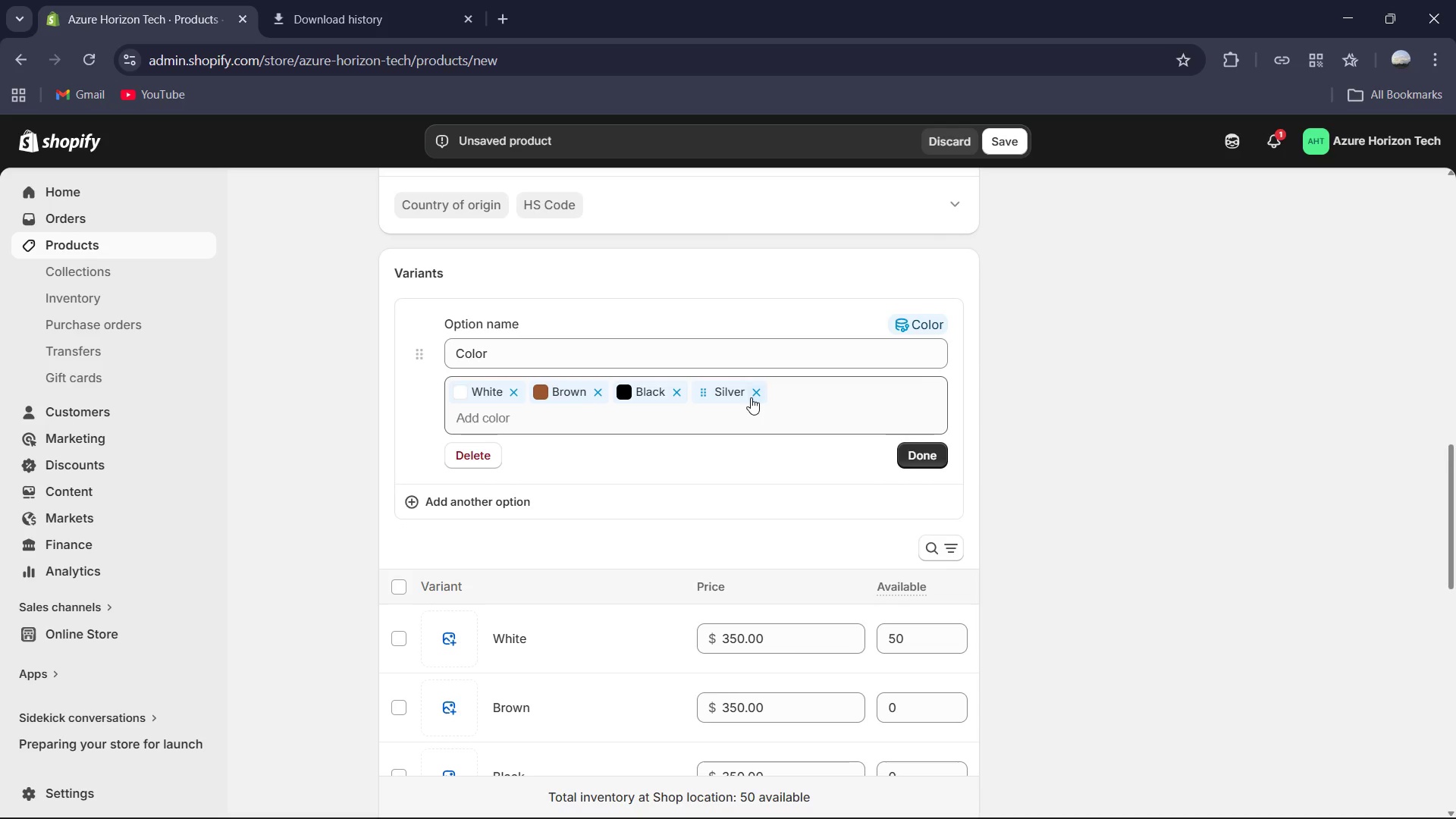 
left_click([758, 396])
 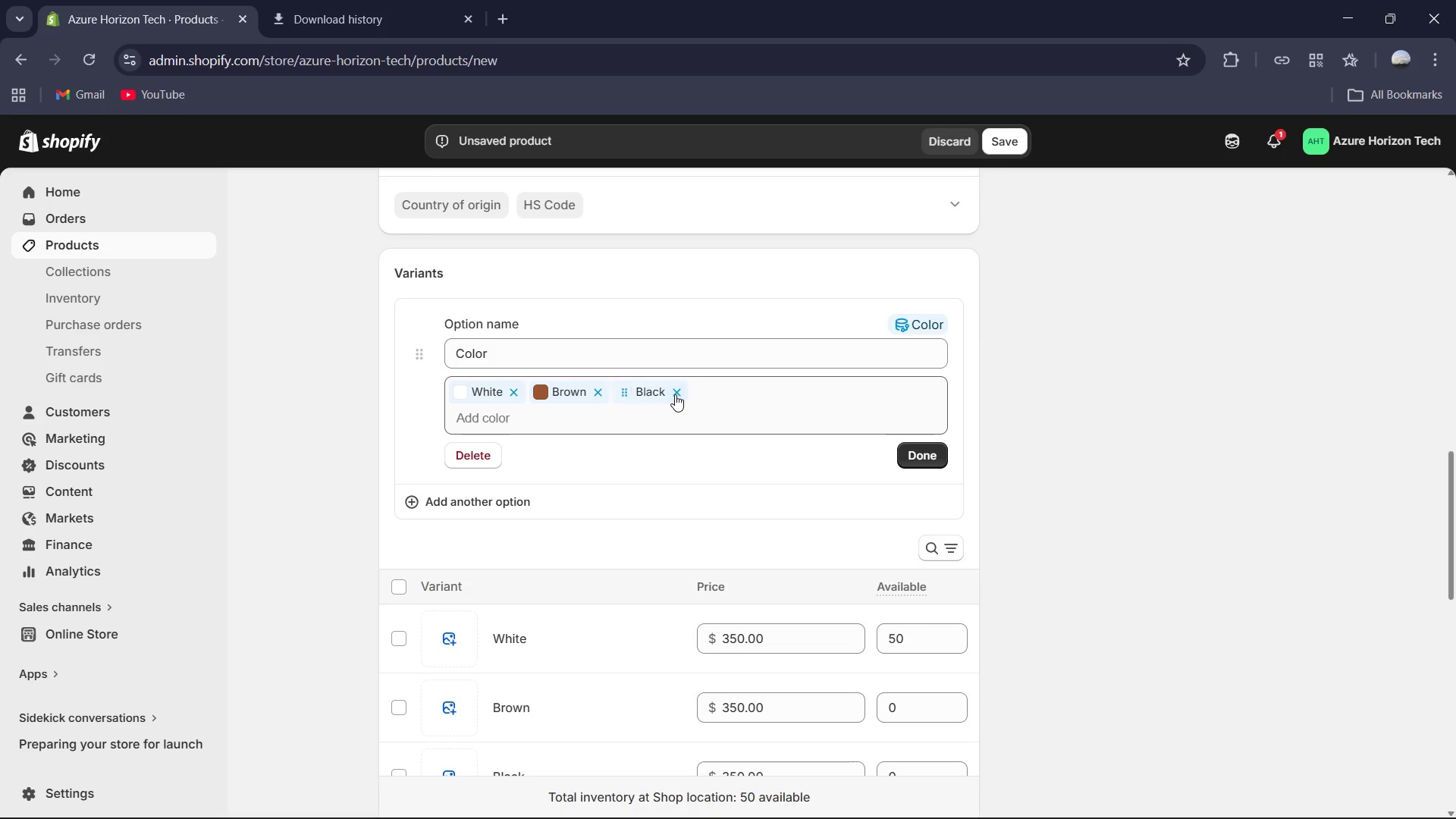 
left_click([675, 394])
 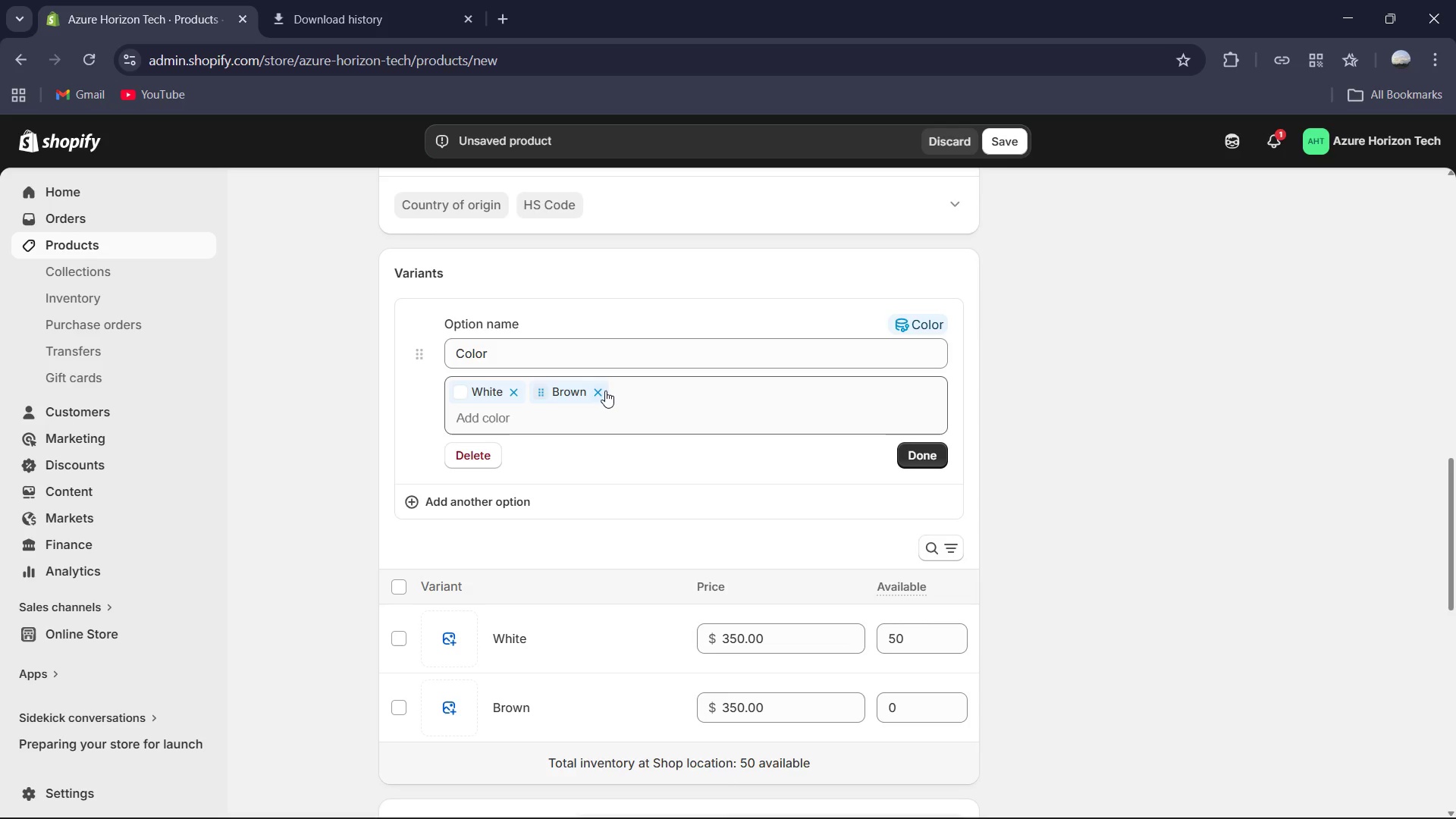 
left_click([605, 391])
 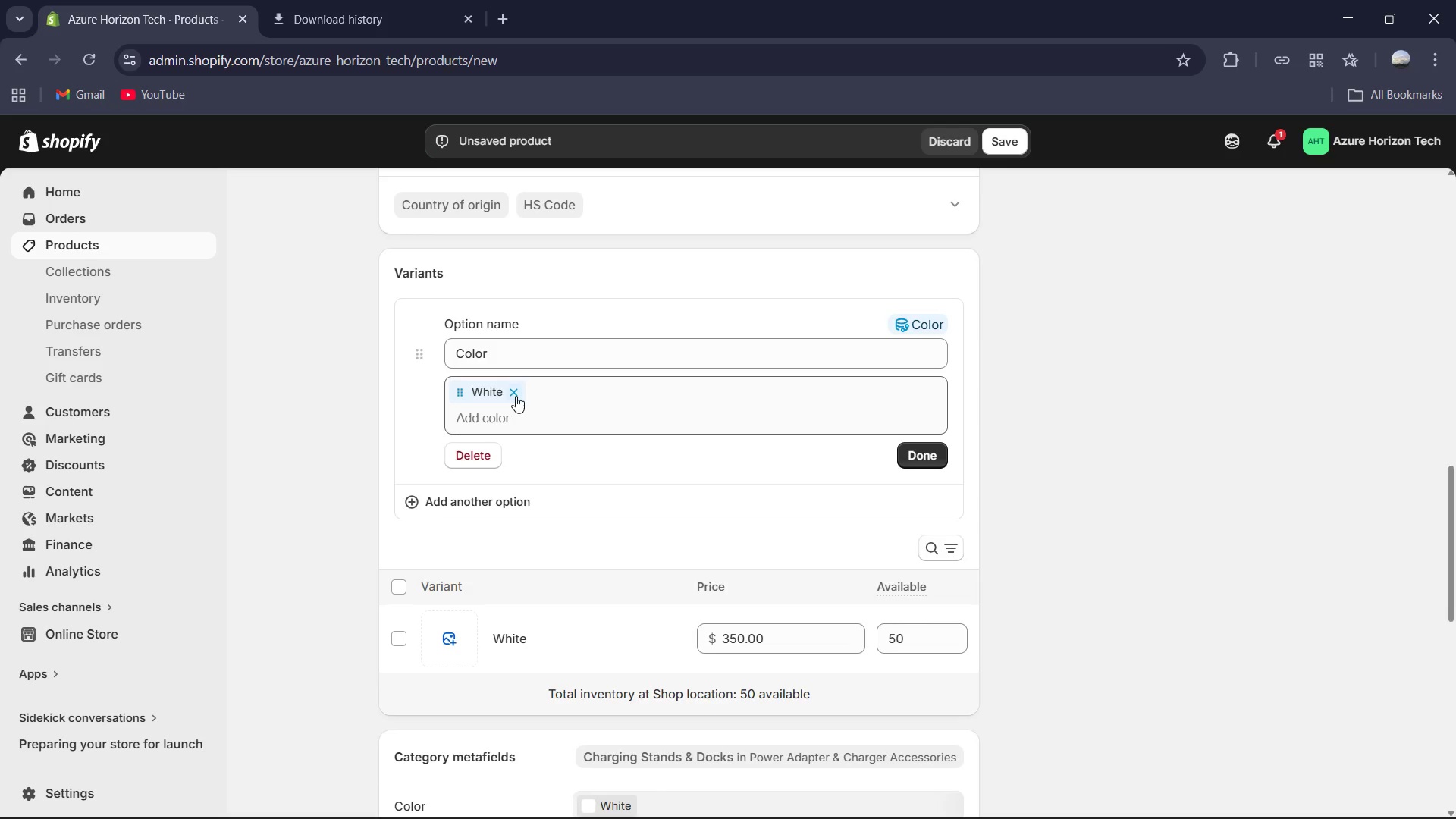 
left_click([516, 396])
 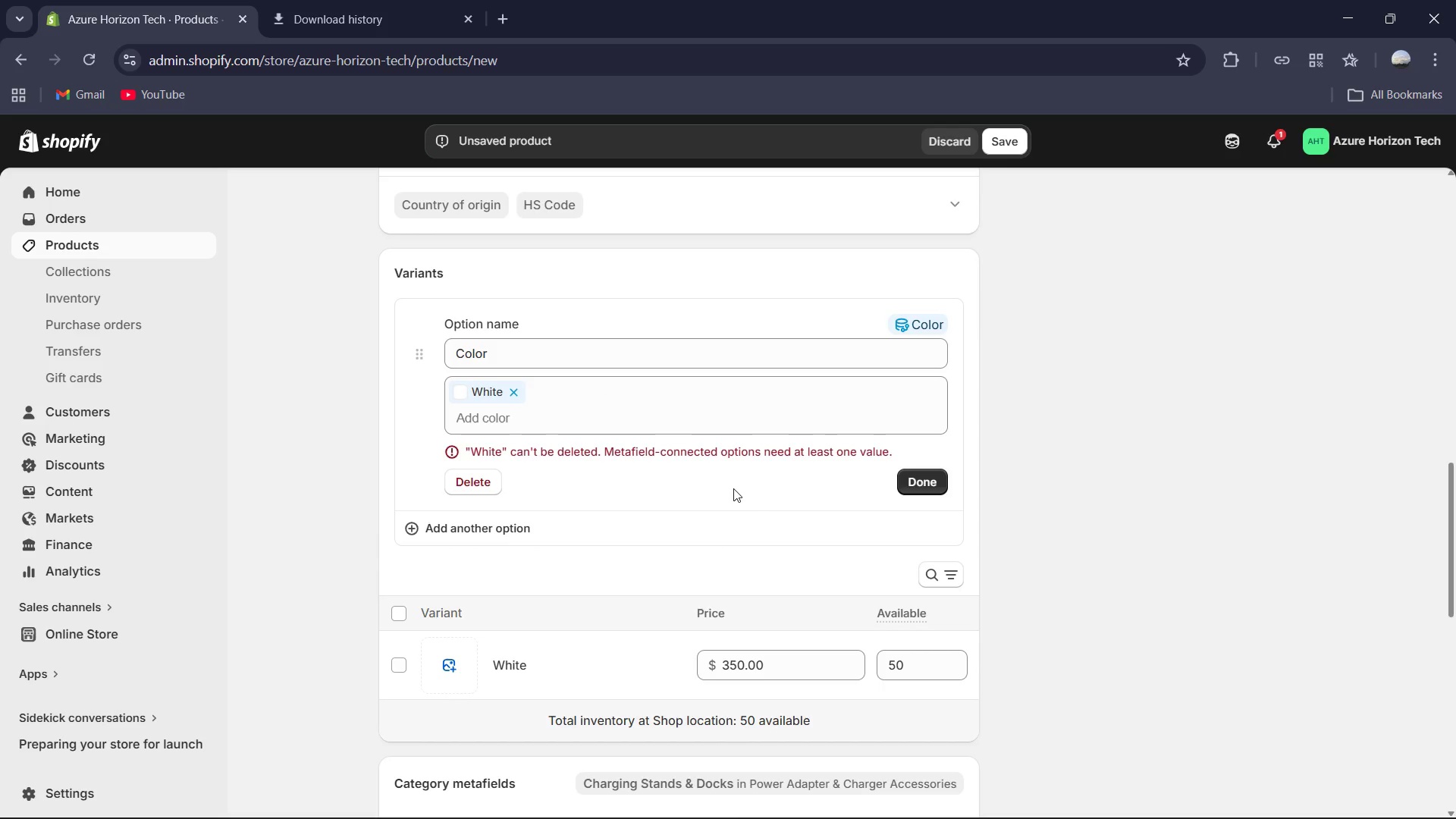 
left_click([482, 480])
 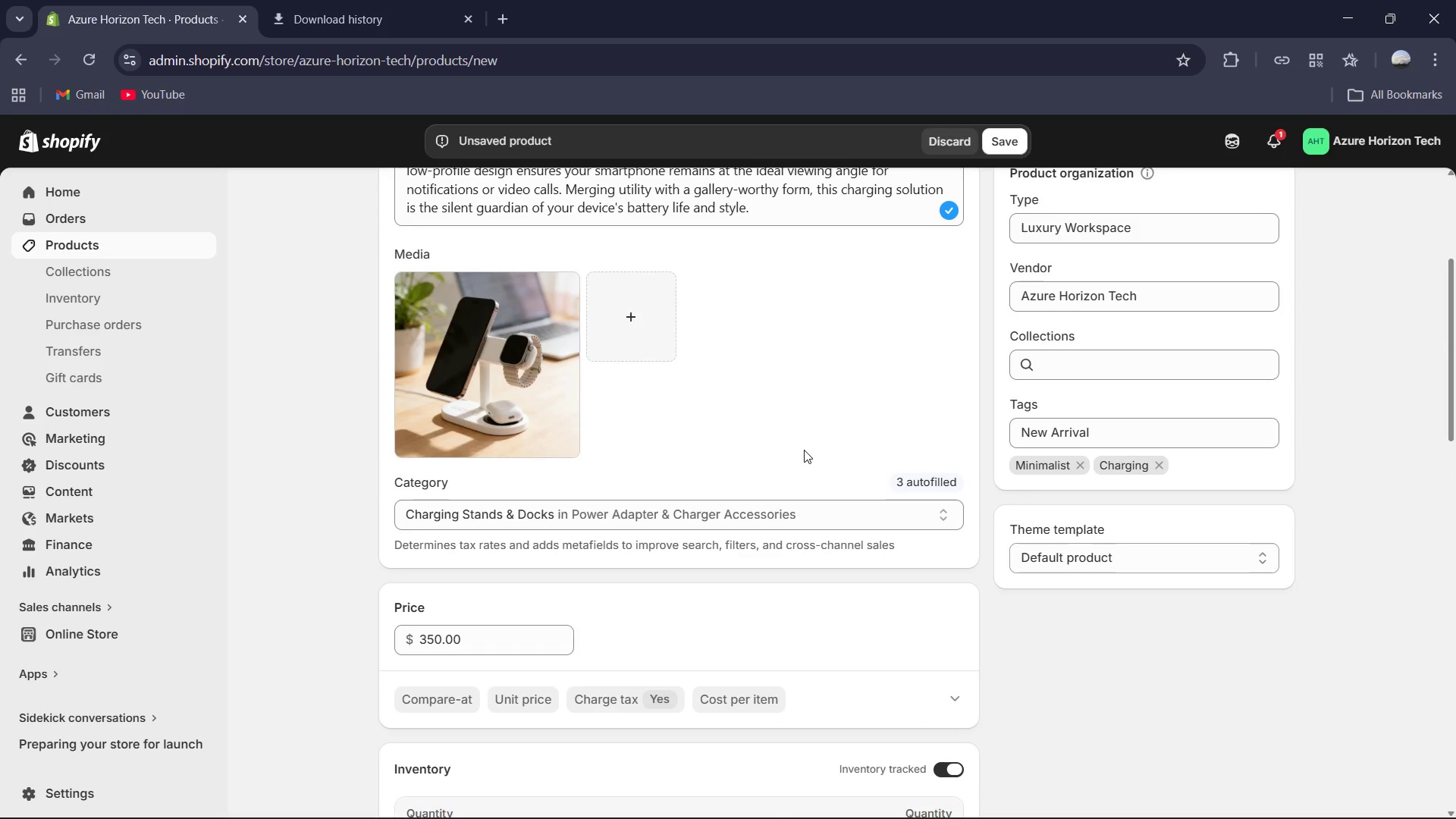 
wait(9.66)
 